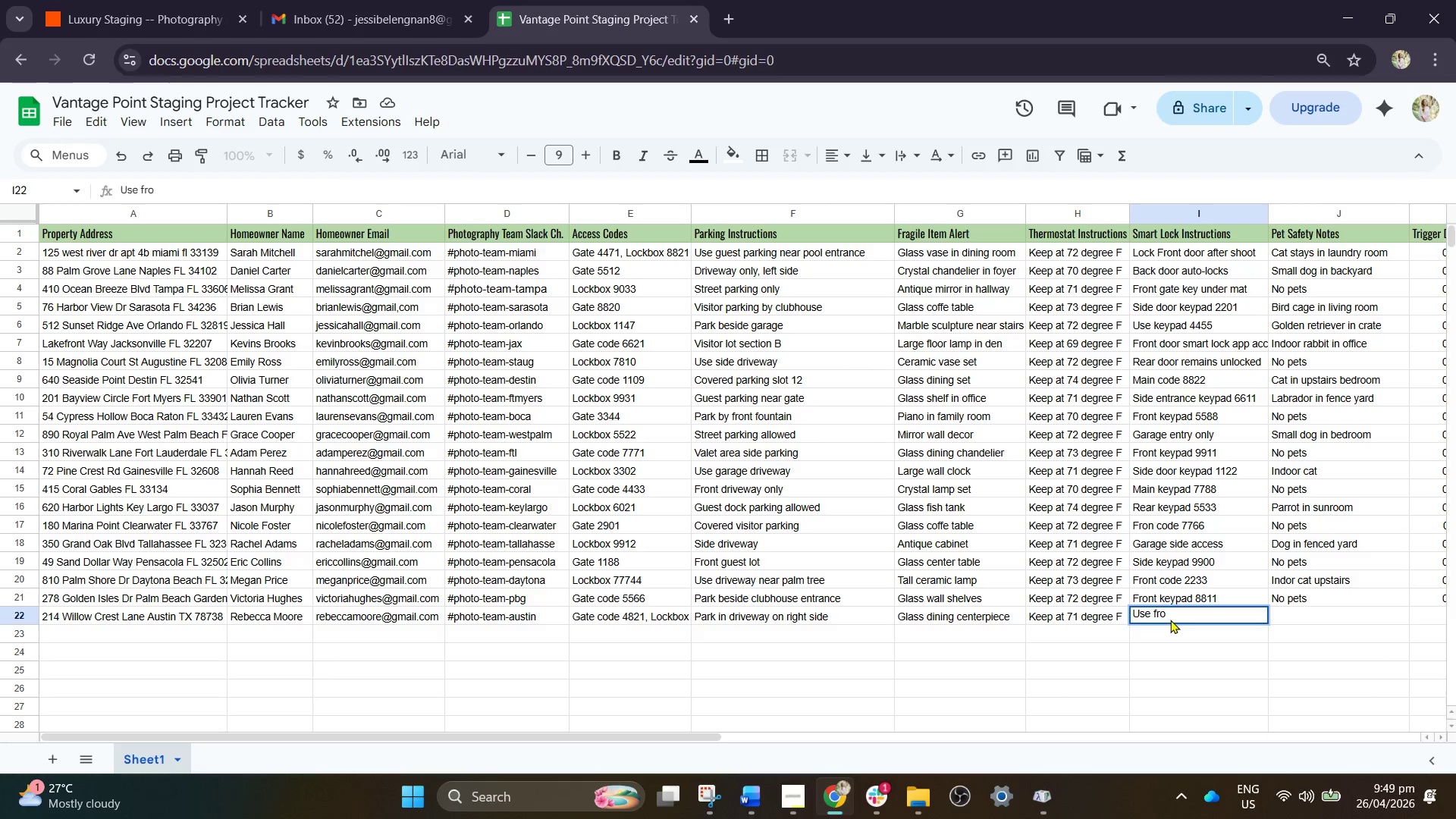 
key(Backspace)
 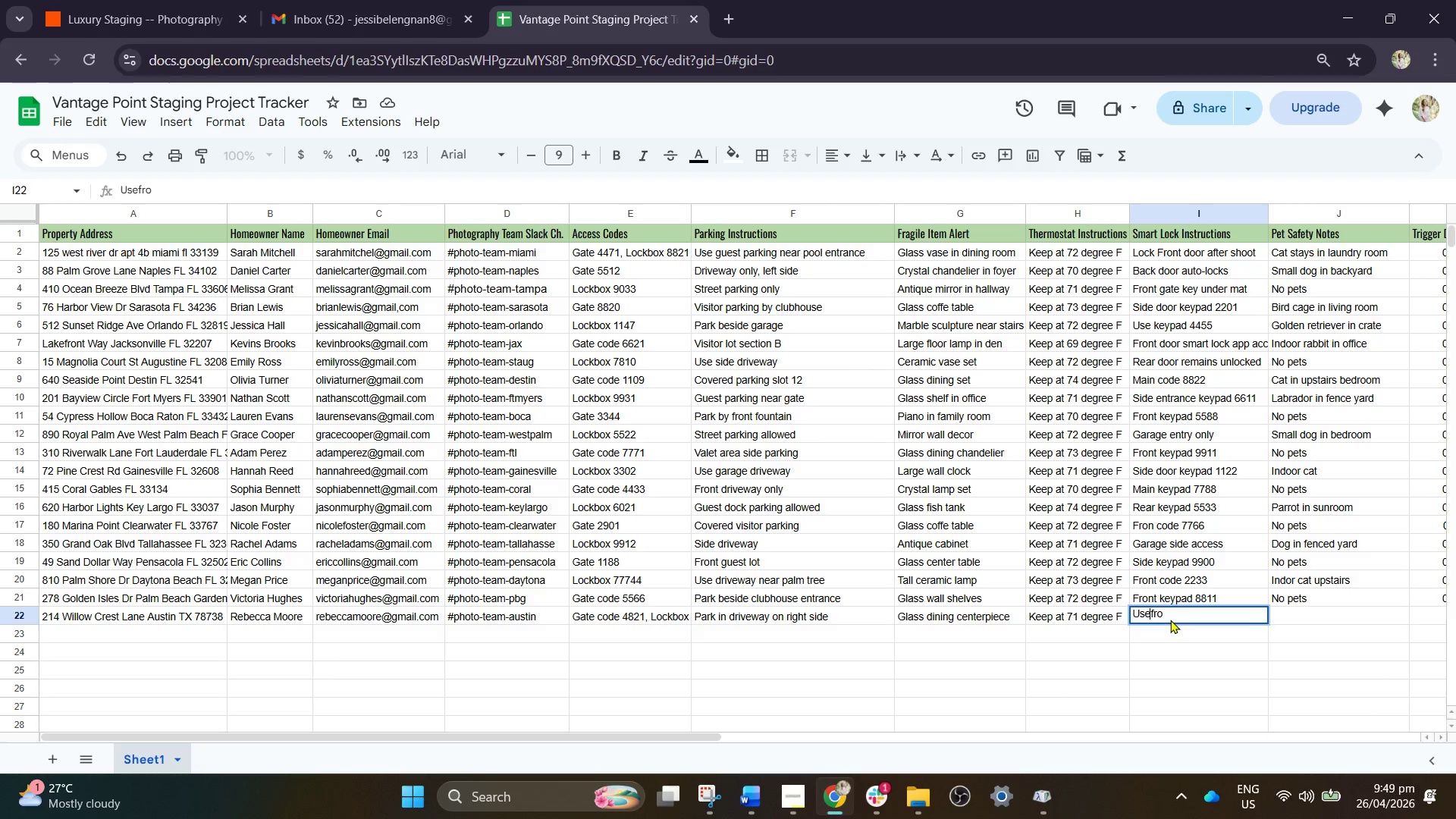 
key(ArrowRight)
 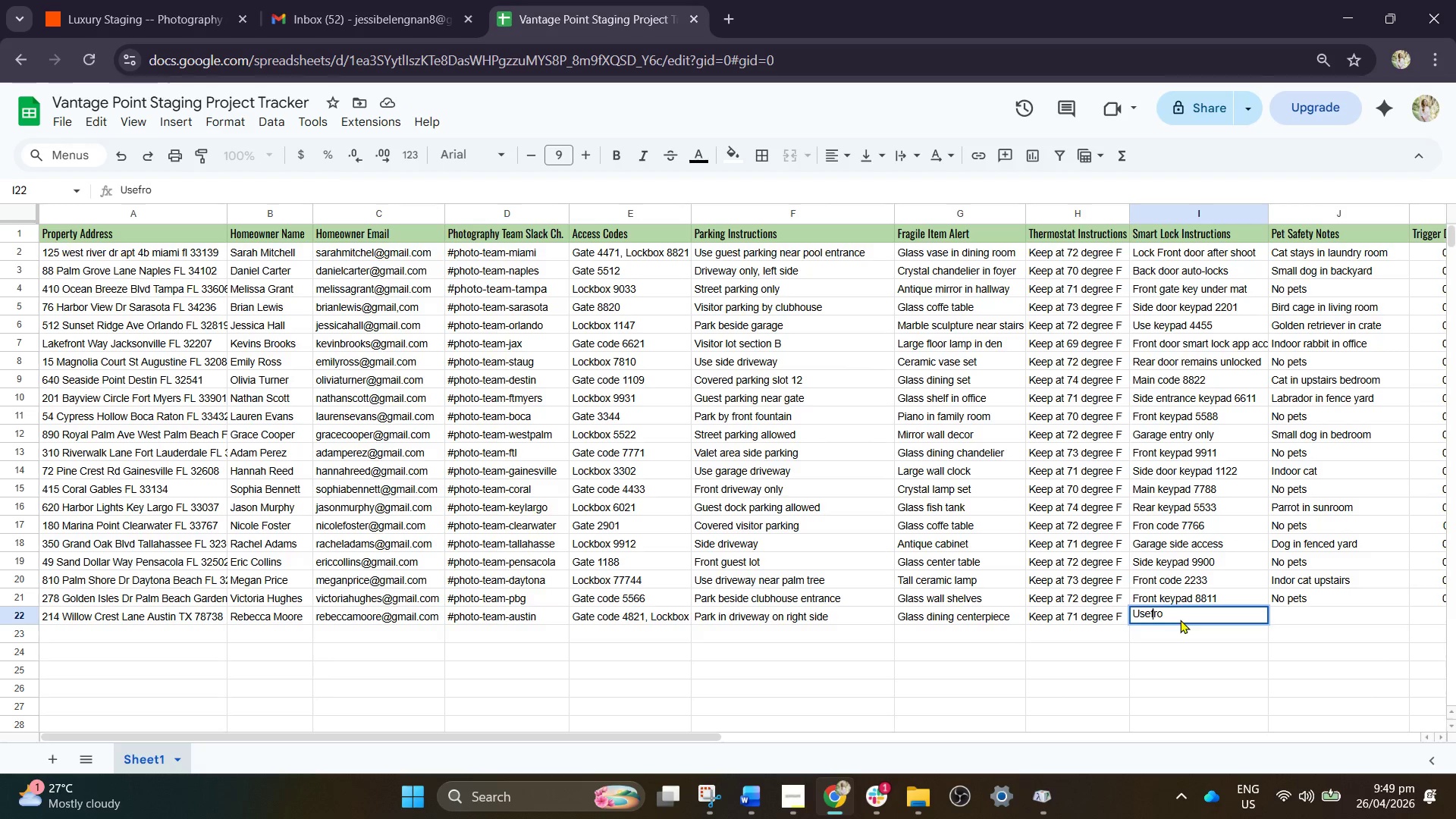 
key(Space)
 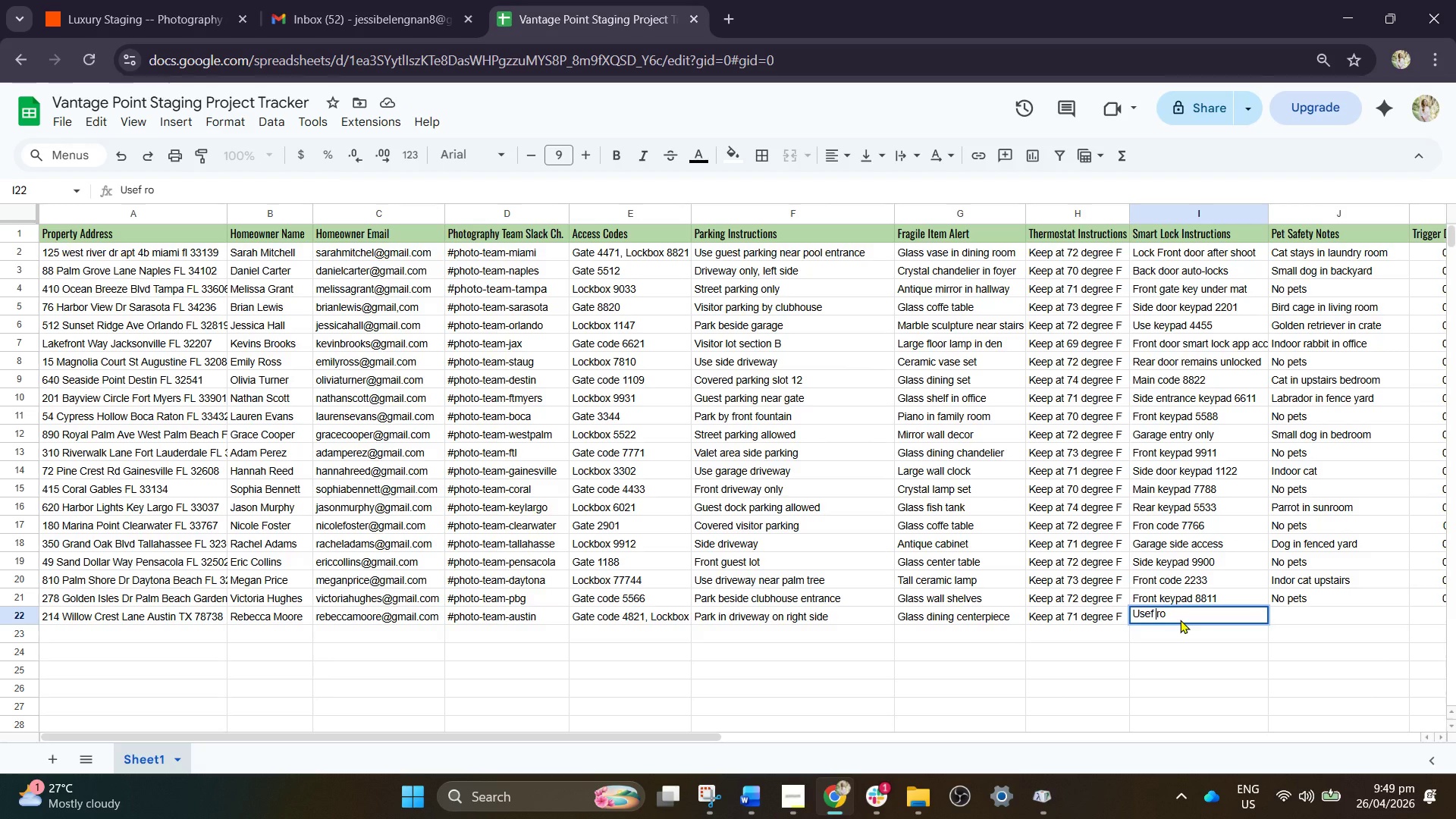 
key(ArrowLeft)
 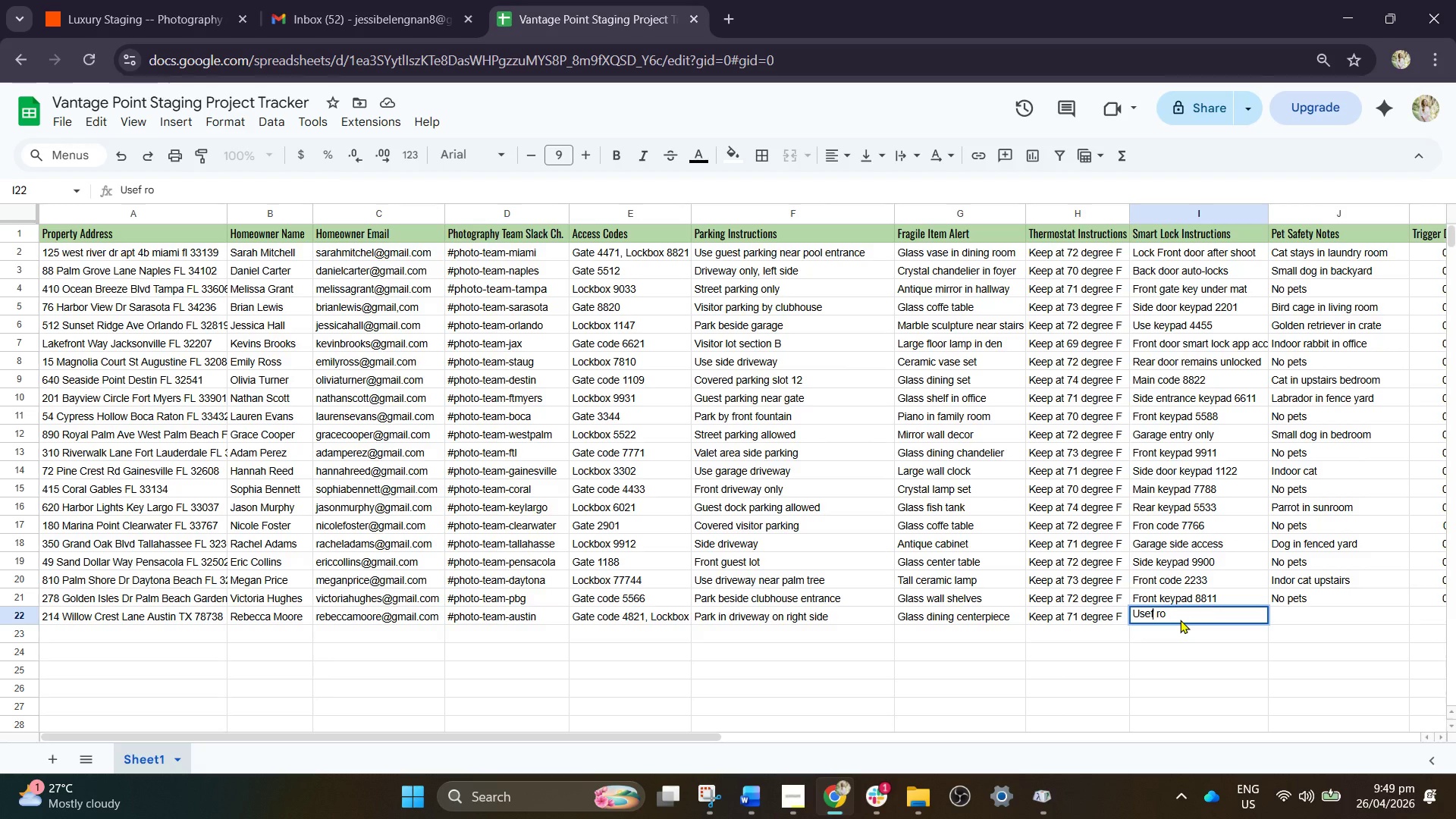 
key(ArrowRight)
 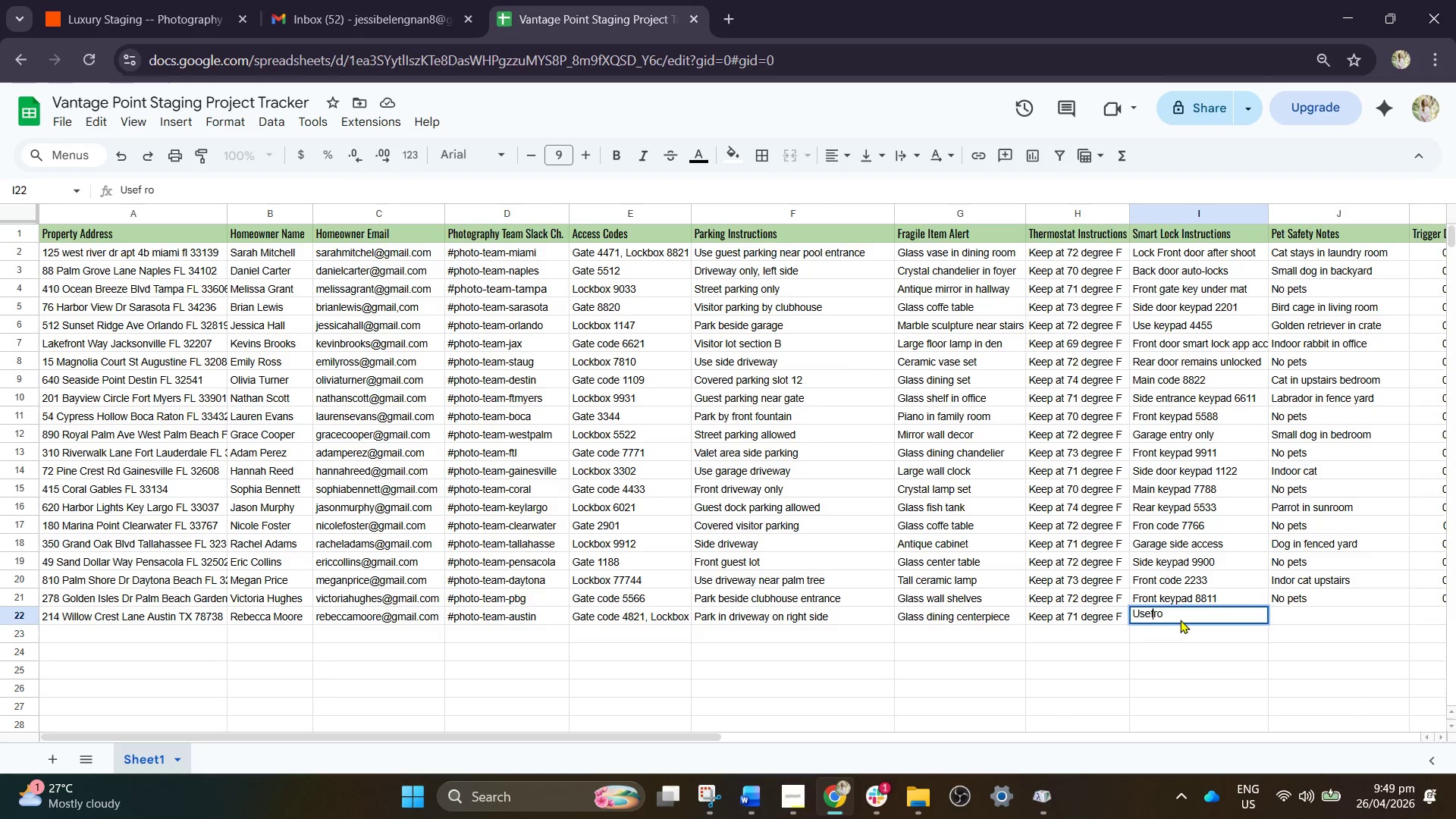 
key(Backspace)
 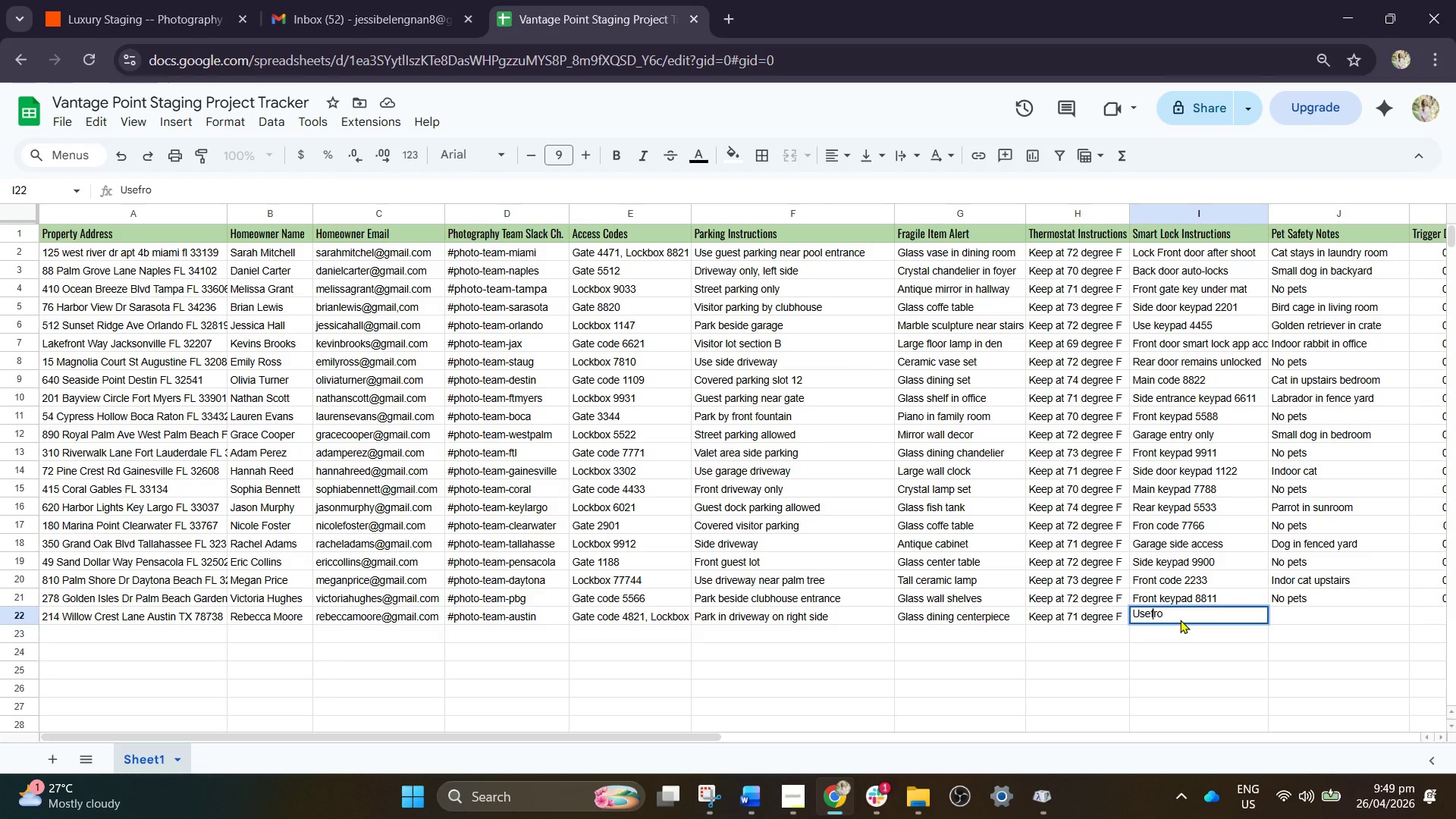 
key(ArrowLeft)
 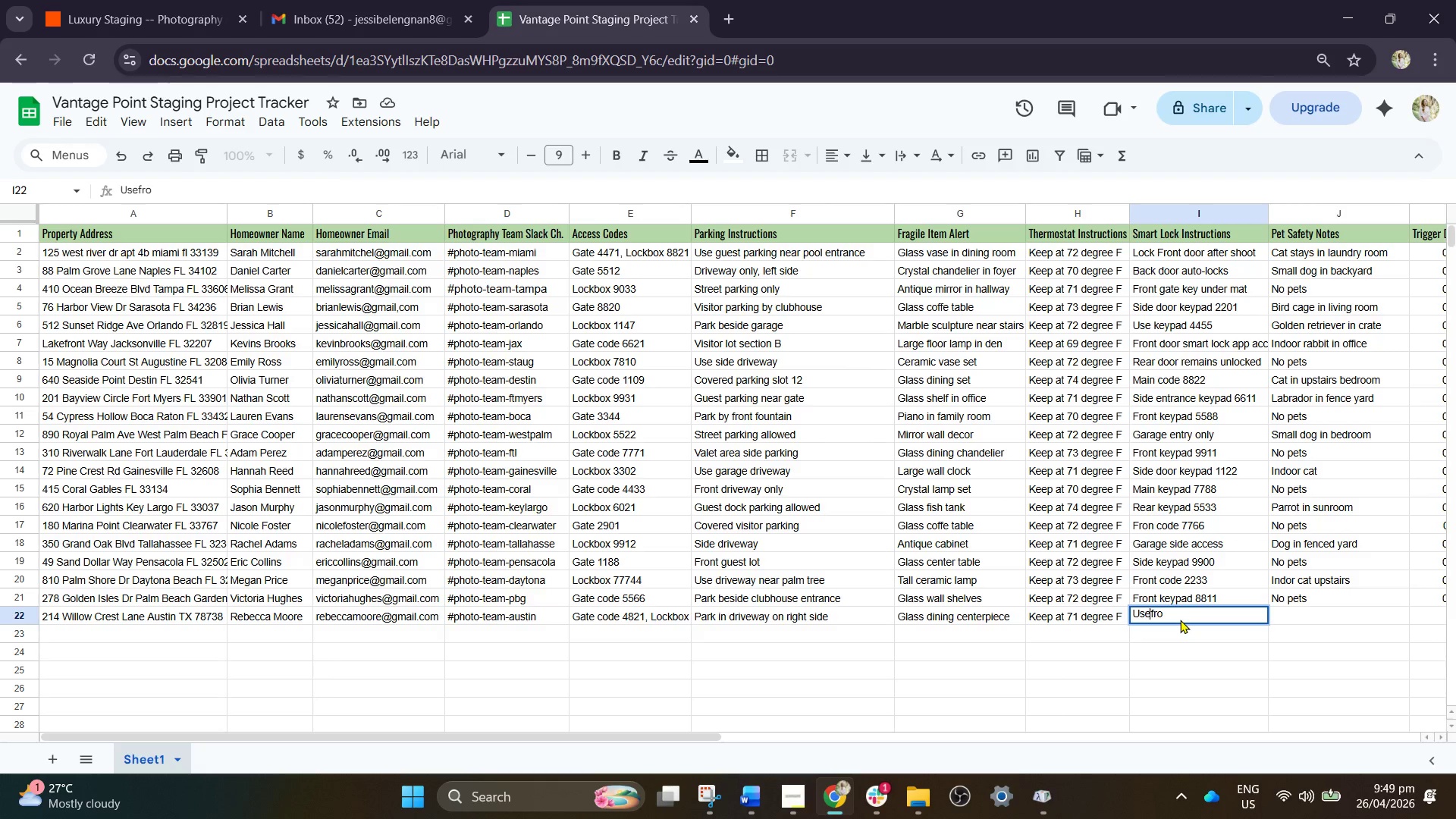 
key(Space)
 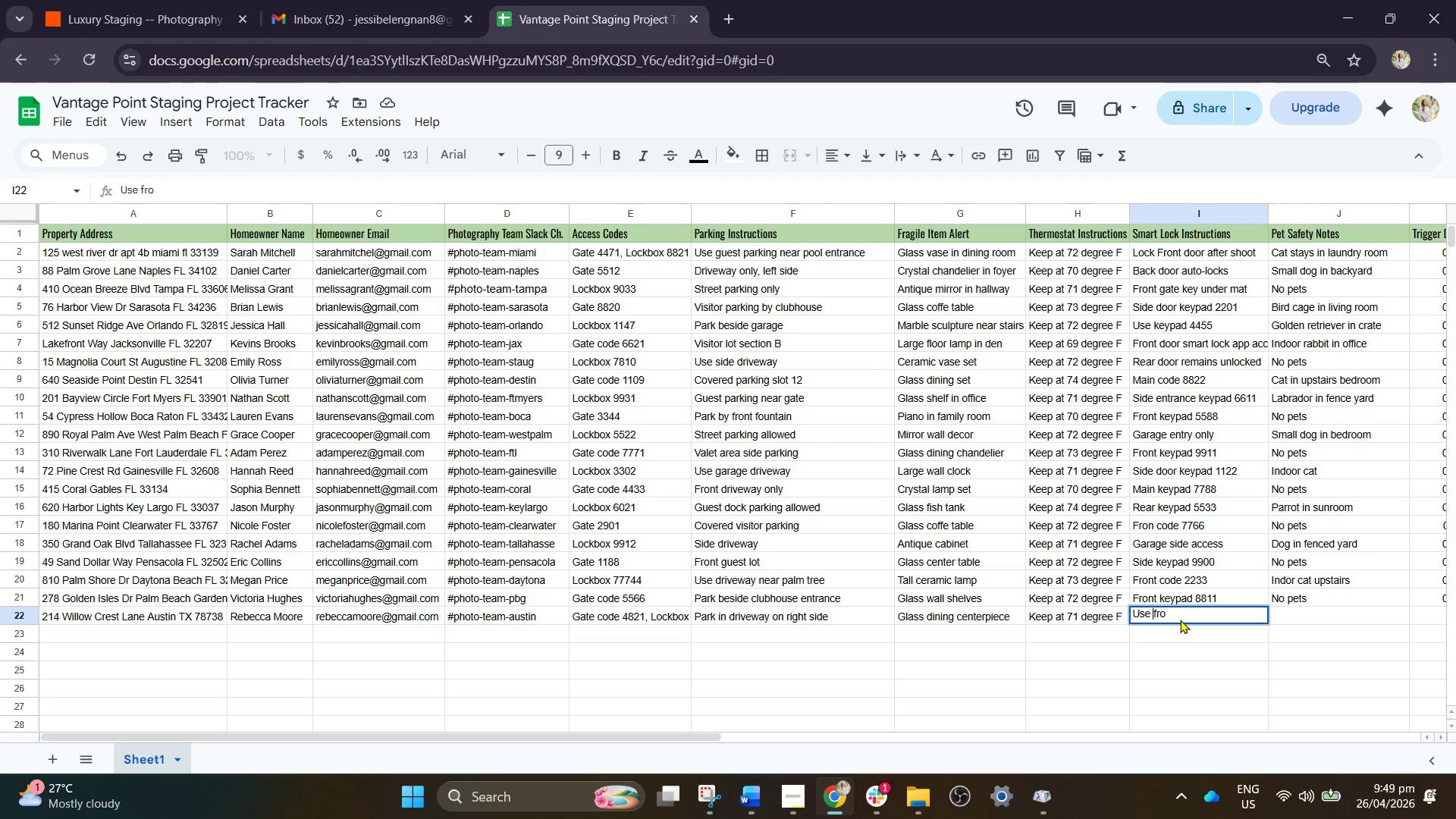 
key(ArrowRight)
 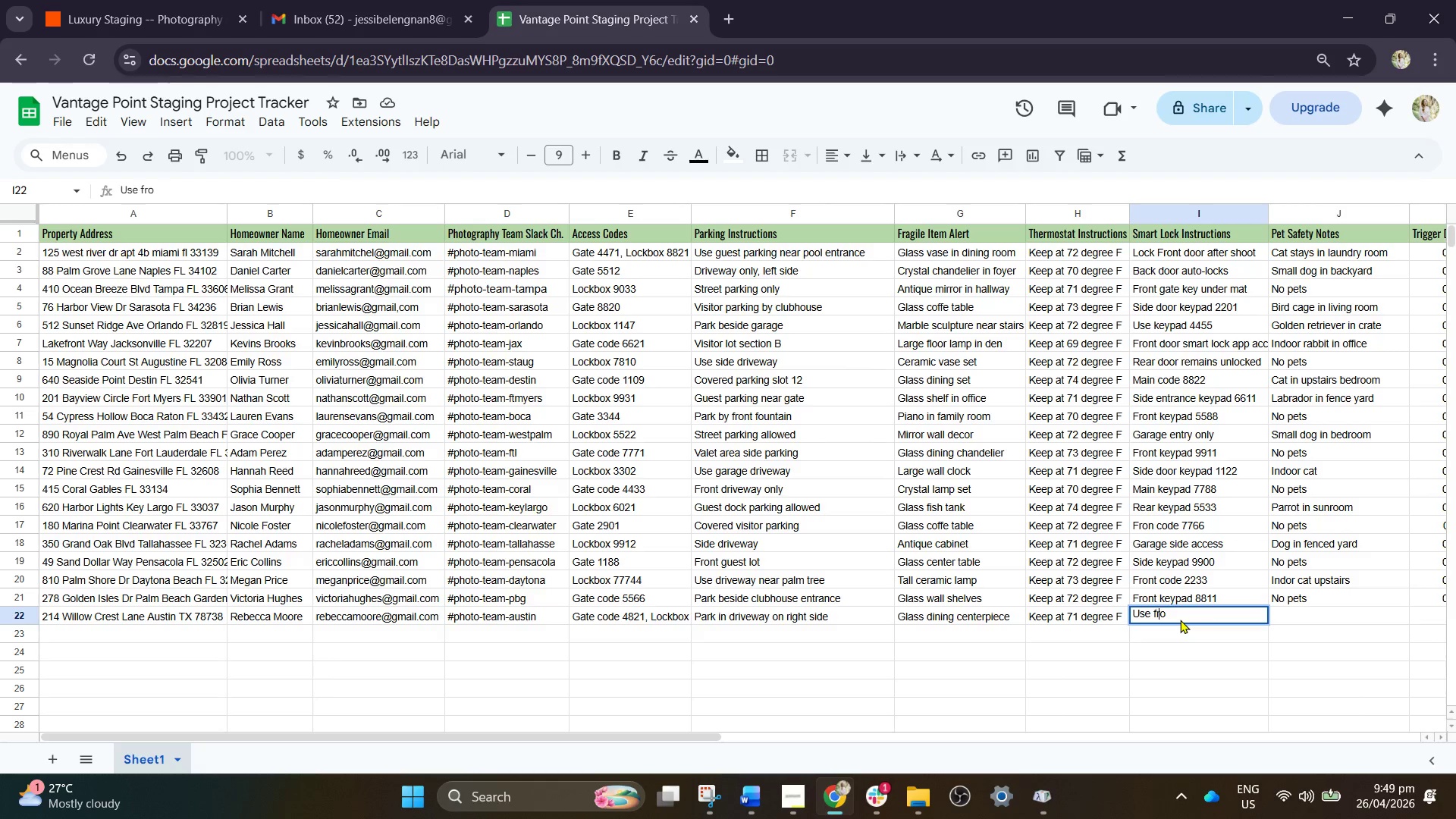 
key(ArrowRight)
 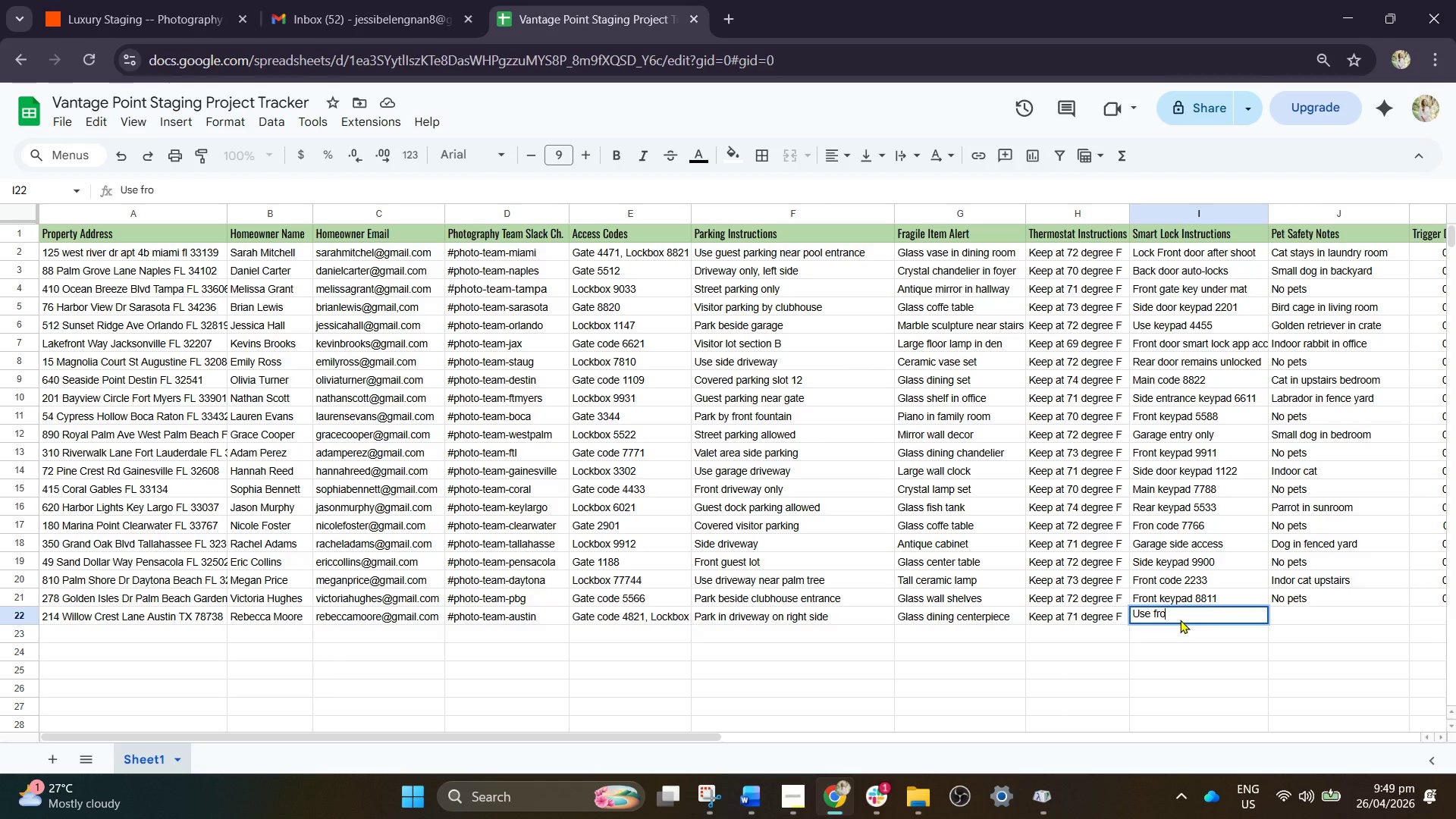 
key(ArrowRight)
 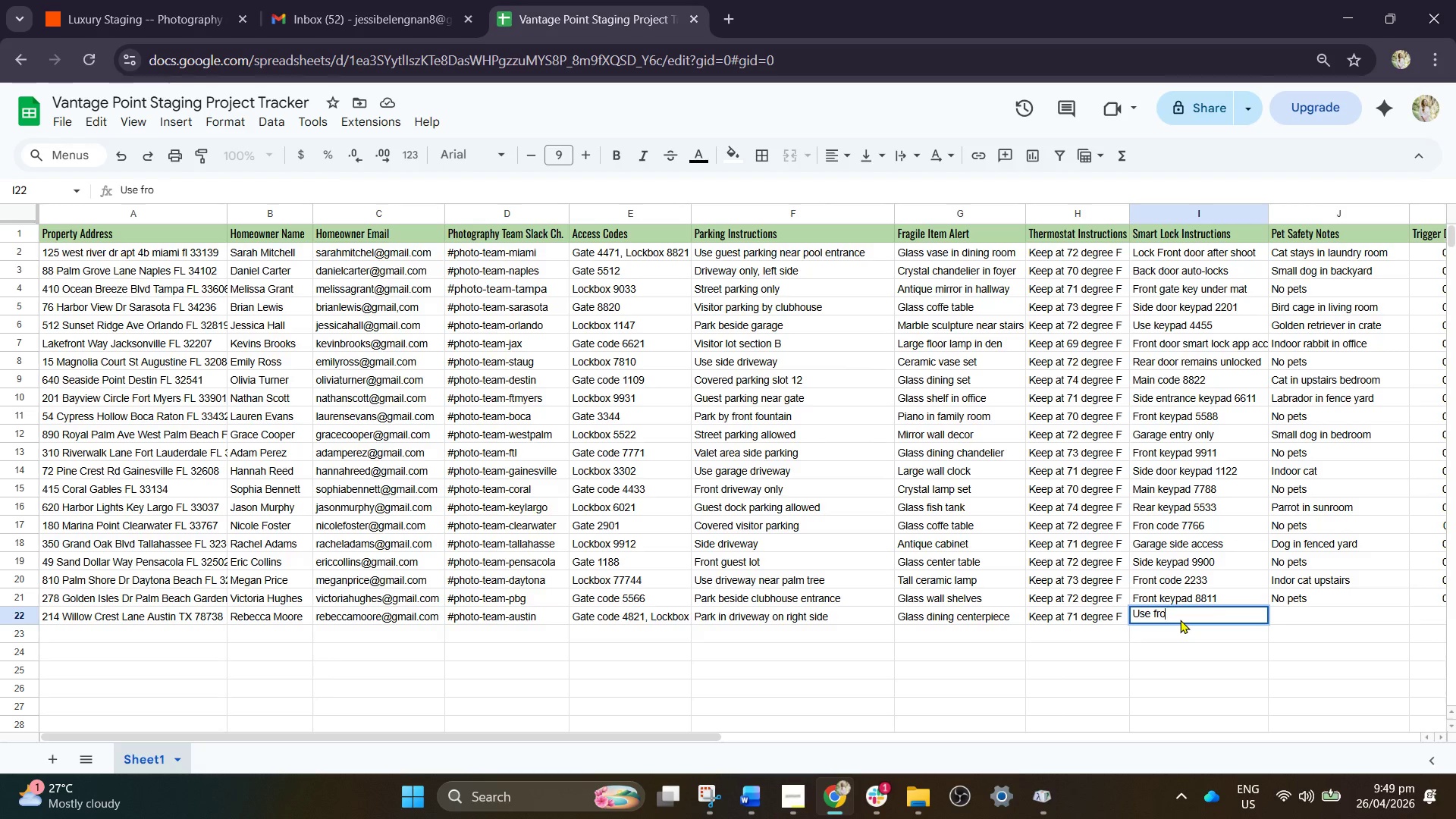 
type(nt )
 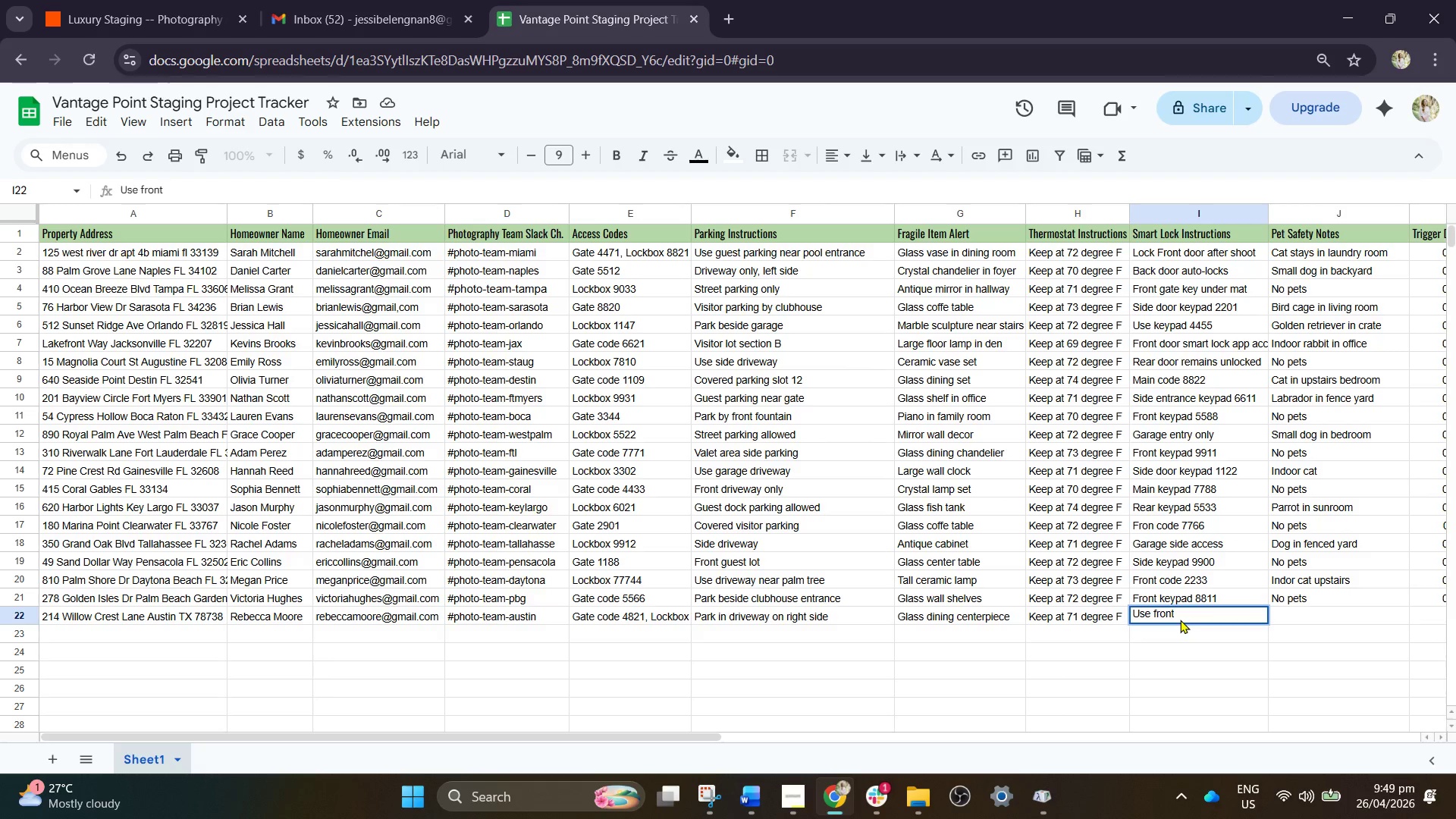 
type(keypad )
 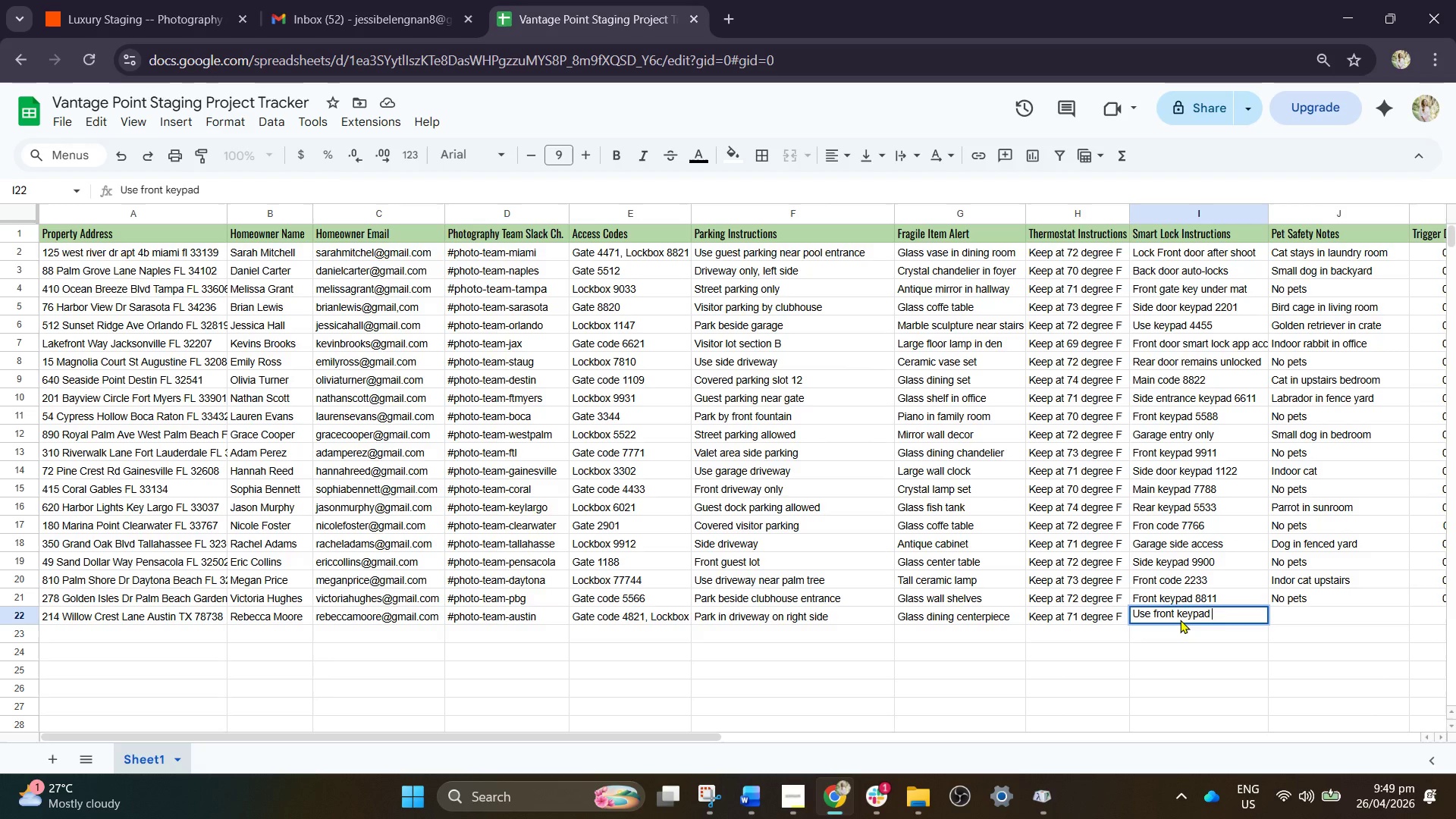 
wait(7.41)
 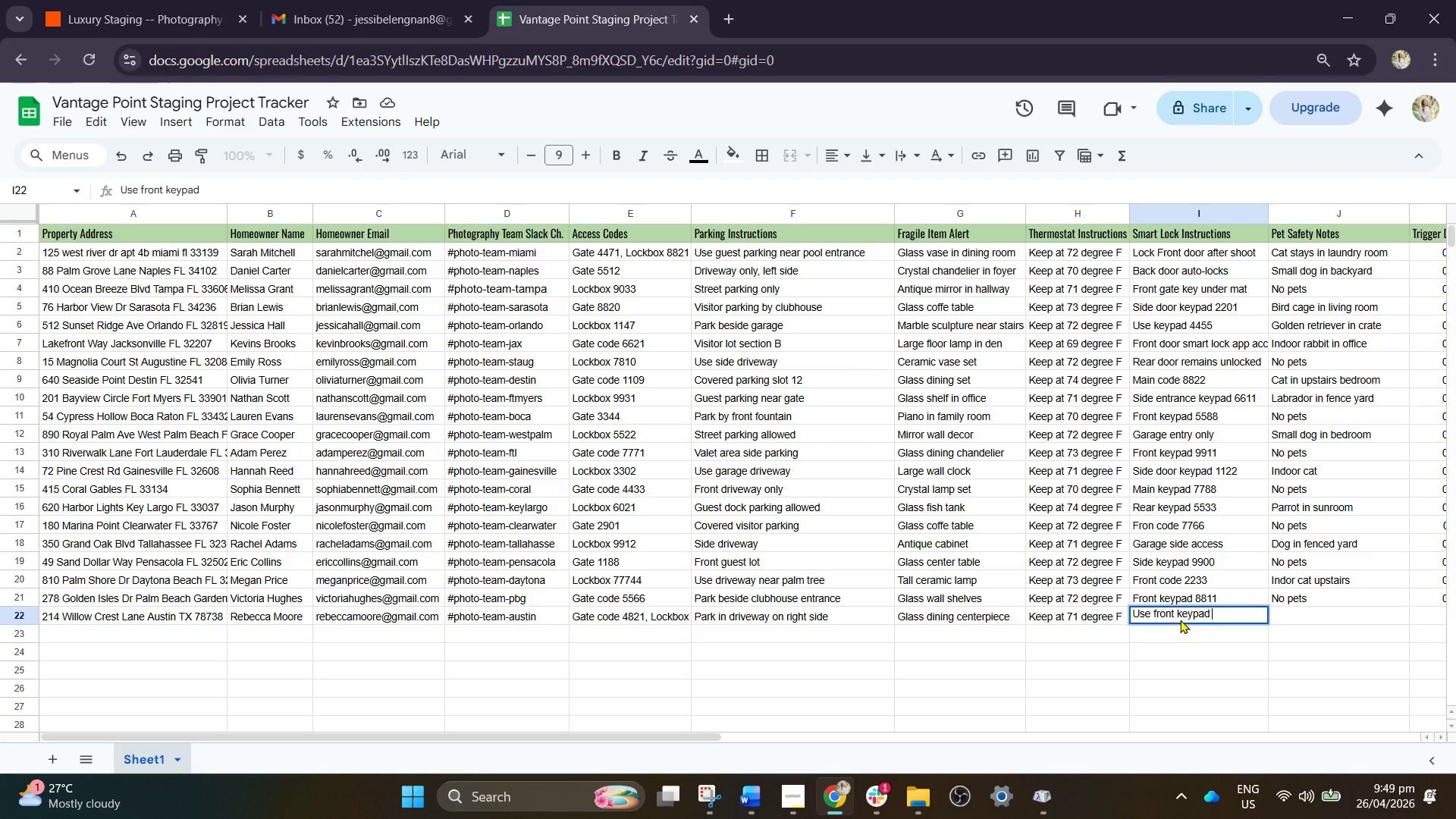 
type(code 5510)
 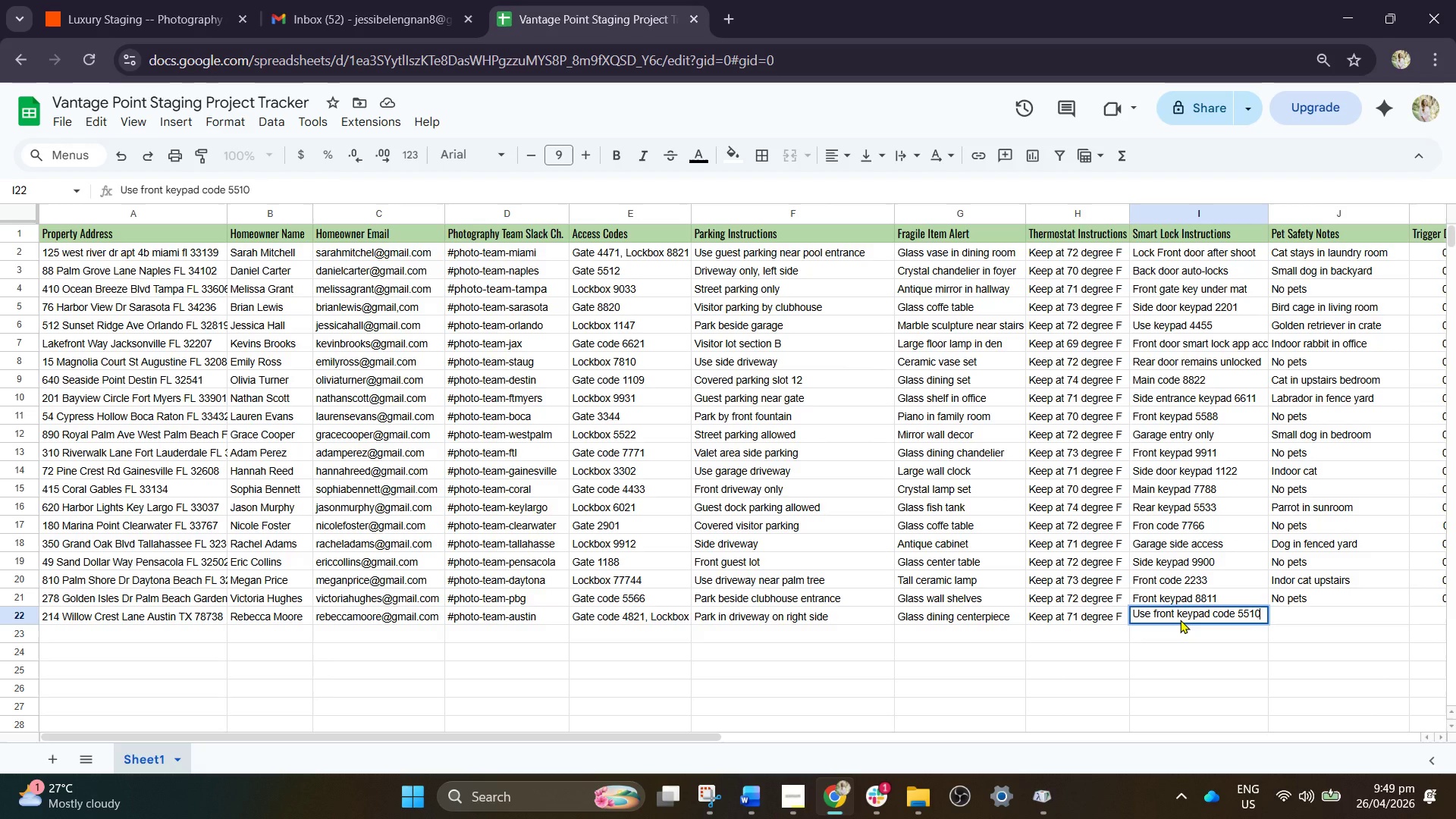 
key(ArrowRight)
 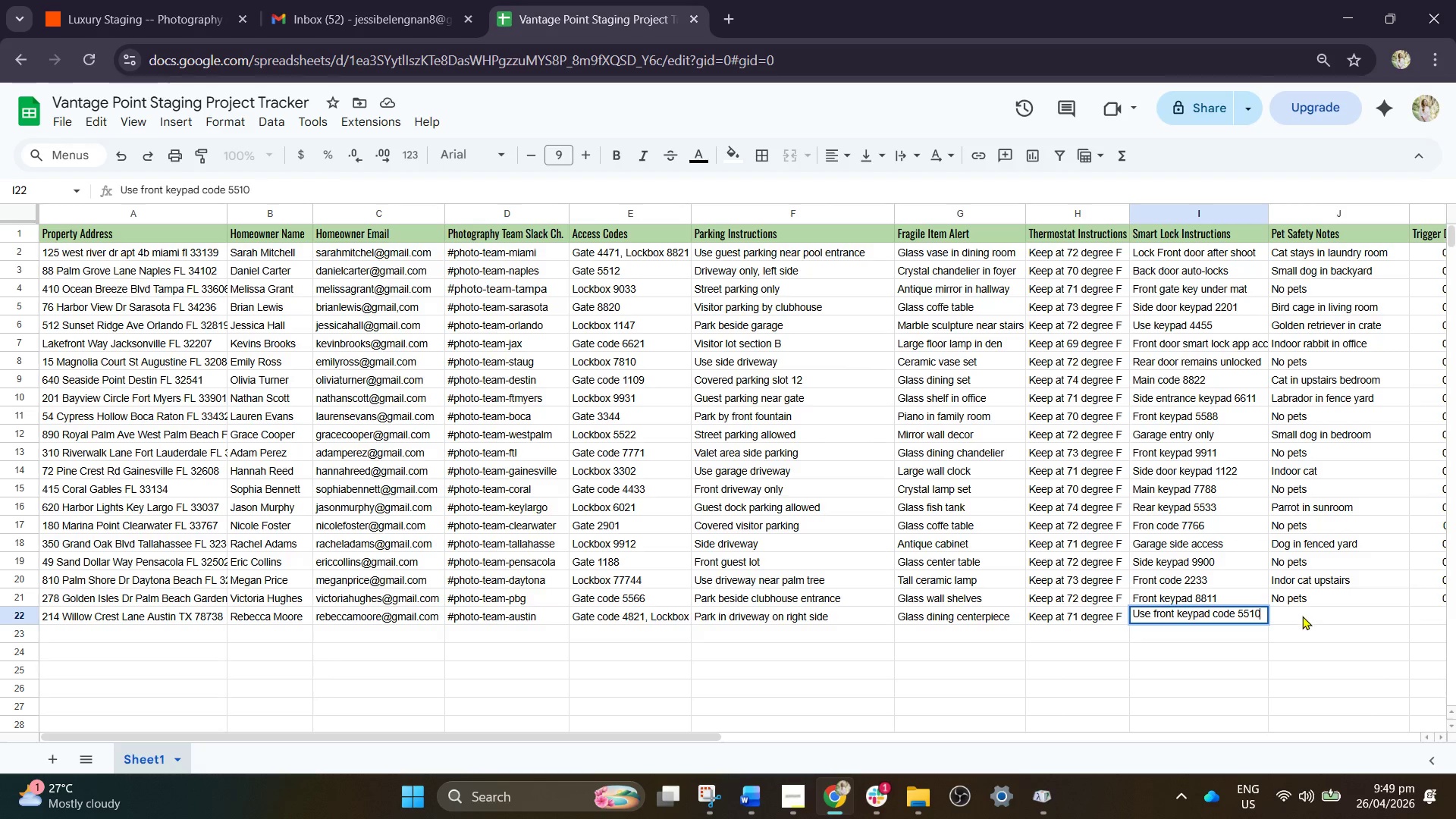 
left_click([1302, 616])
 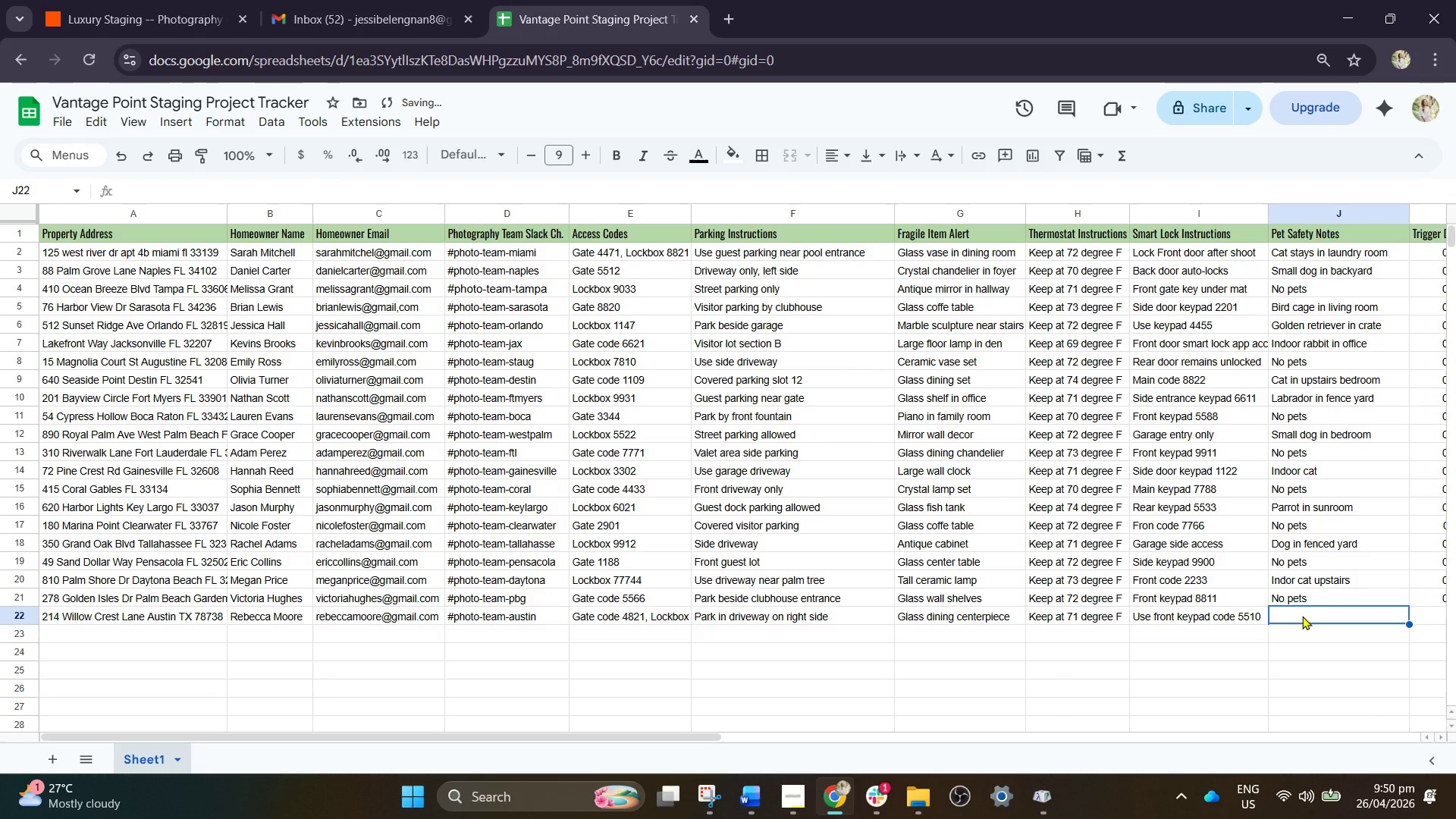 
type(Small dog )
 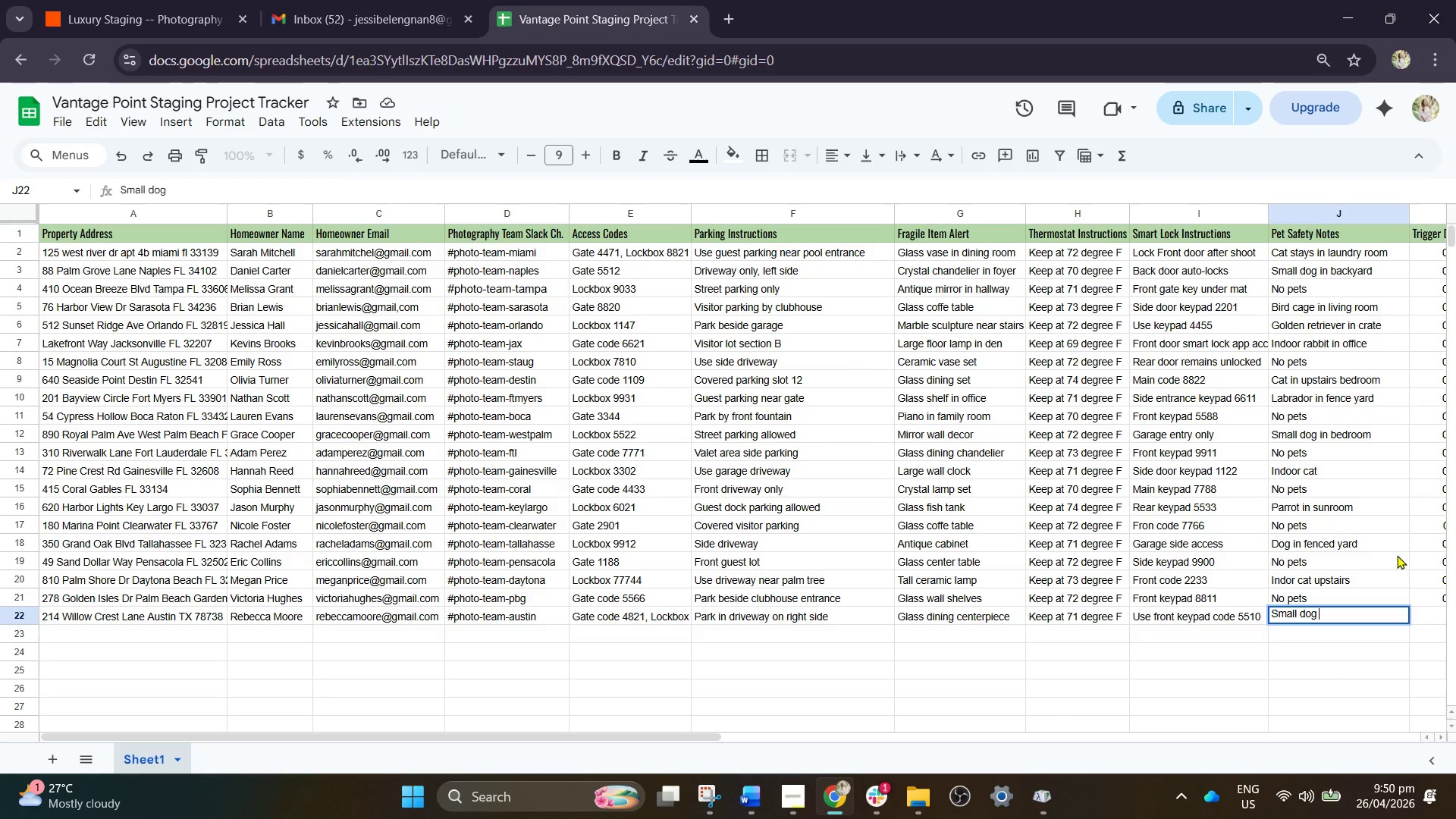 
type(in upstairs)
key(Backspace)
key(Backspace)
key(Backspace)
type(ers)
key(Backspace)
key(Backspace)
key(Backspace)
type(irs)
 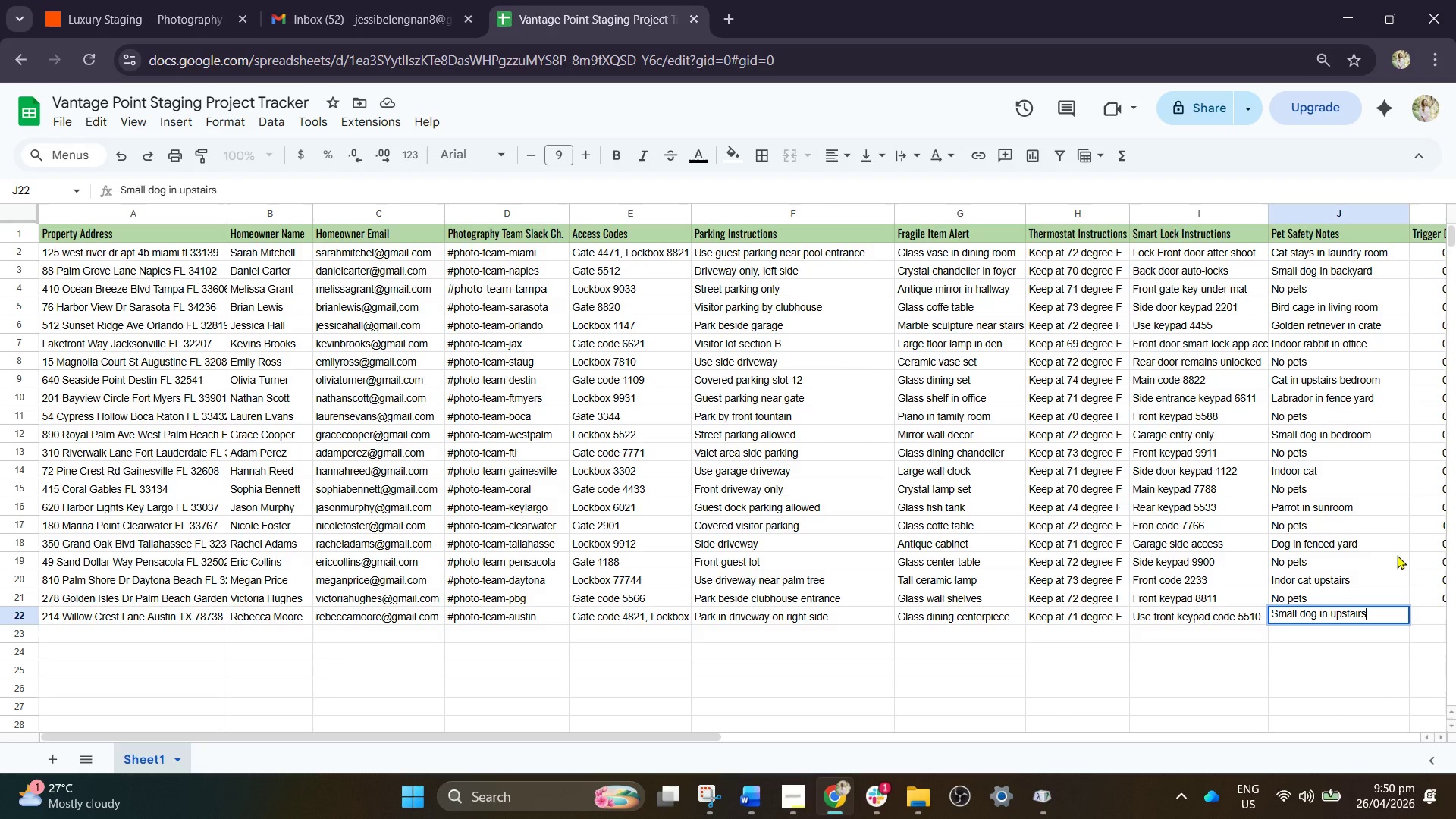 
wait(7.27)
 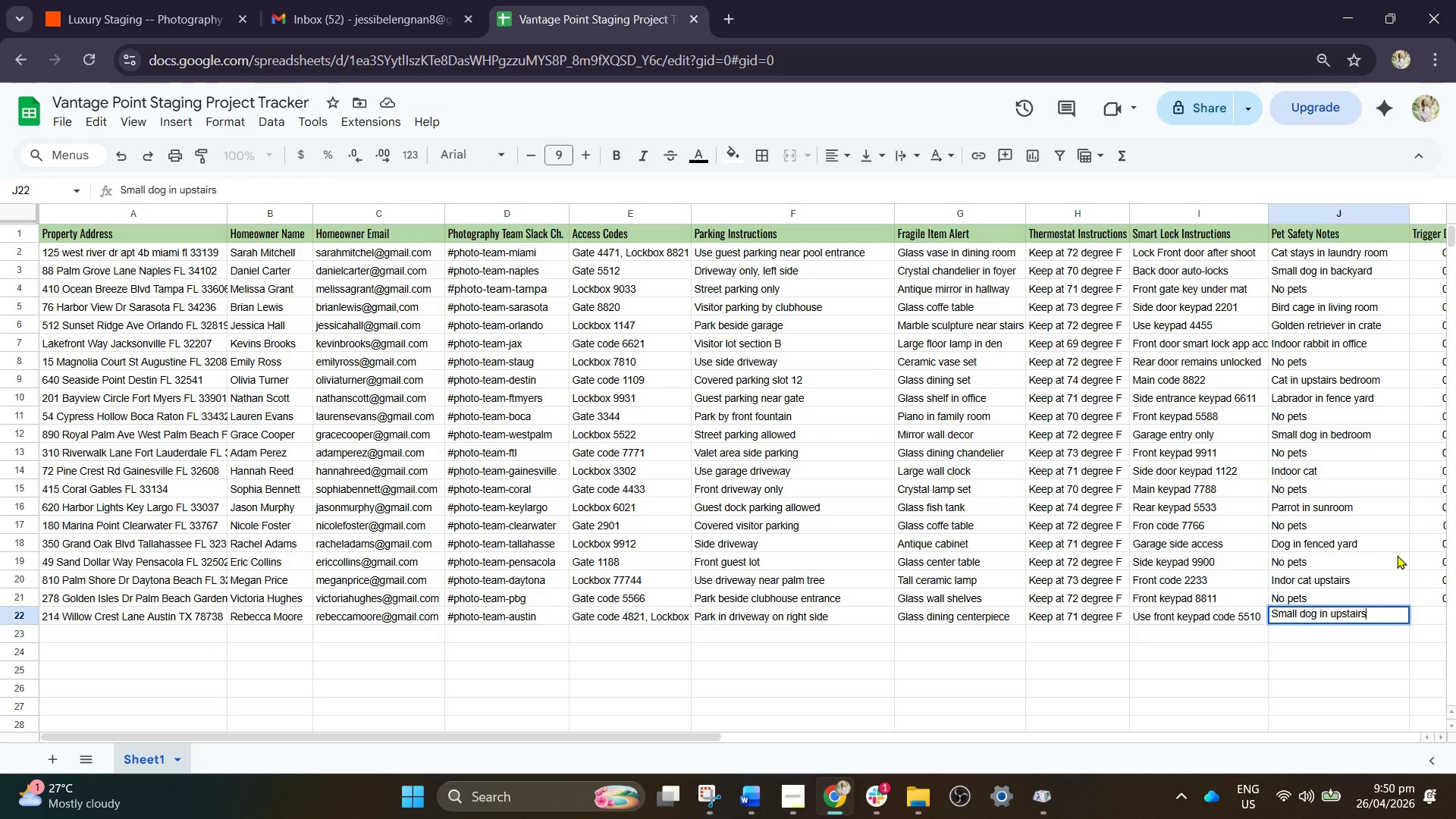 
type( bedroom)
 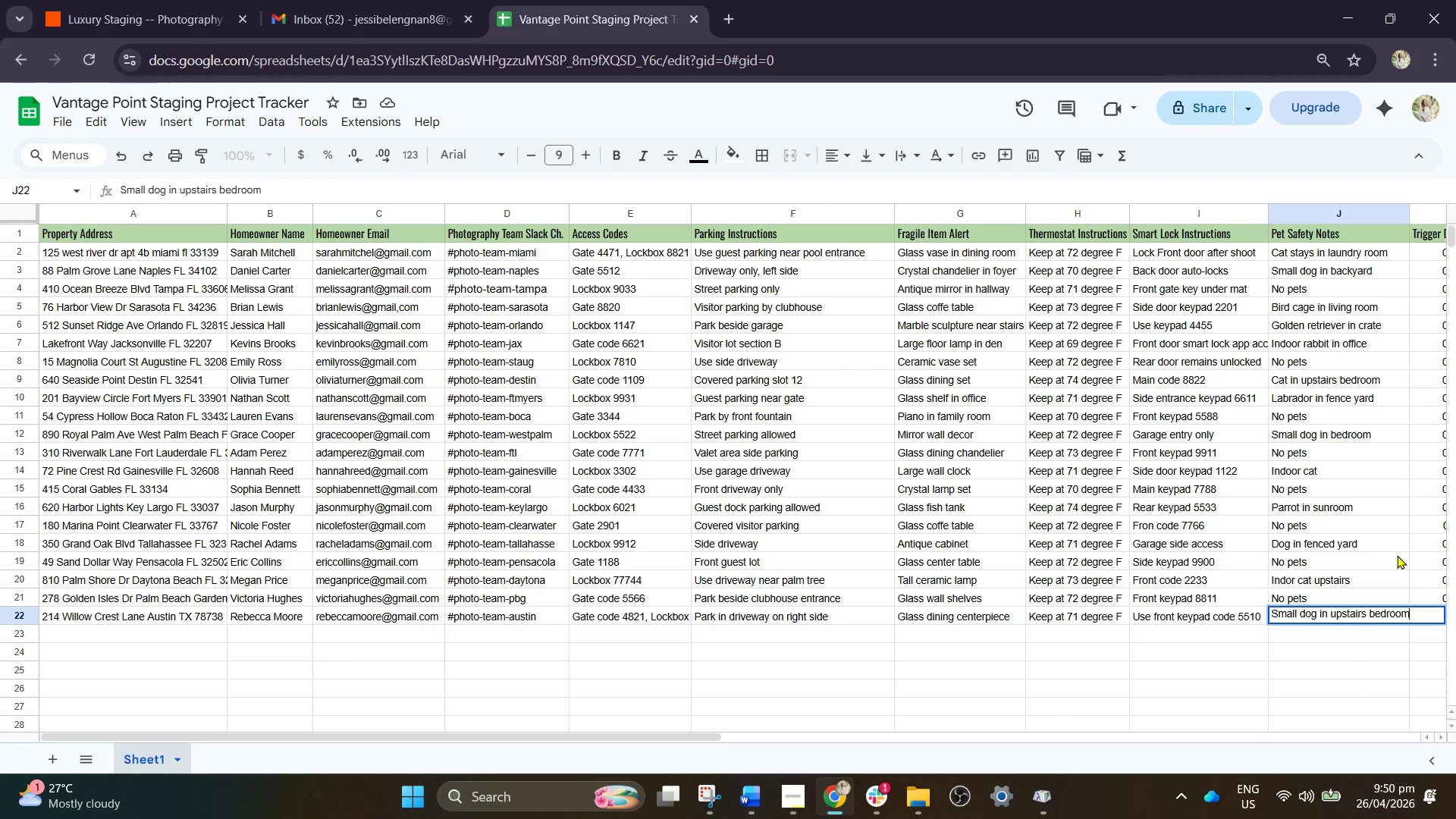 
key(ArrowRight)
 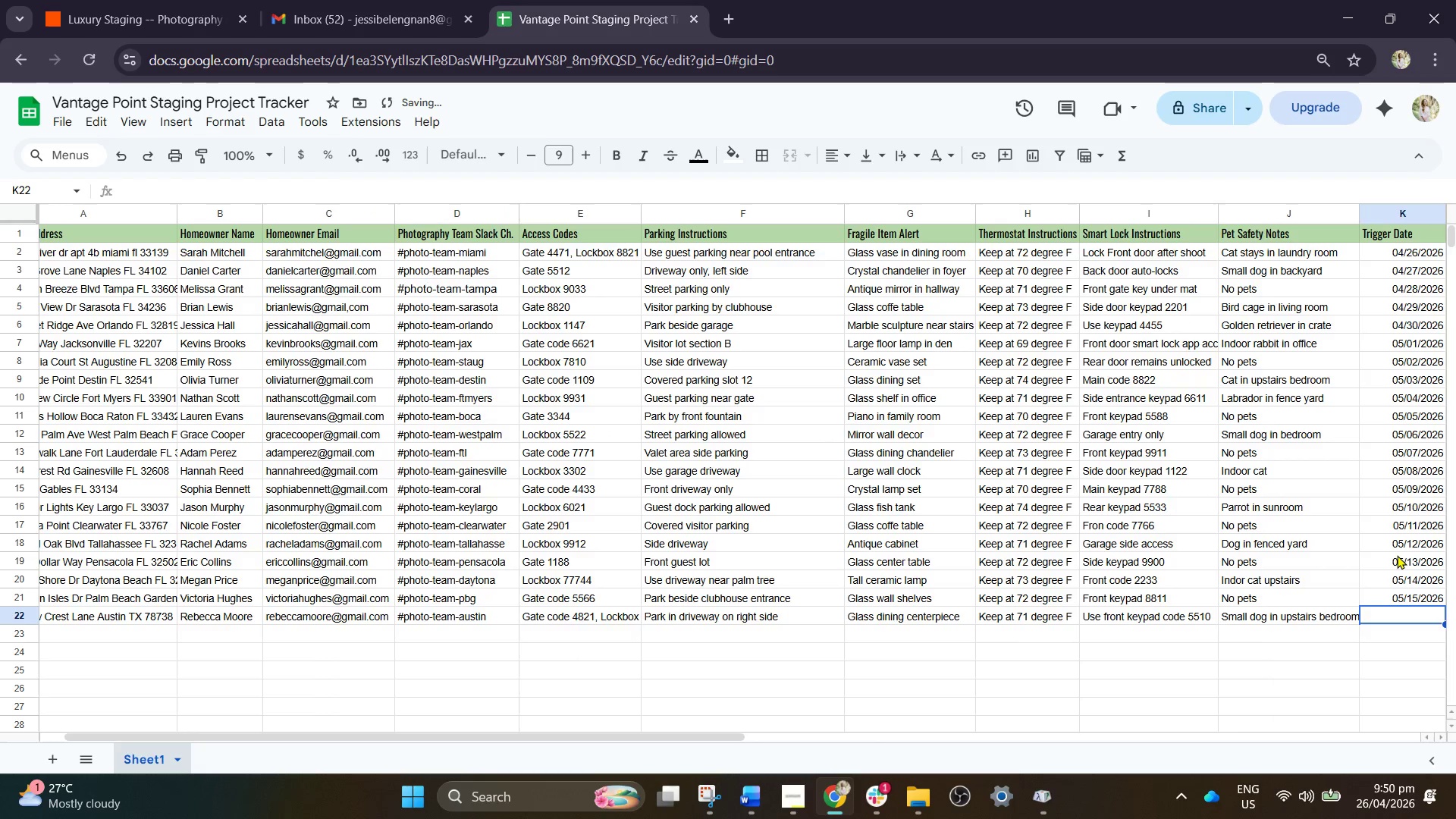 
key(ArrowUp)
 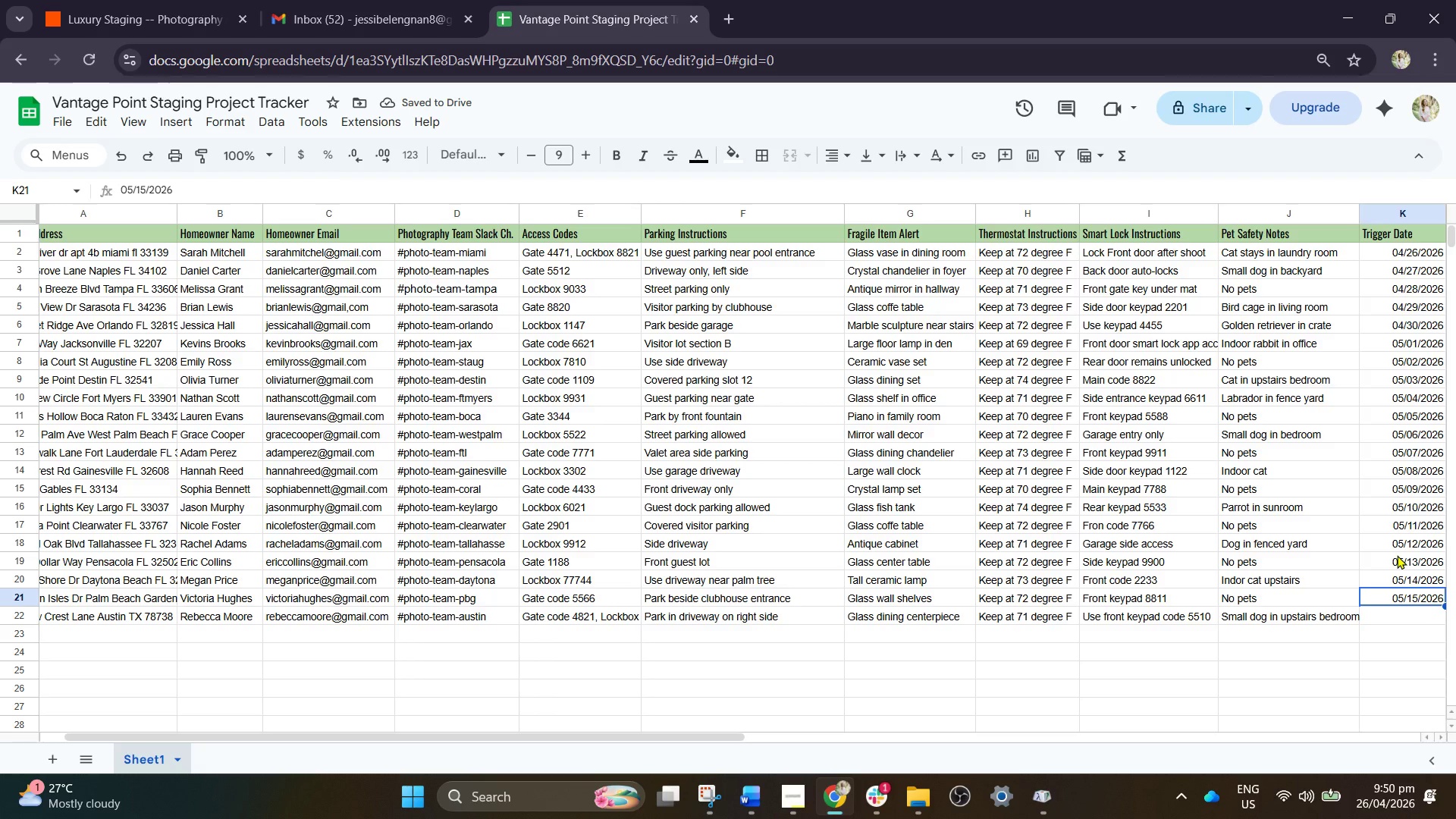 
key(Control+C)
 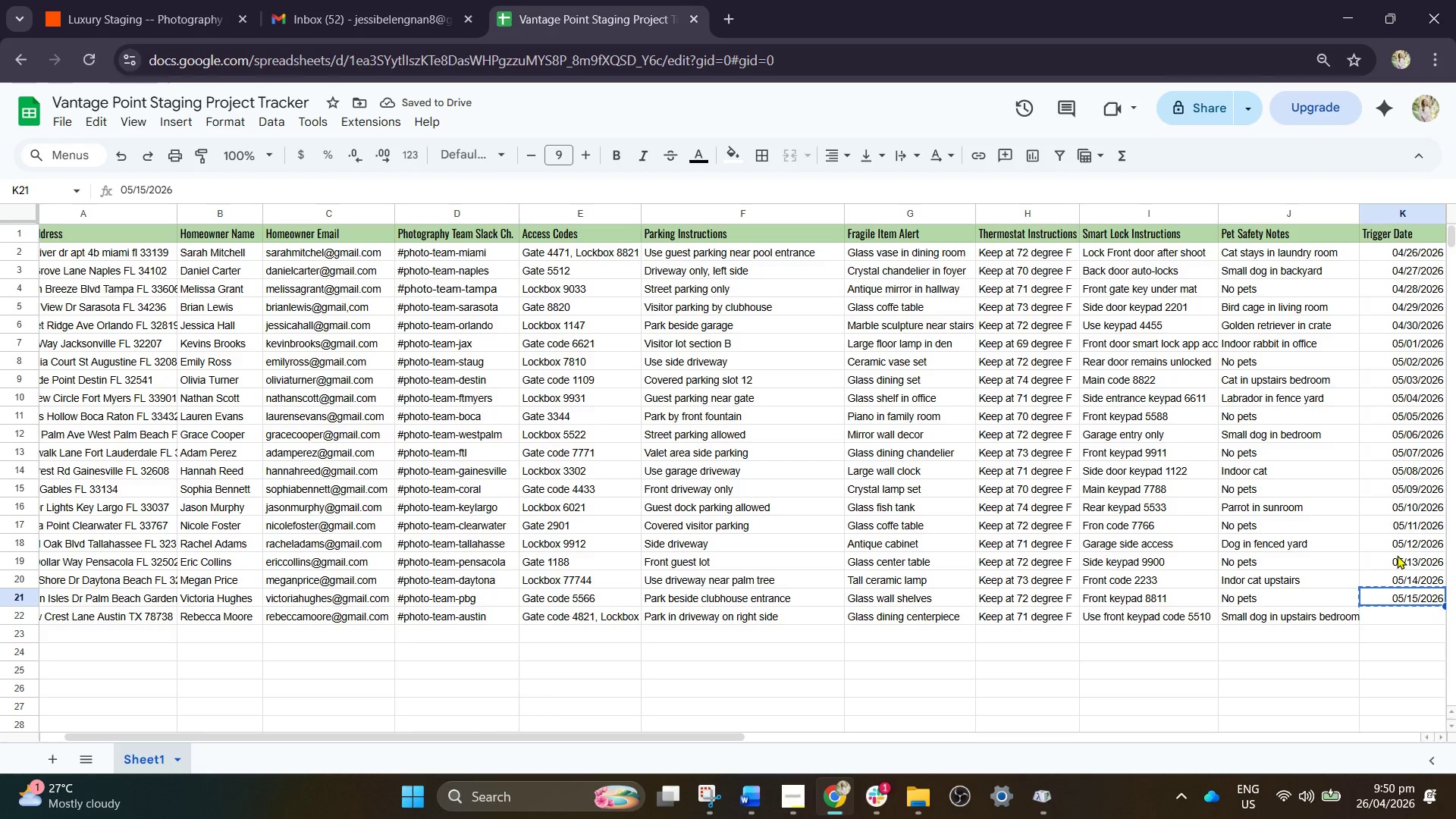 
key(ArrowDown)
 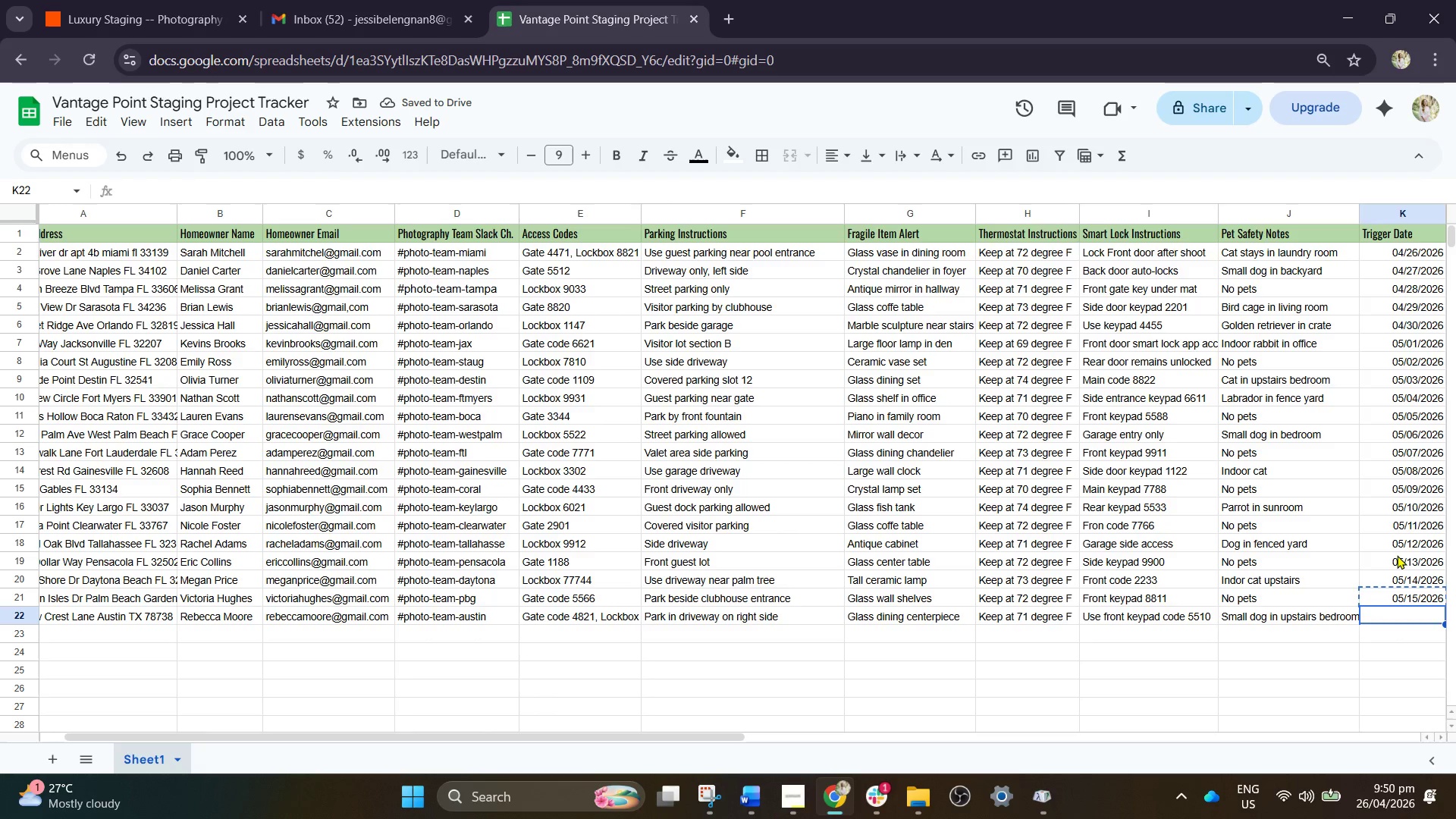 
key(Control+V)
 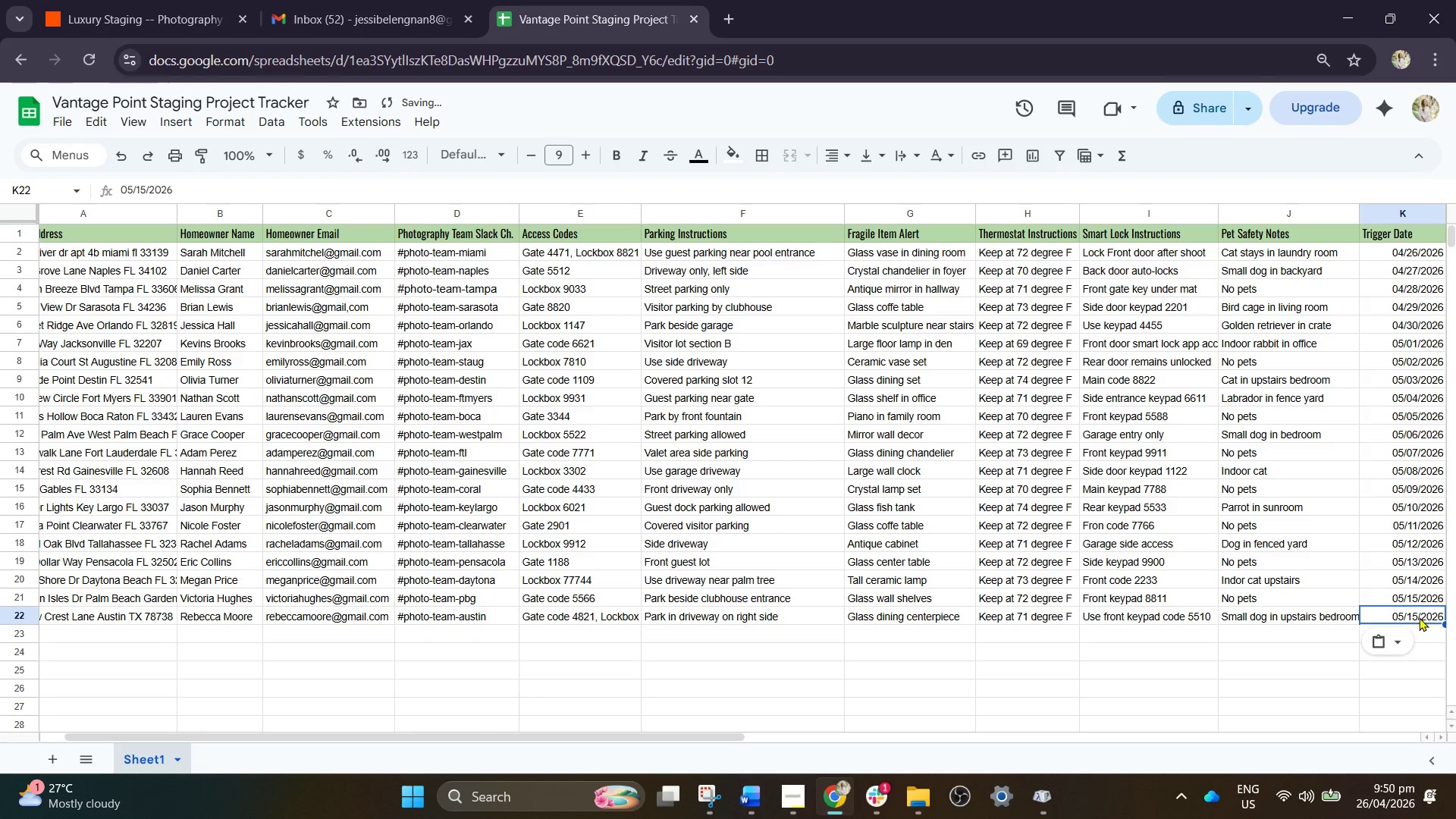 
double_click([1419, 617])
 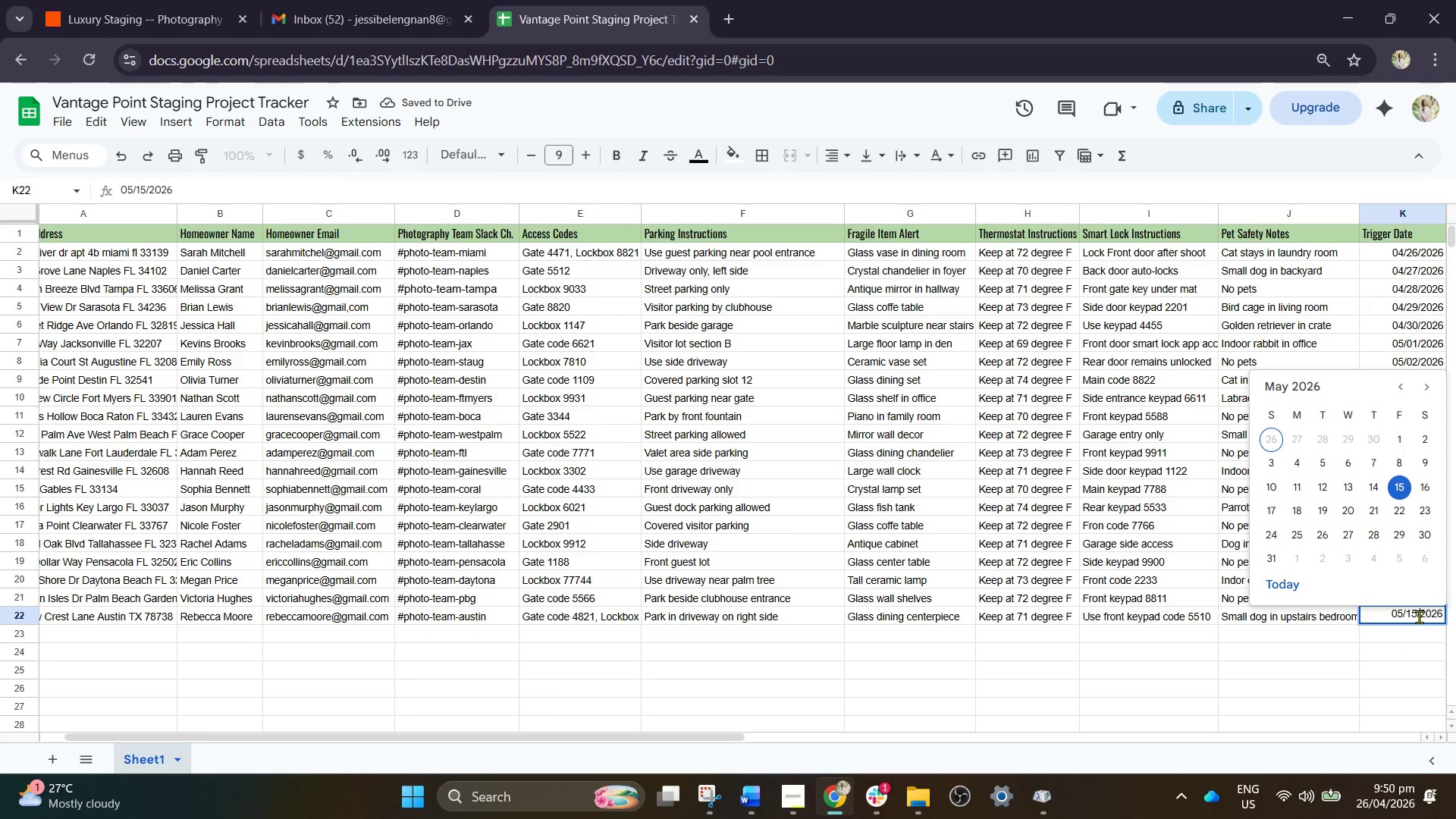 
double_click([1419, 617])
 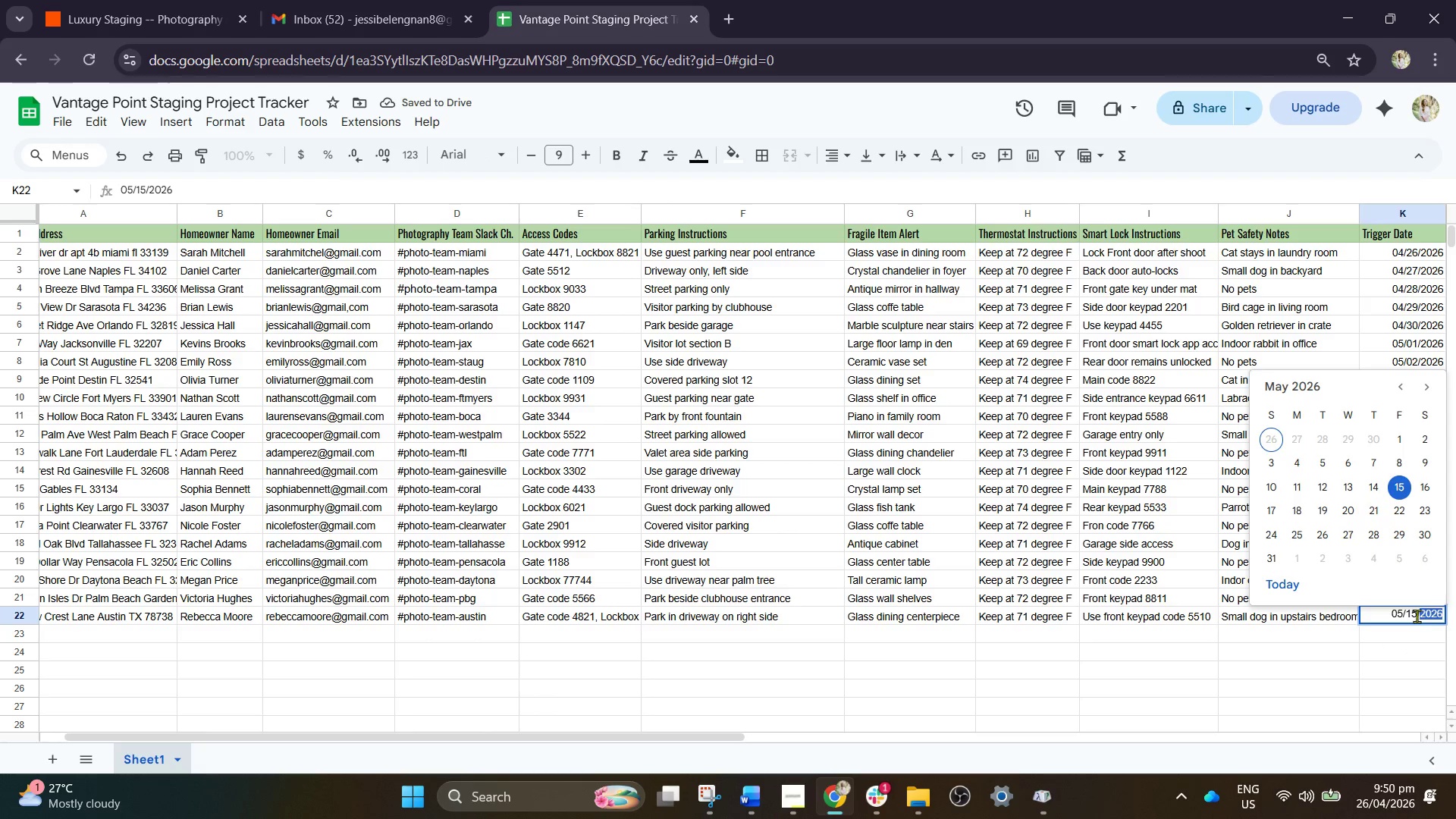 
left_click([1416, 616])
 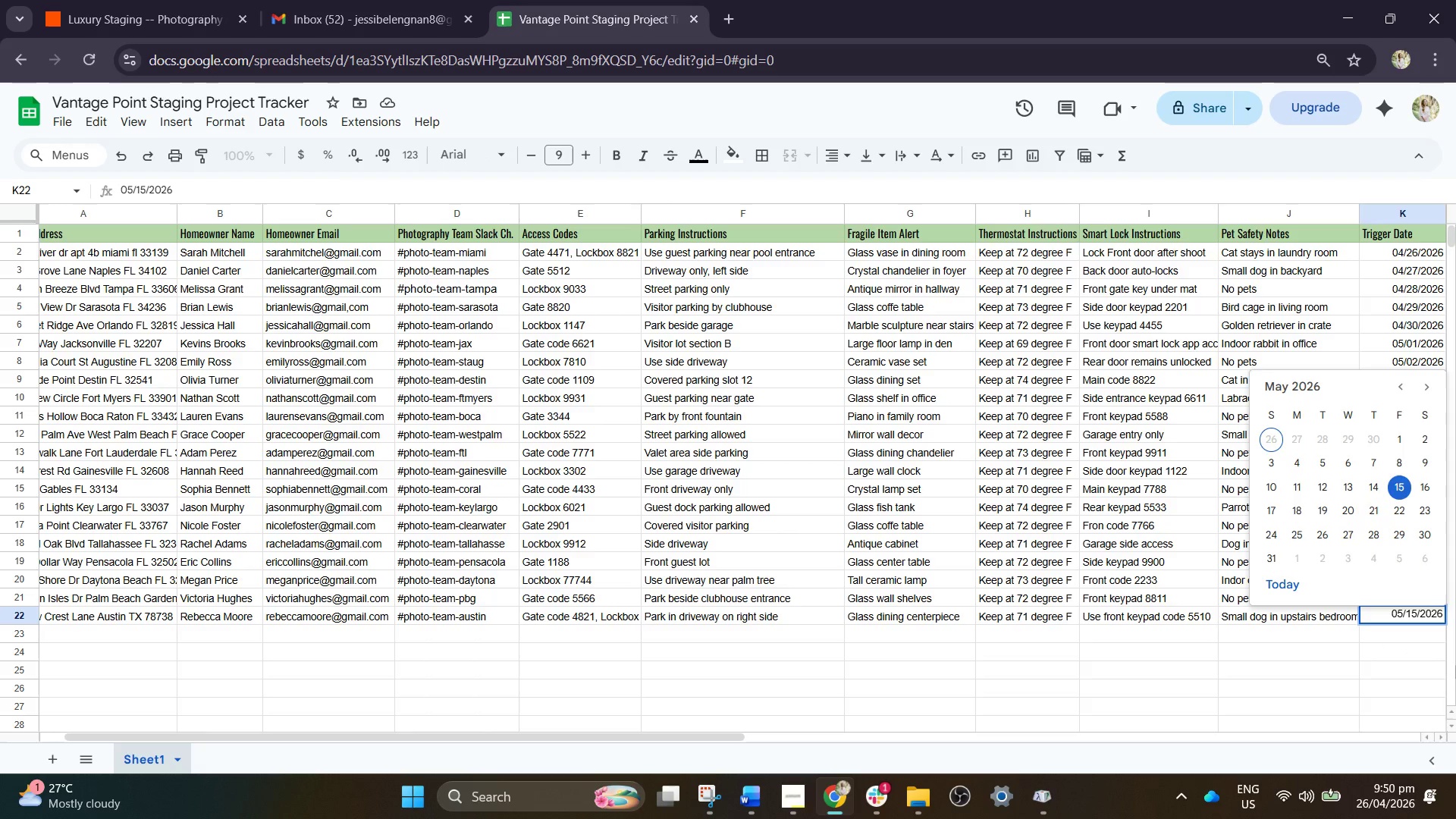 
key(Backspace)
 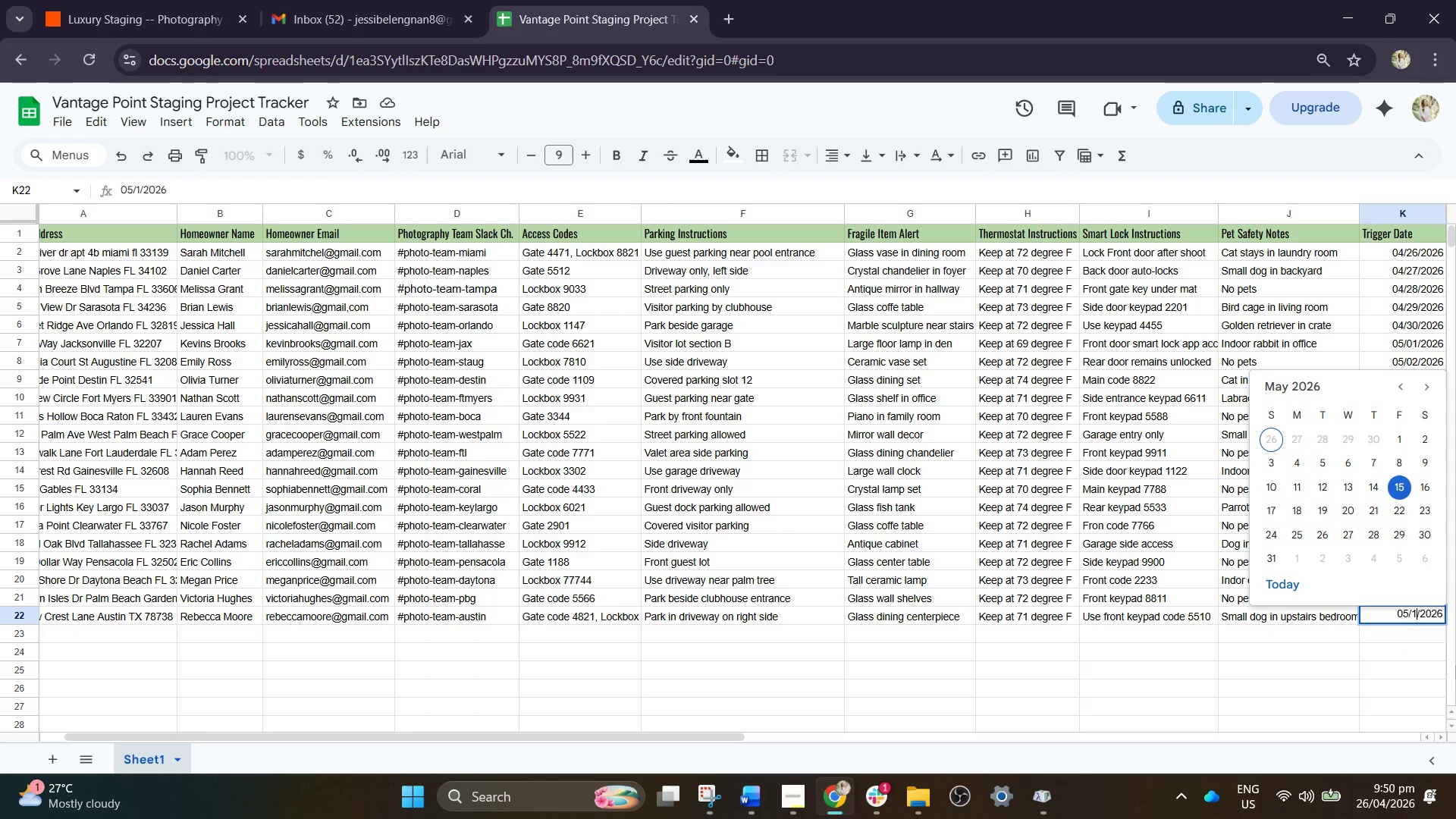 
key(6)
 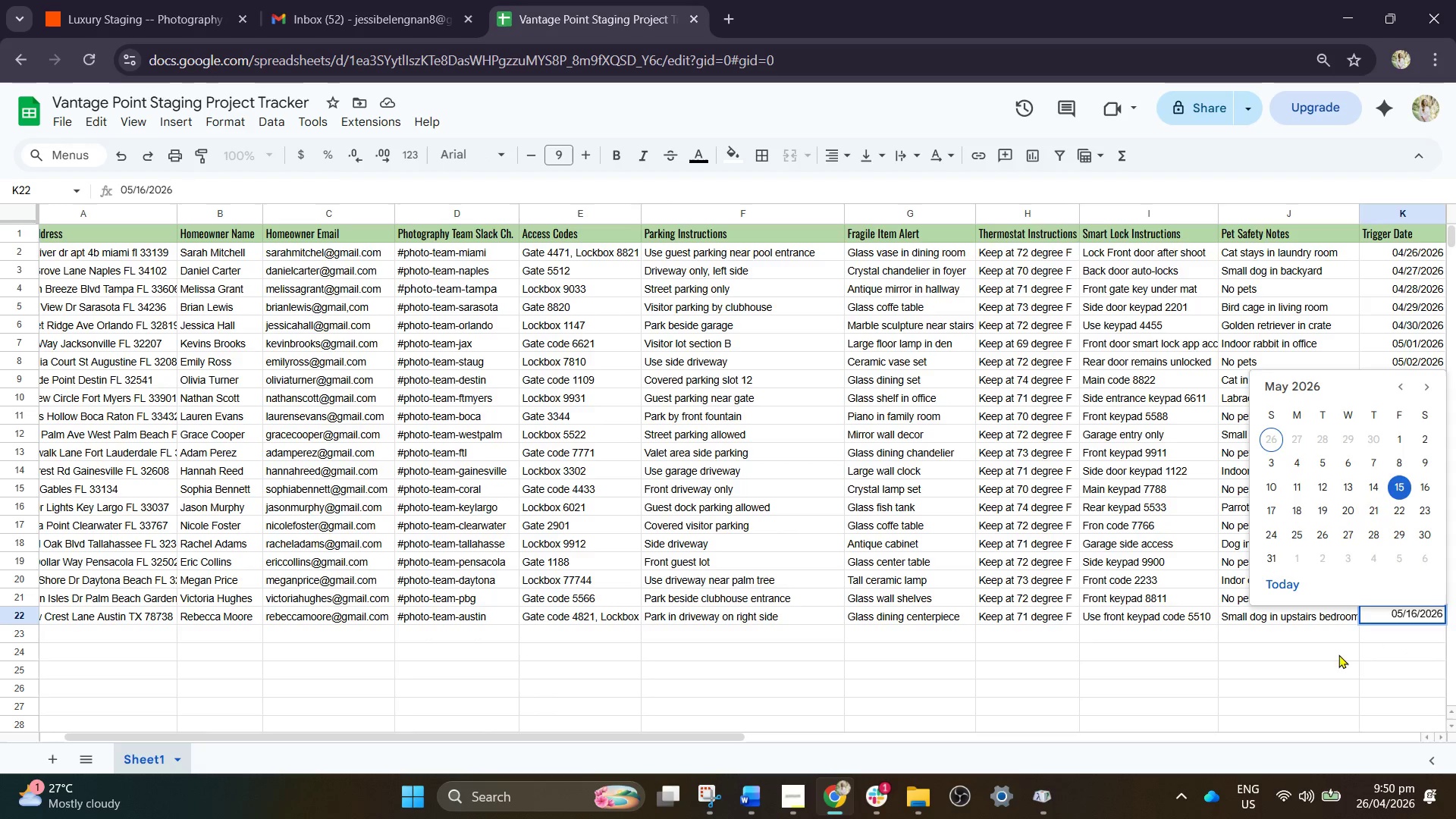 
left_click_drag(start_coordinate=[1335, 664], to_coordinate=[1393, 617])
 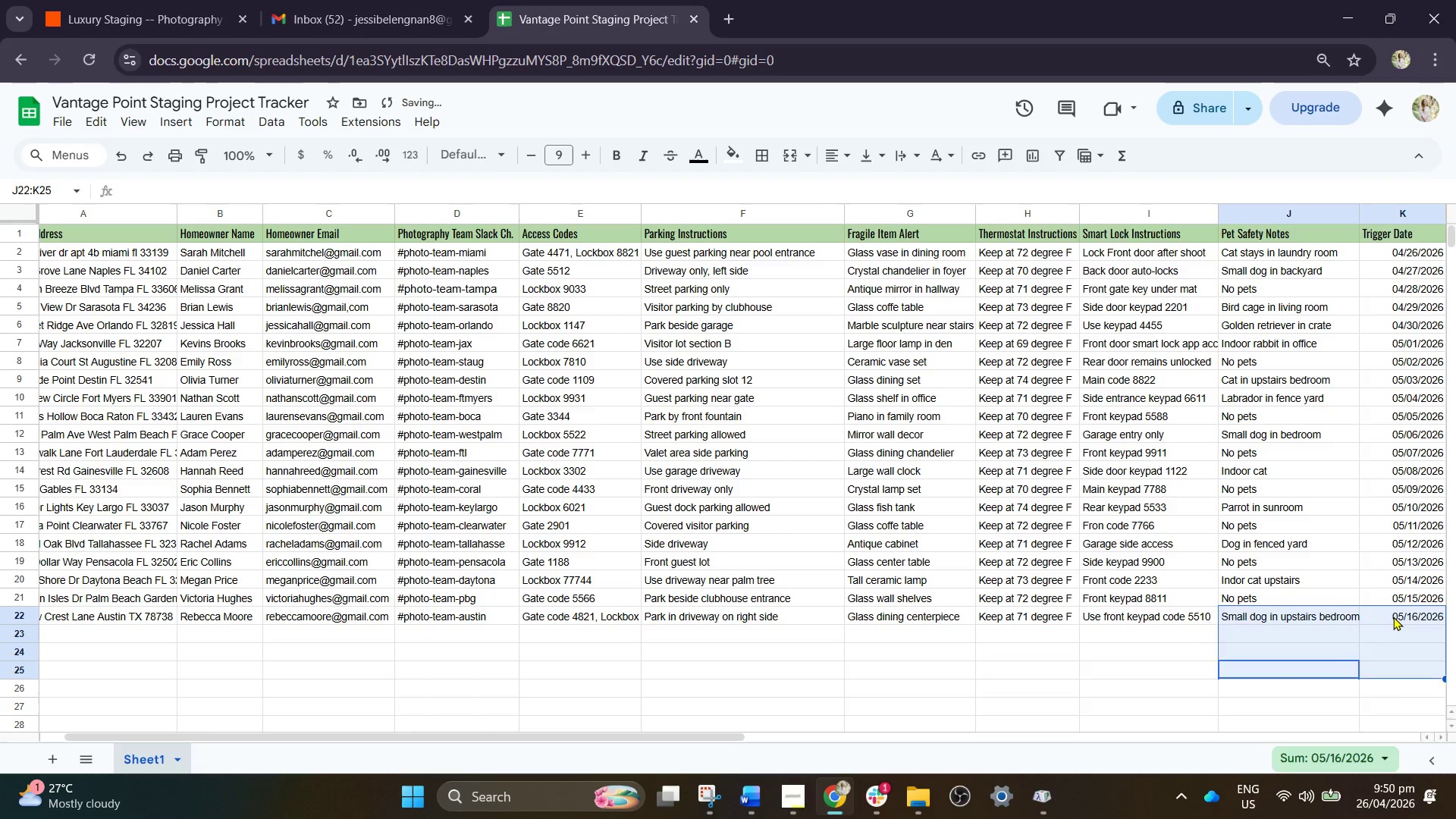 
left_click([1393, 617])
 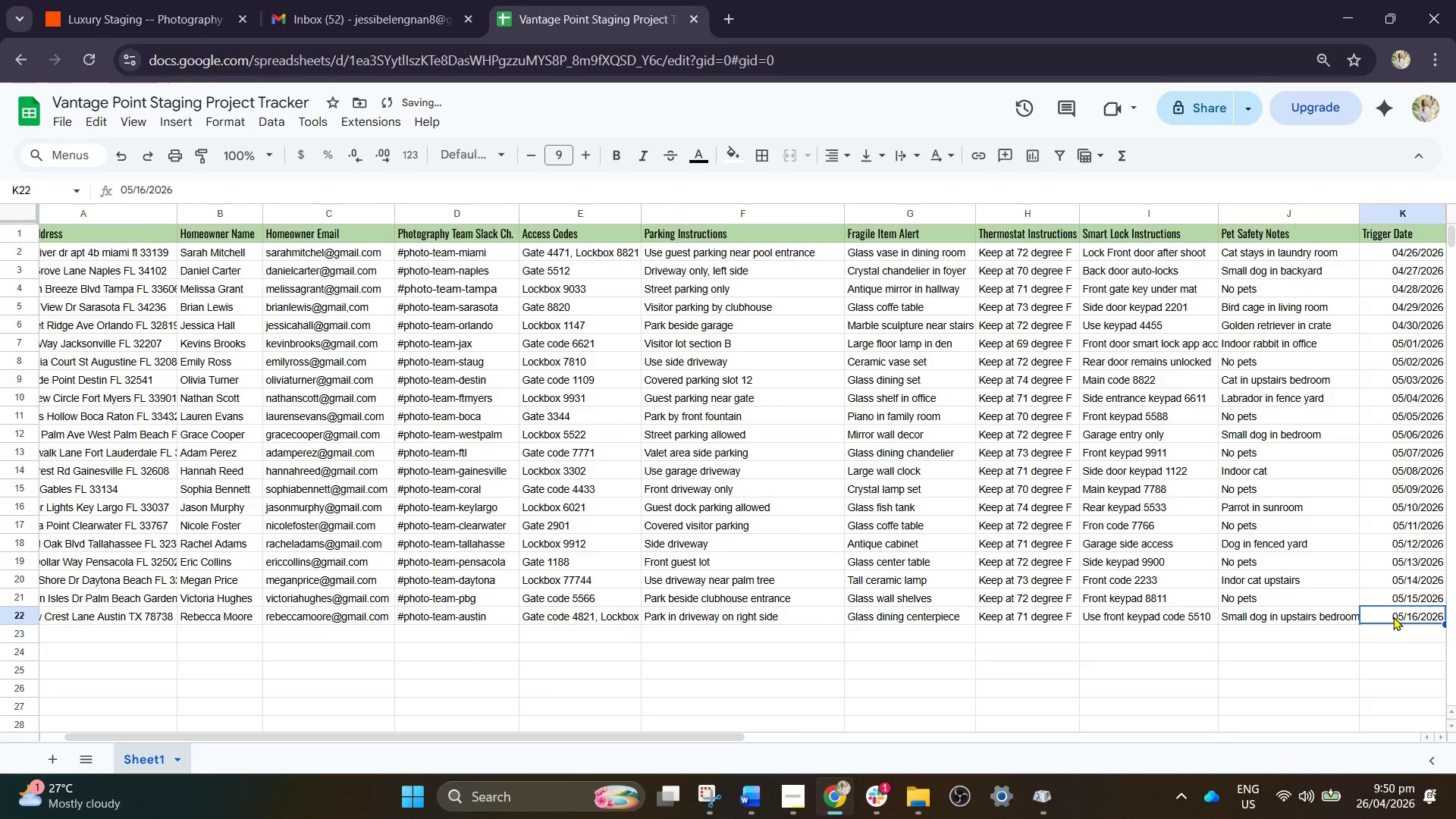 
key(ArrowRight)
 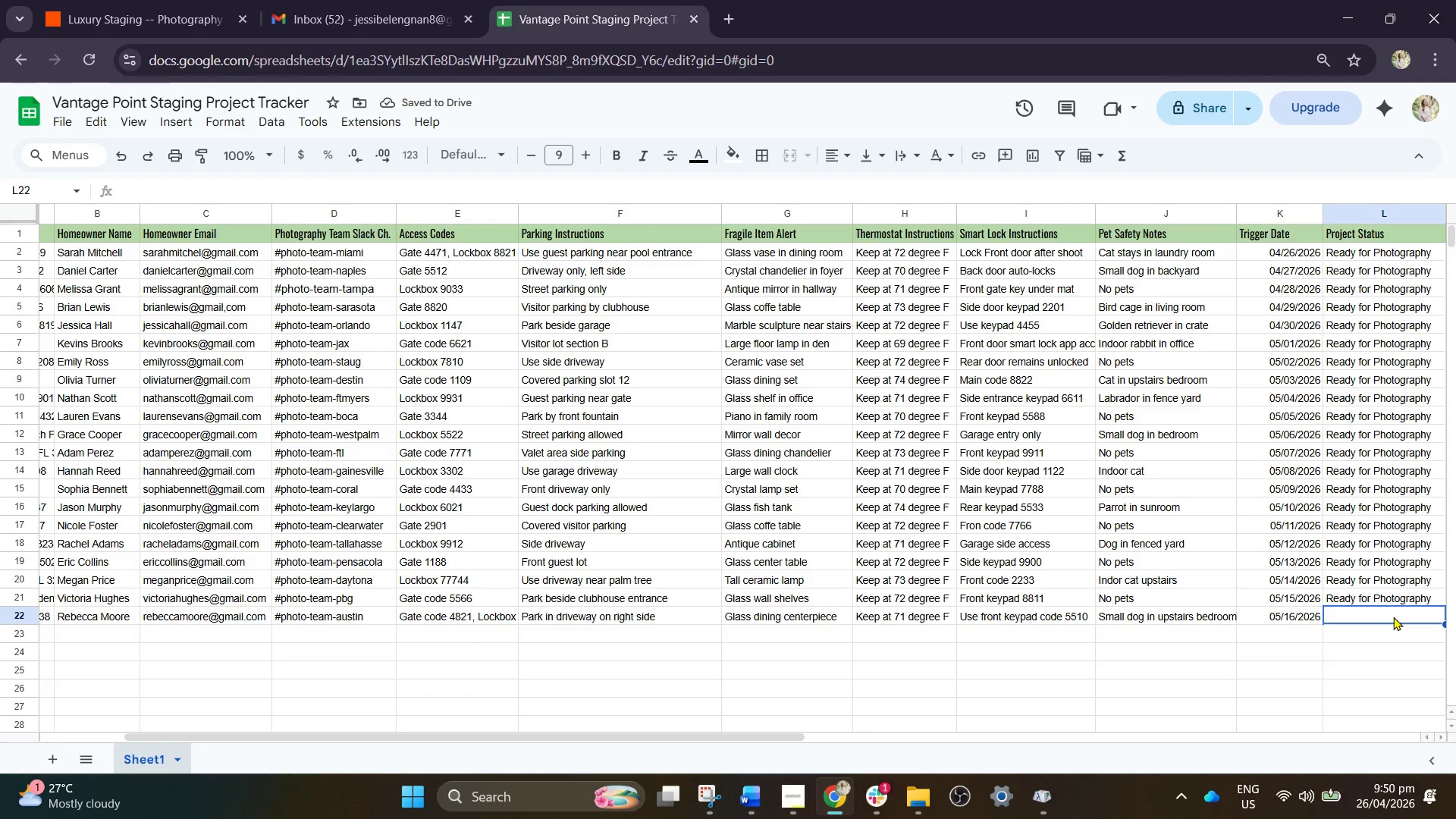 
key(ArrowUp)
 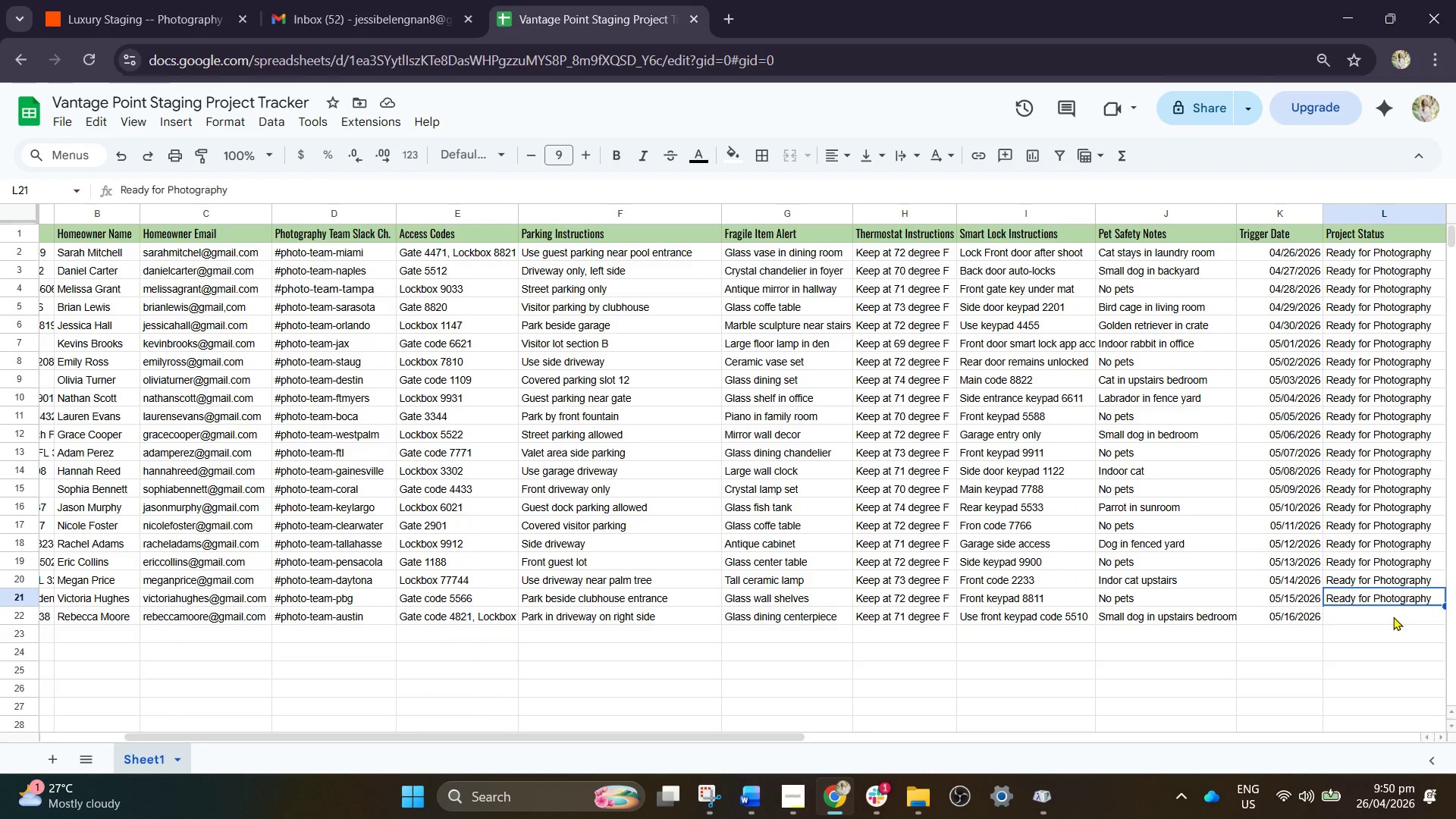 
key(Control+C)
 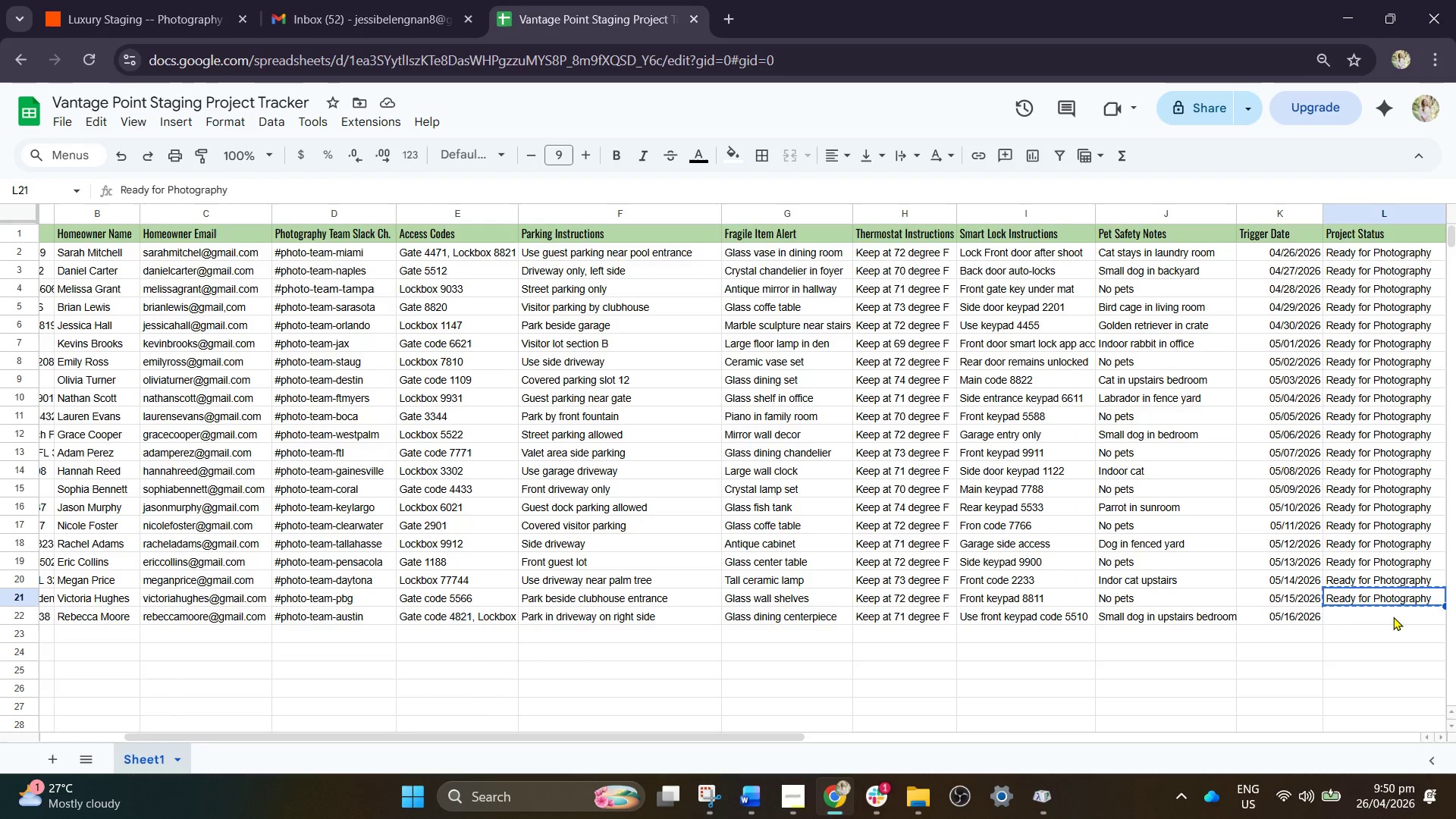 
key(ArrowDown)
 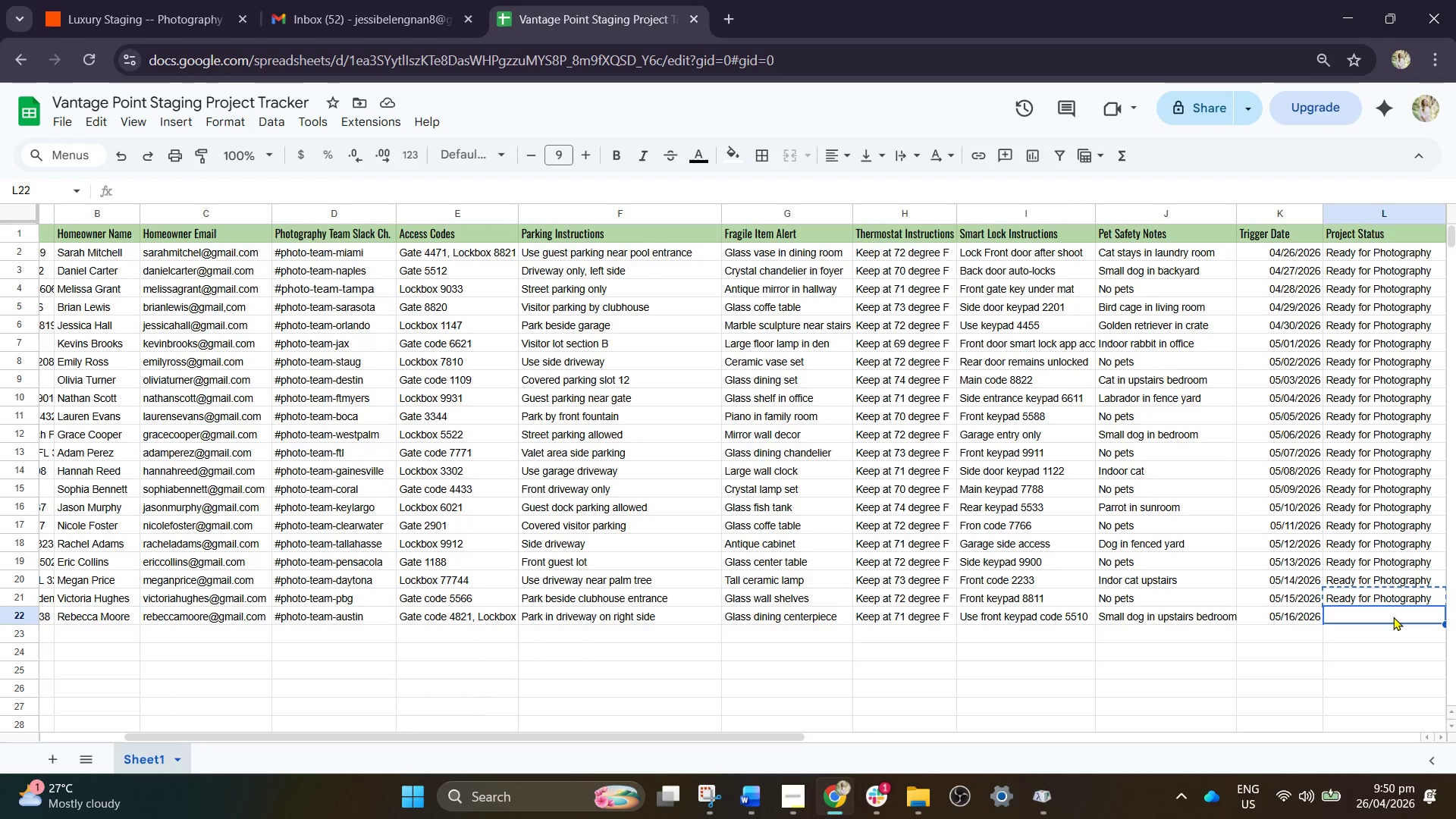 
key(Control+V)
 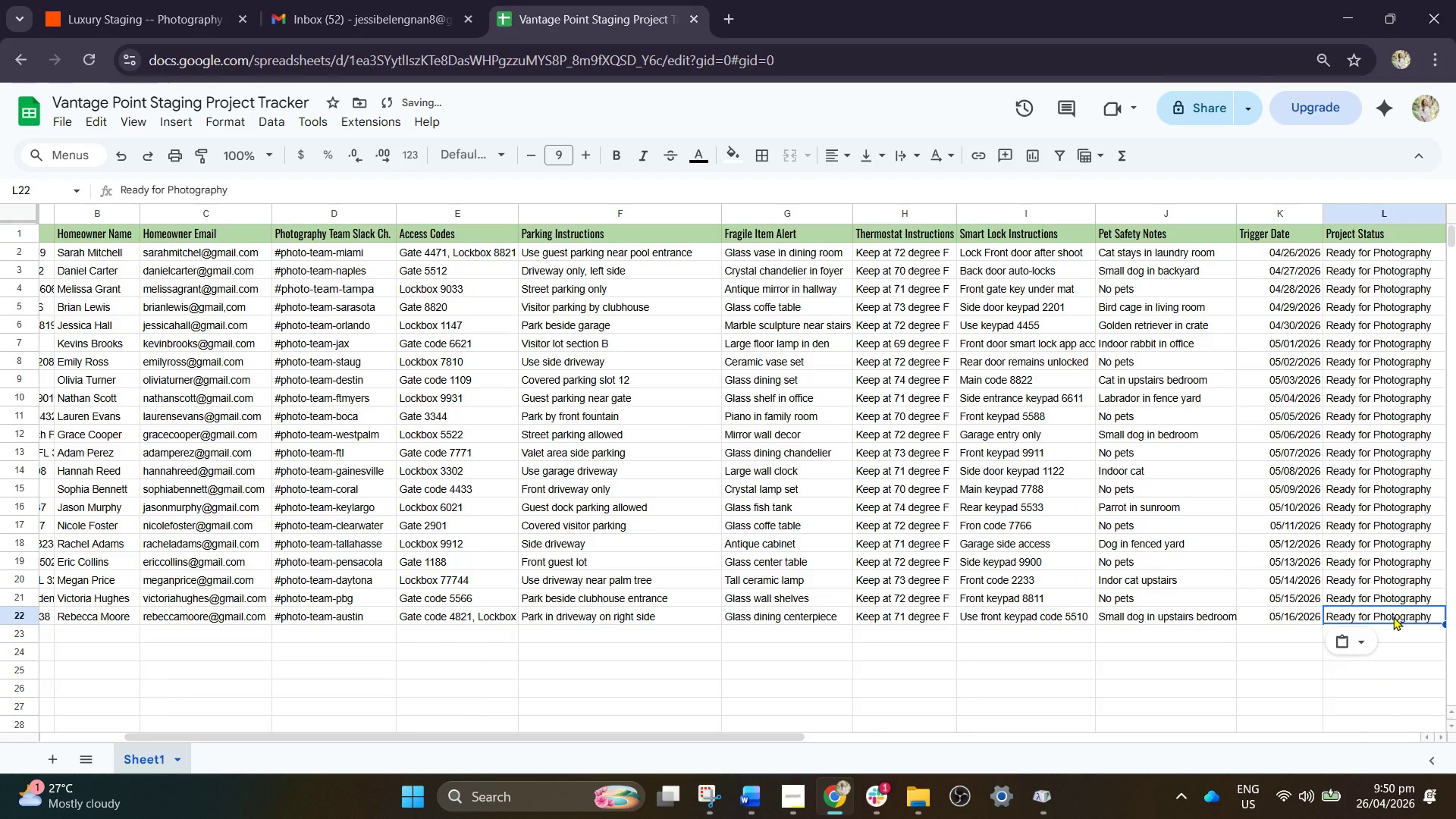 
key(ArrowRight)
 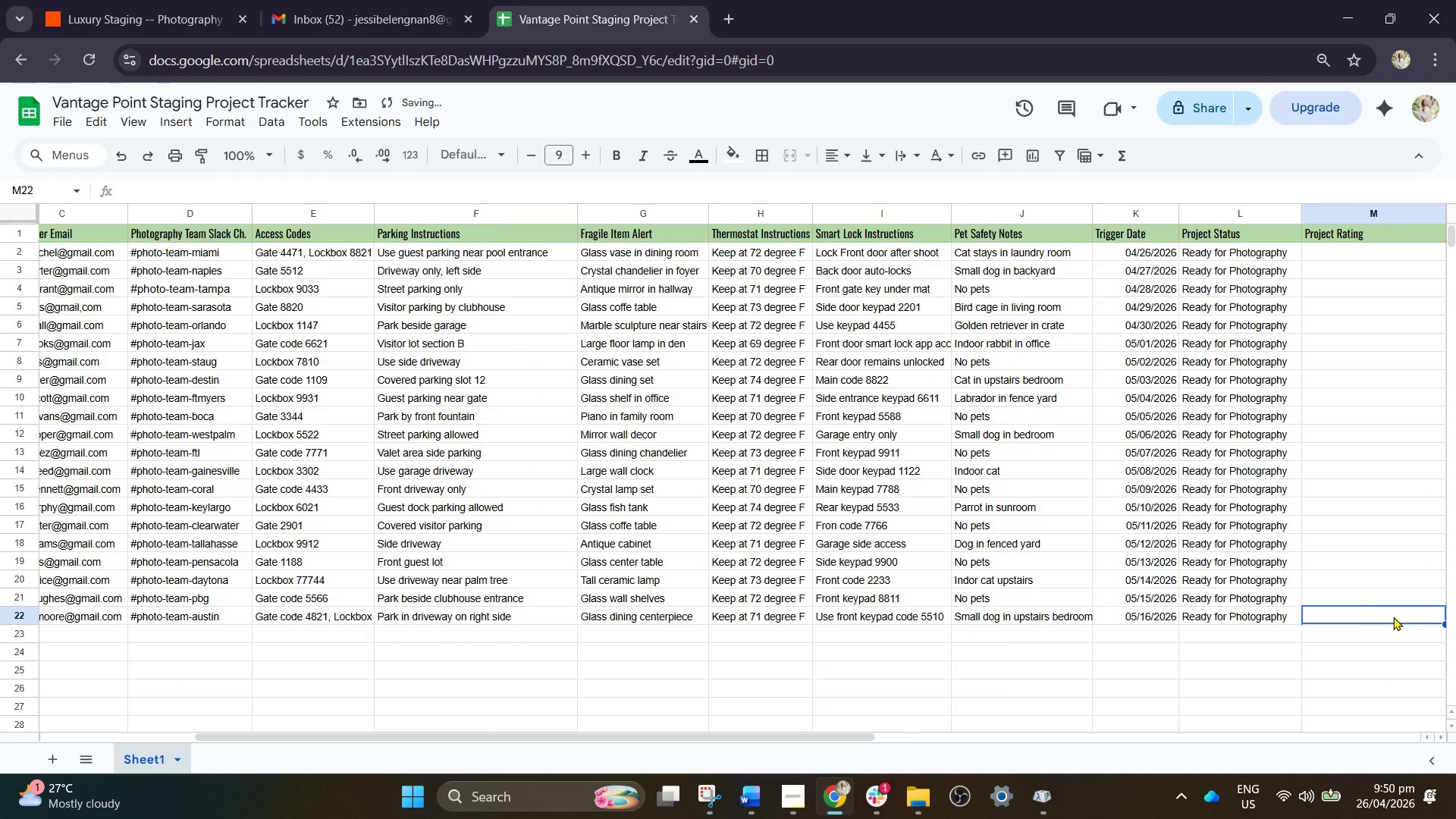 
key(ArrowRight)
 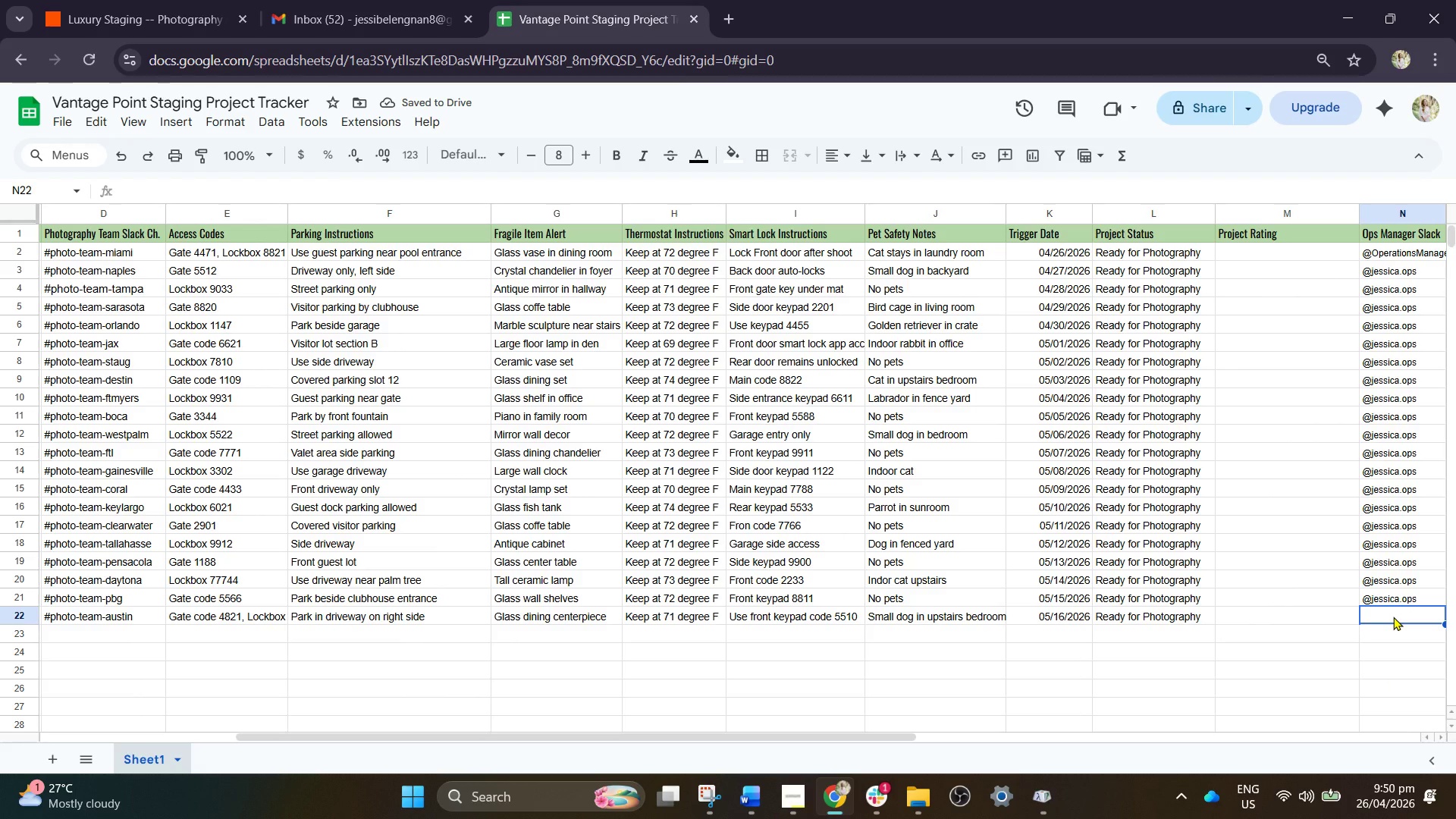 
key(ArrowUp)
 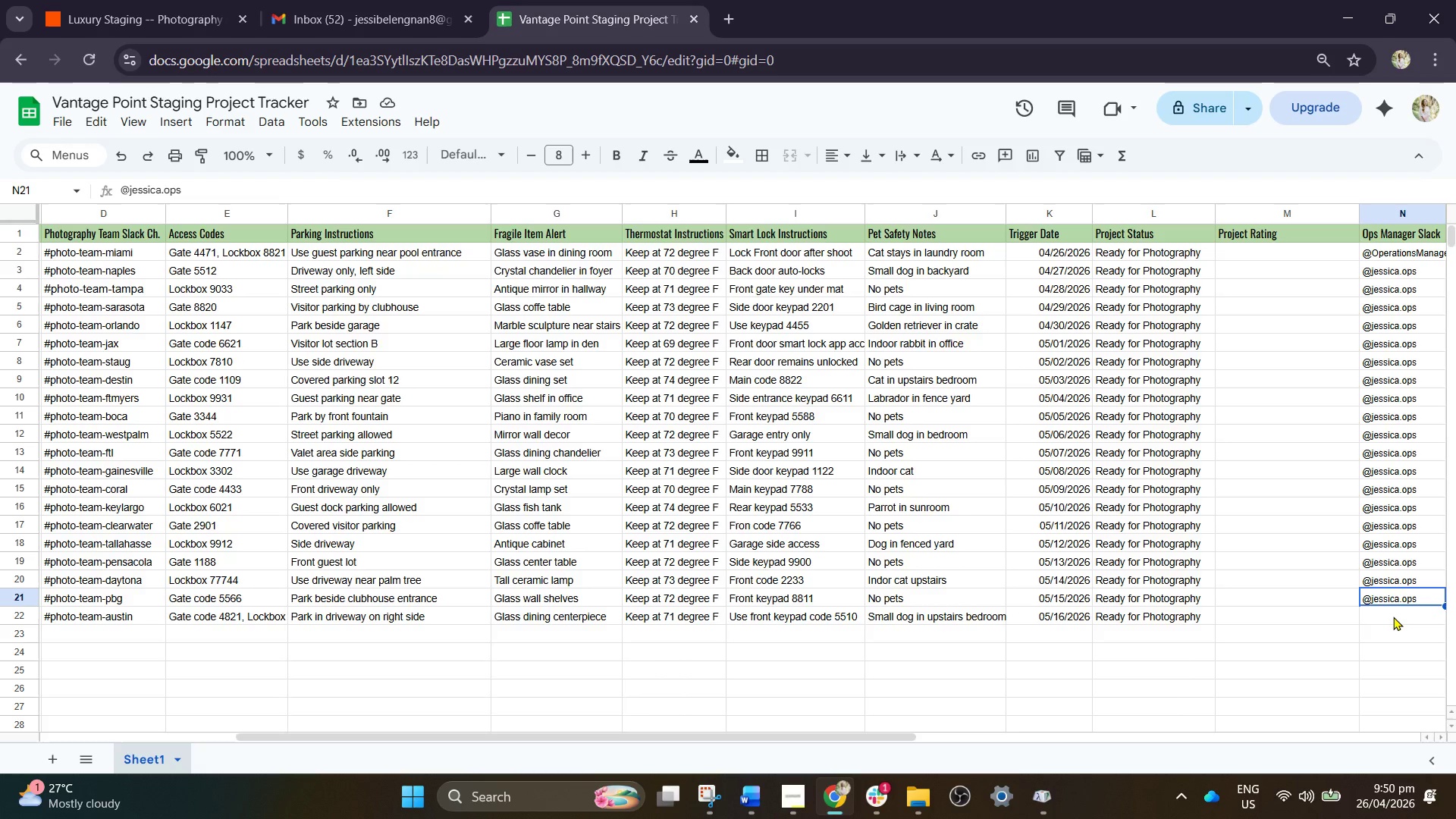 
key(Control+C)
 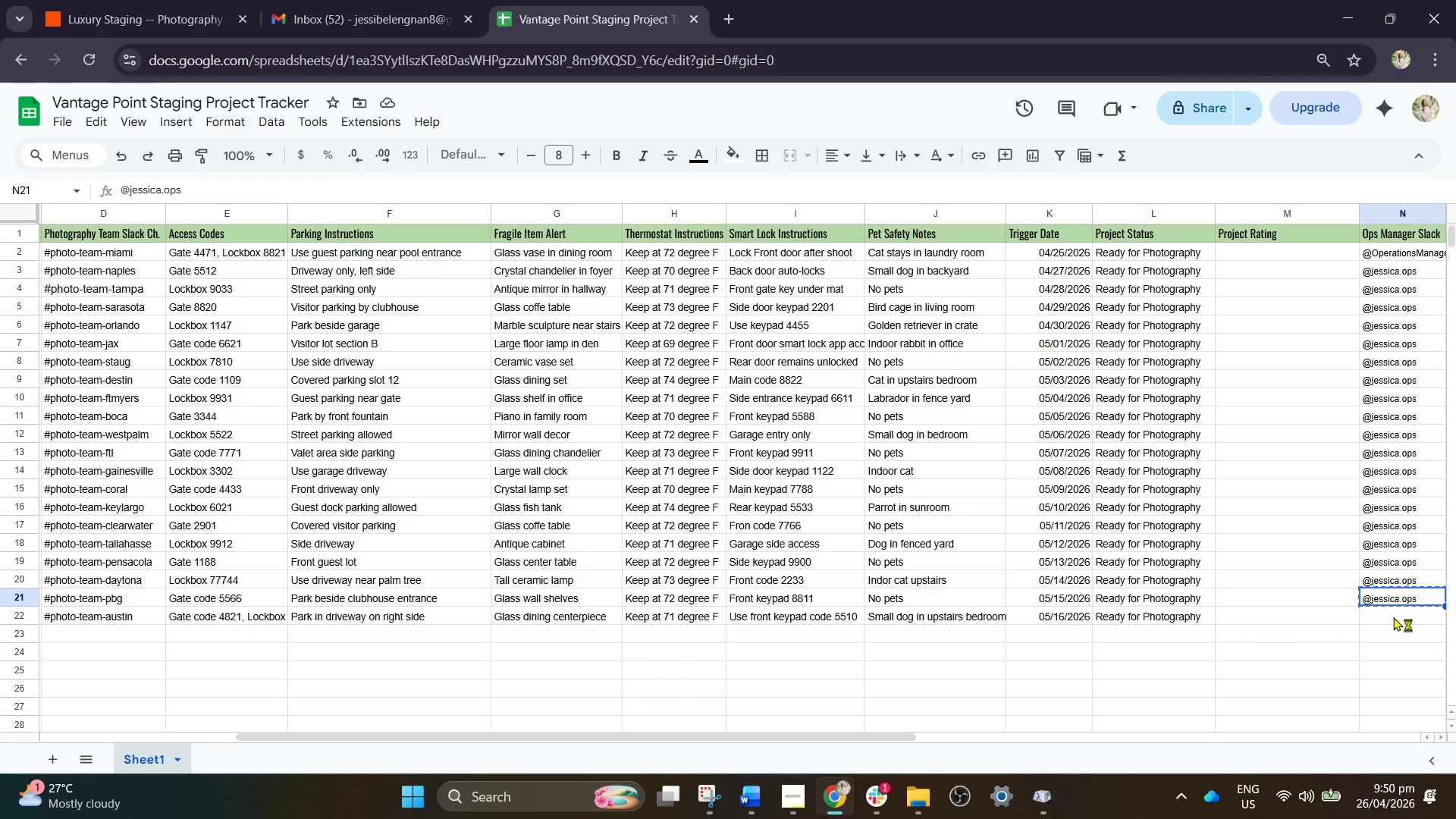 
key(ArrowDown)
 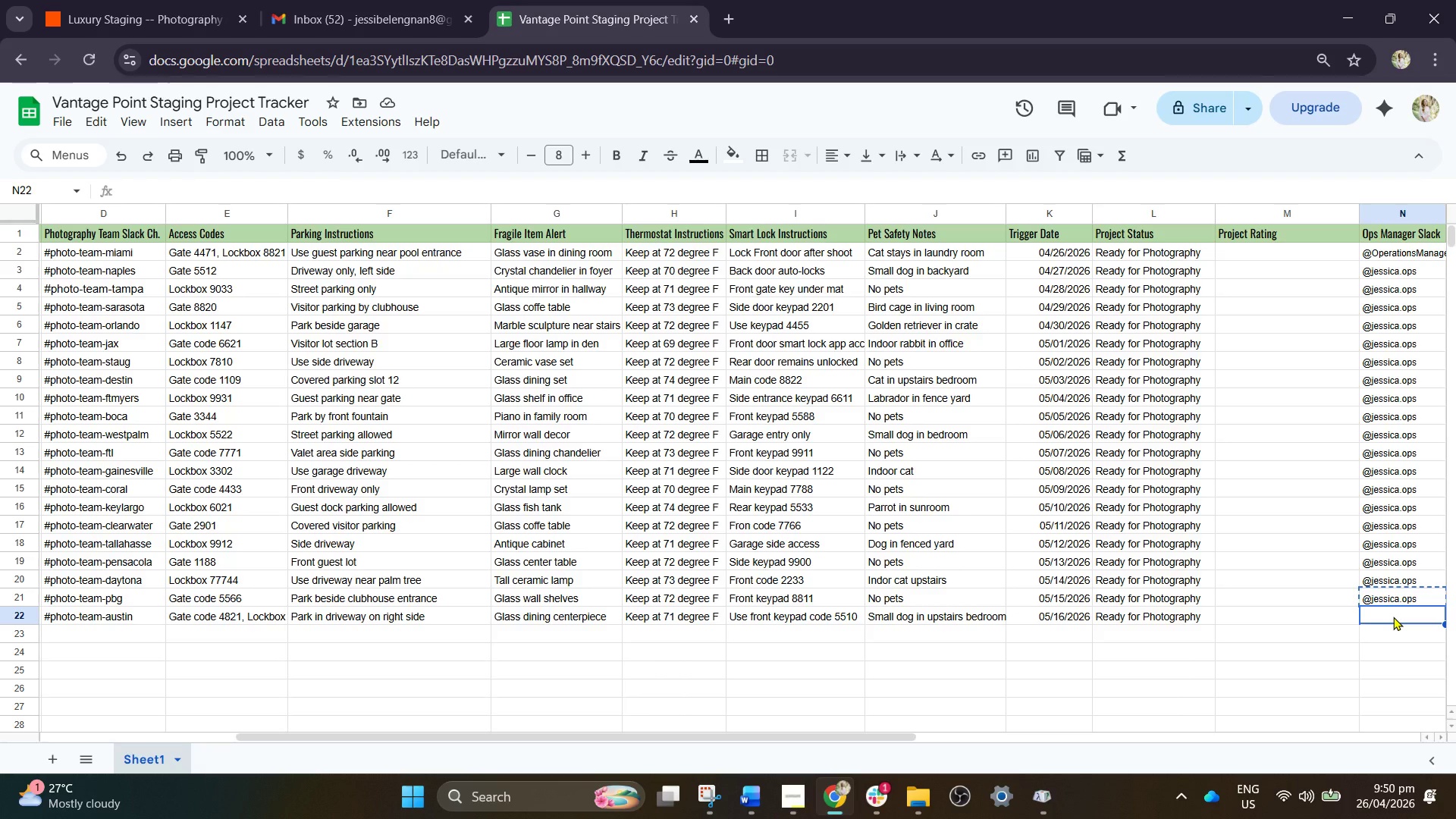 
key(Control+V)
 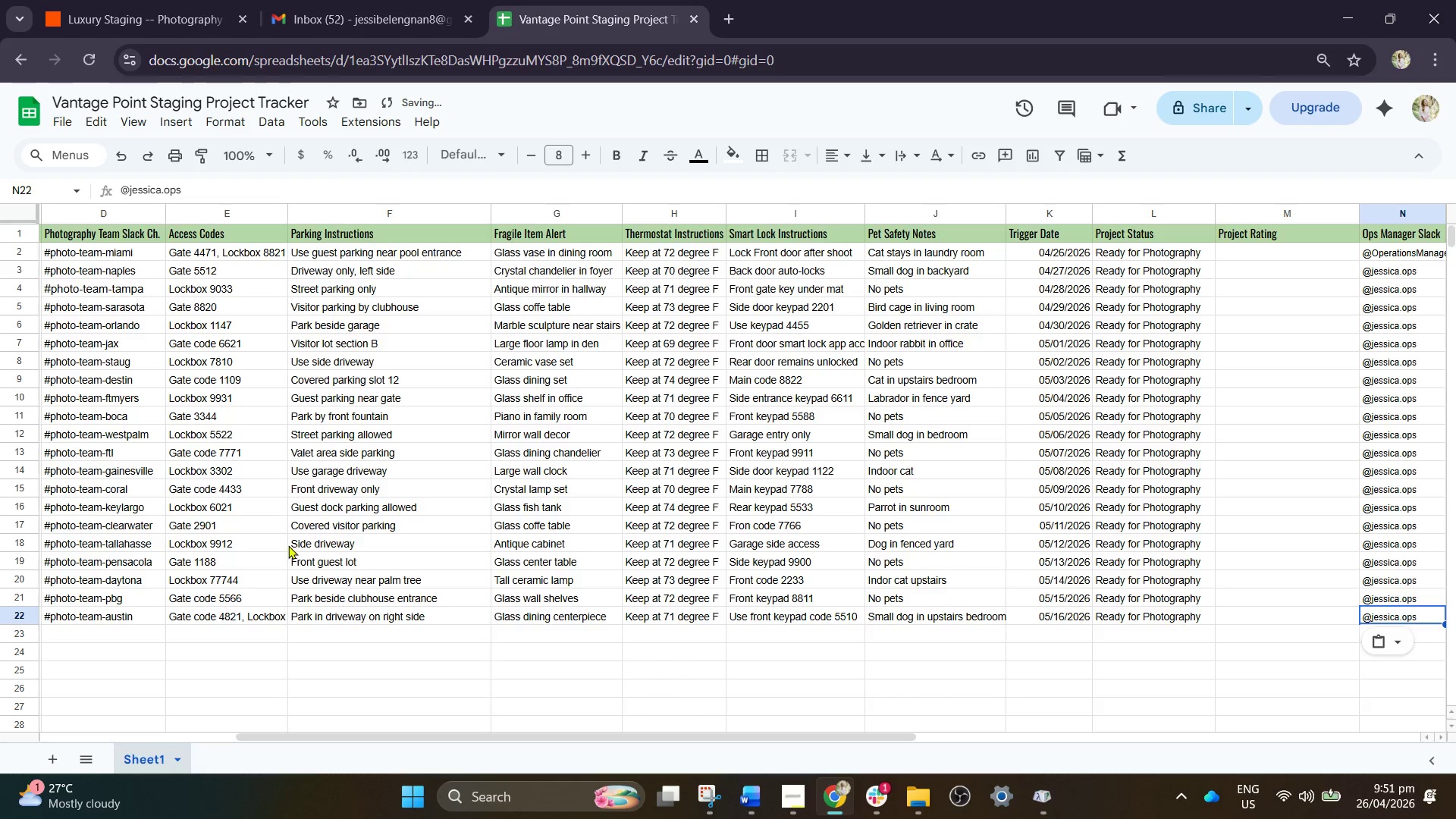 
left_click([204, 0])
 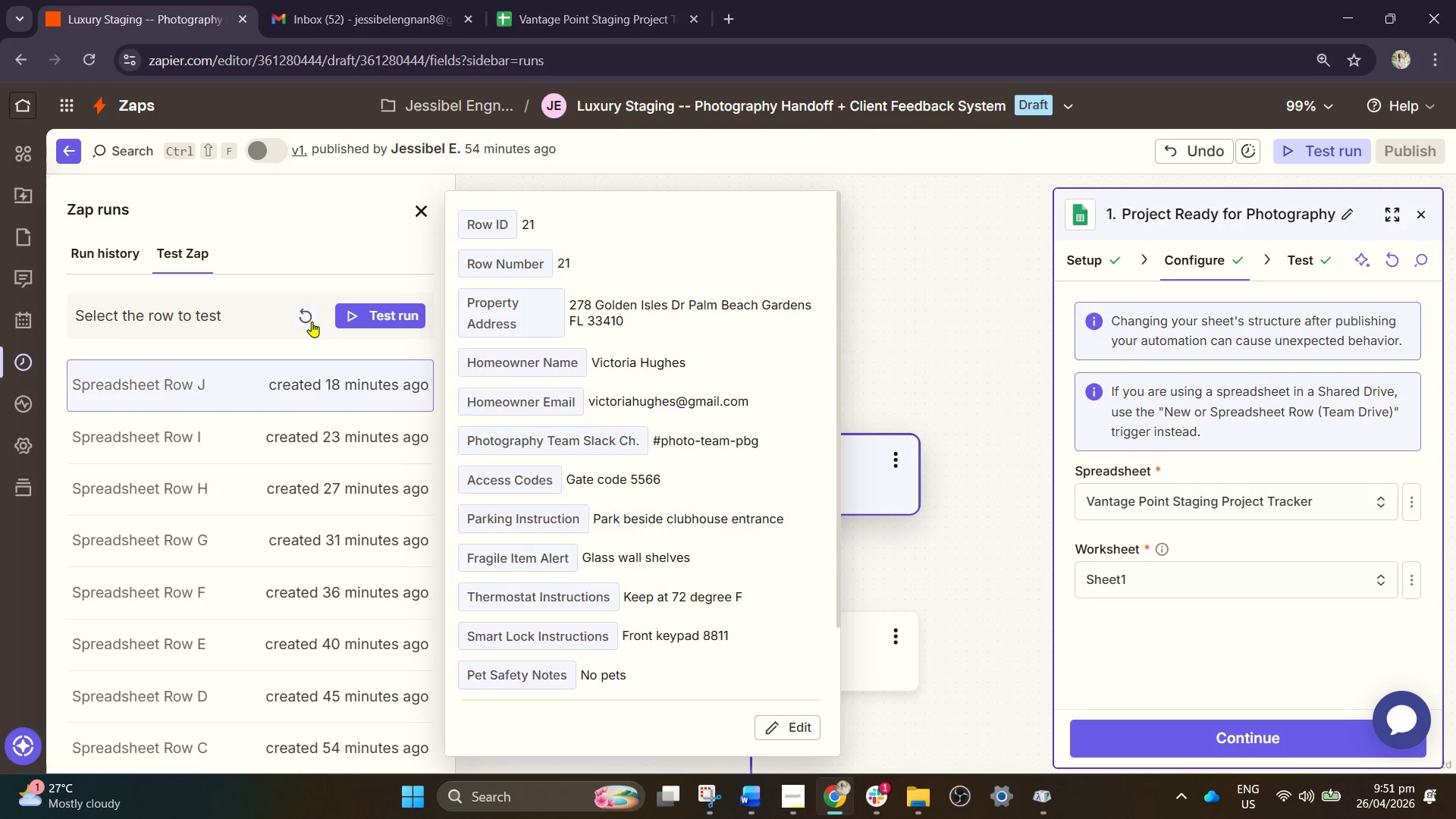 
left_click([306, 313])
 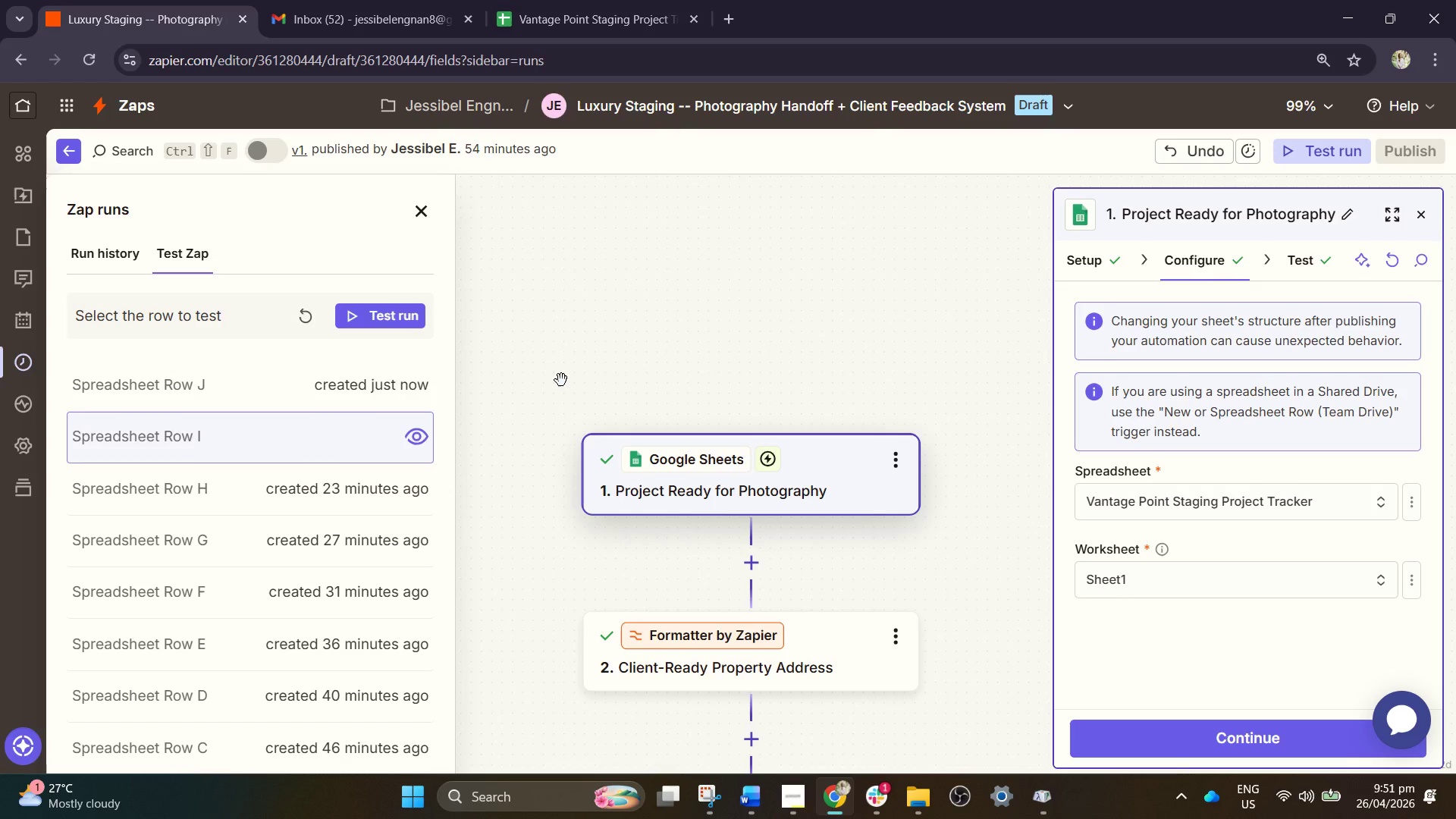 
wait(18.2)
 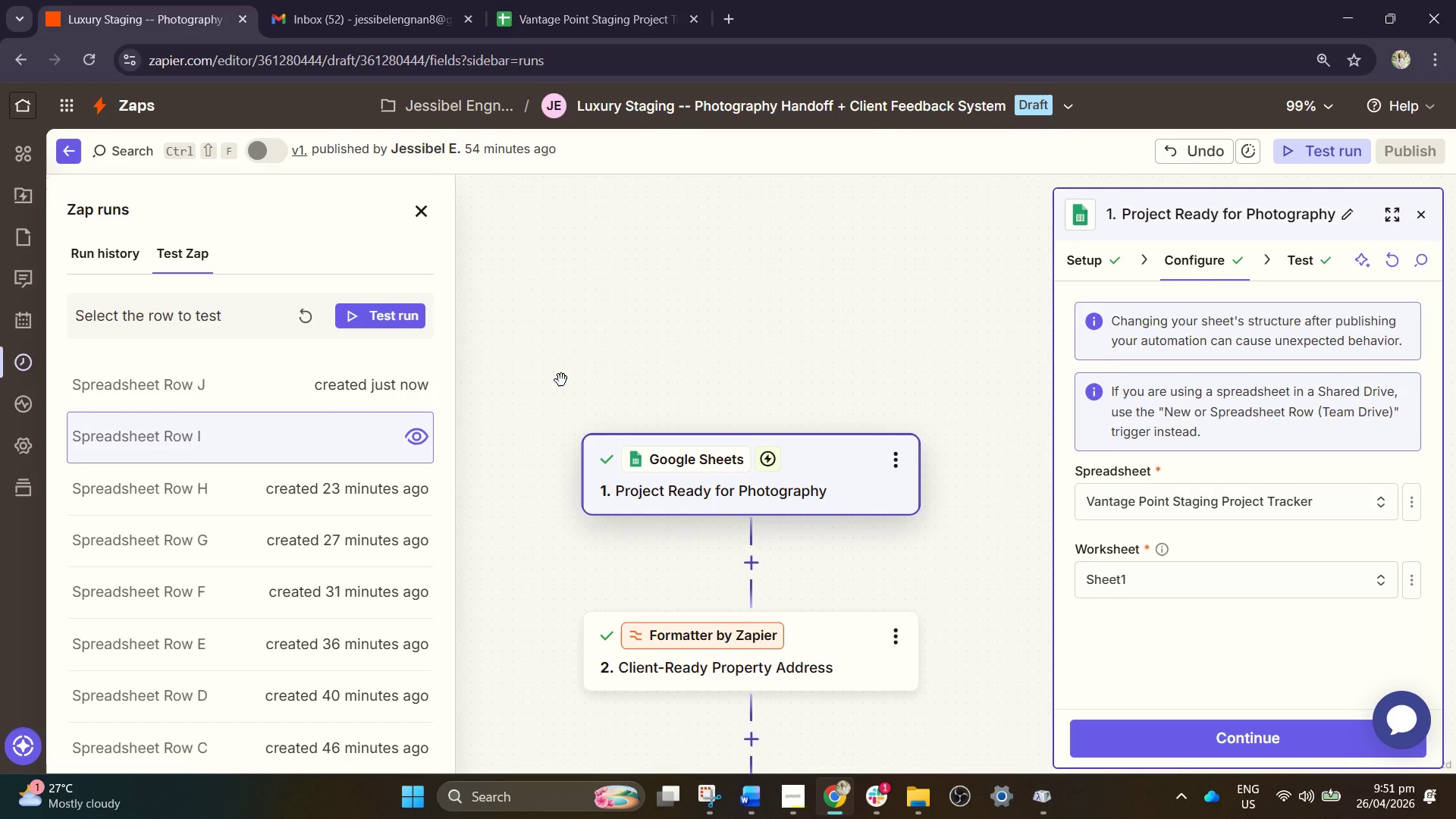 
left_click([280, 386])
 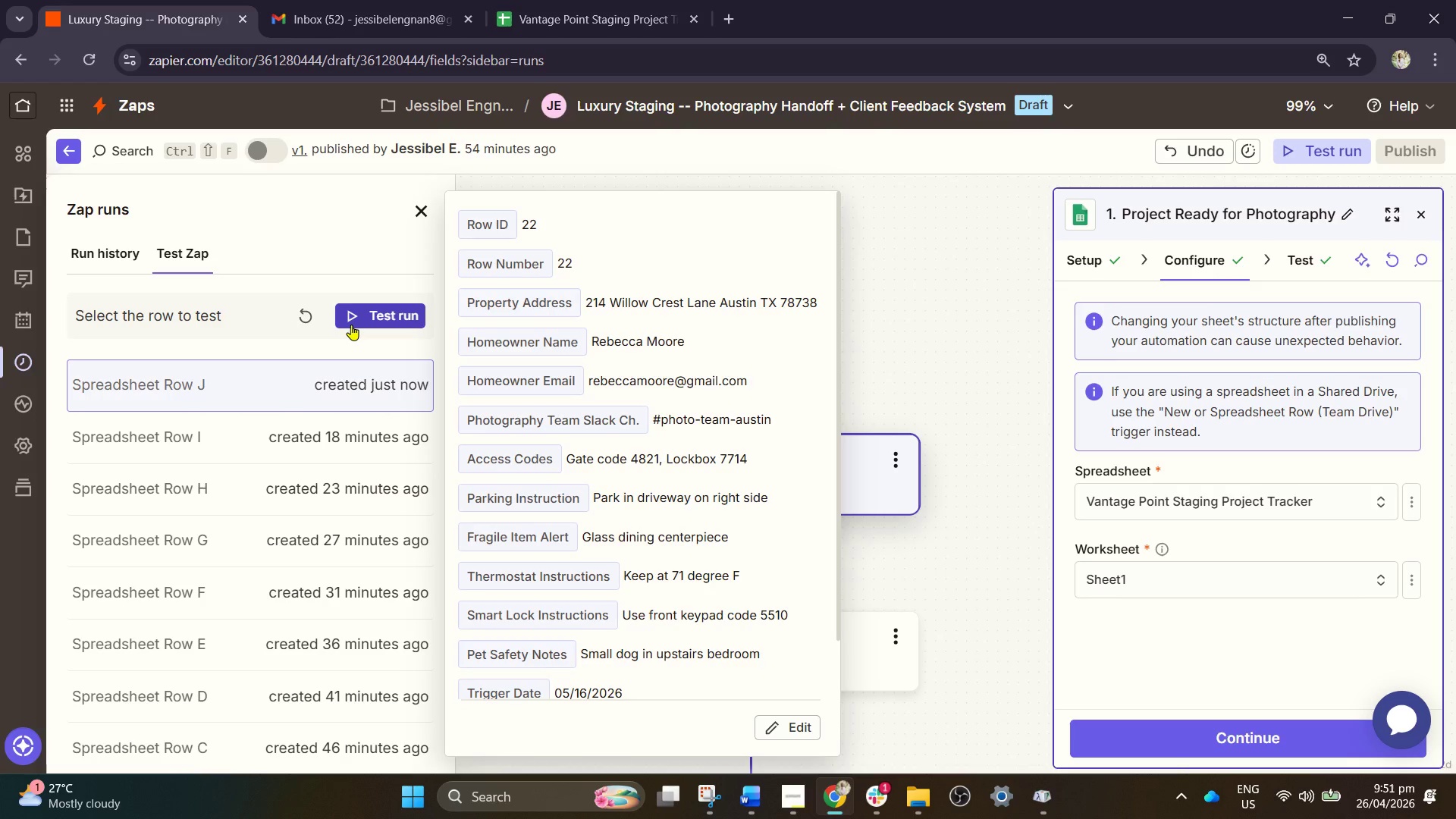 
wait(5.86)
 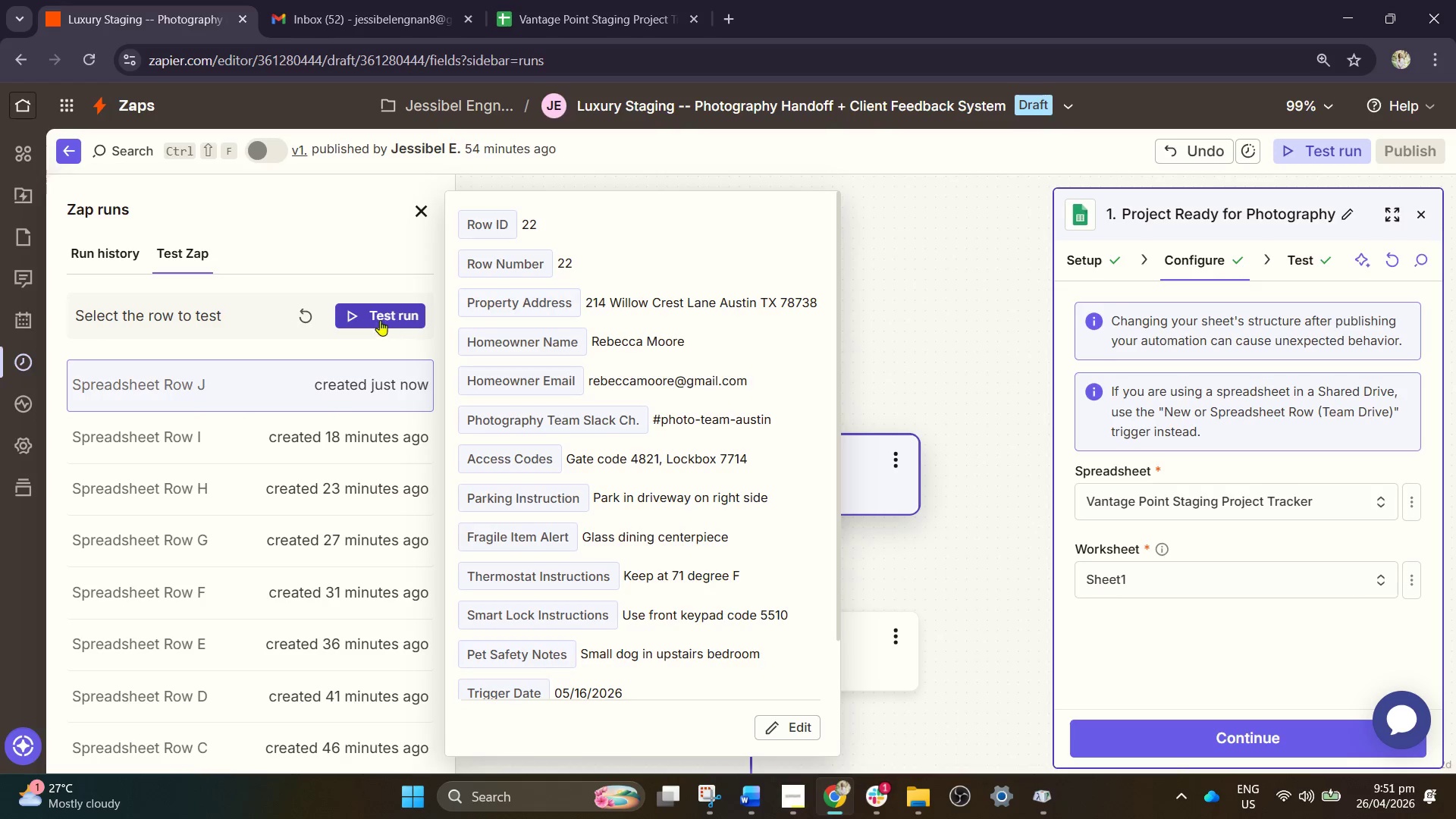 
left_click([351, 325])
 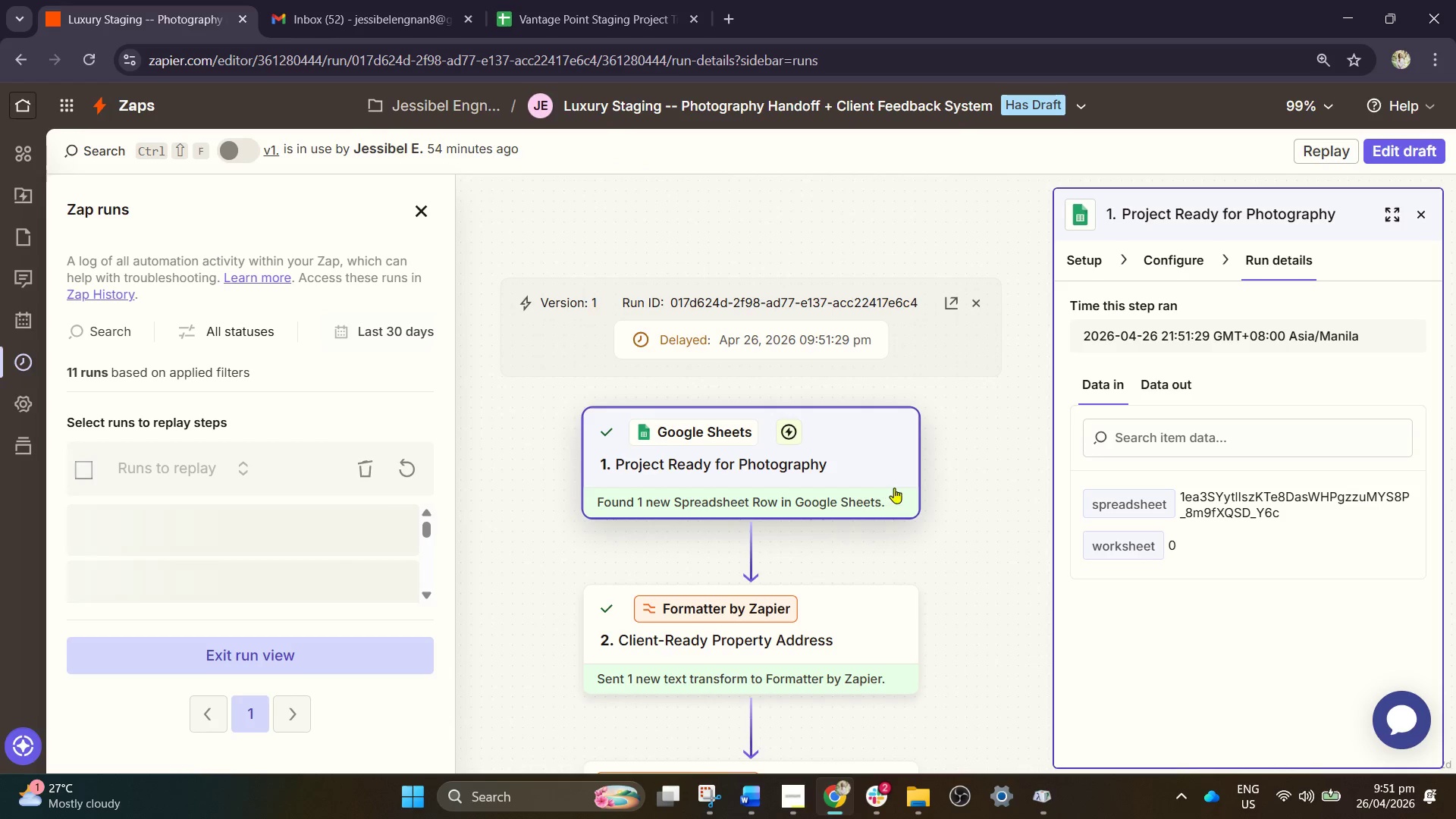 
wait(18.81)
 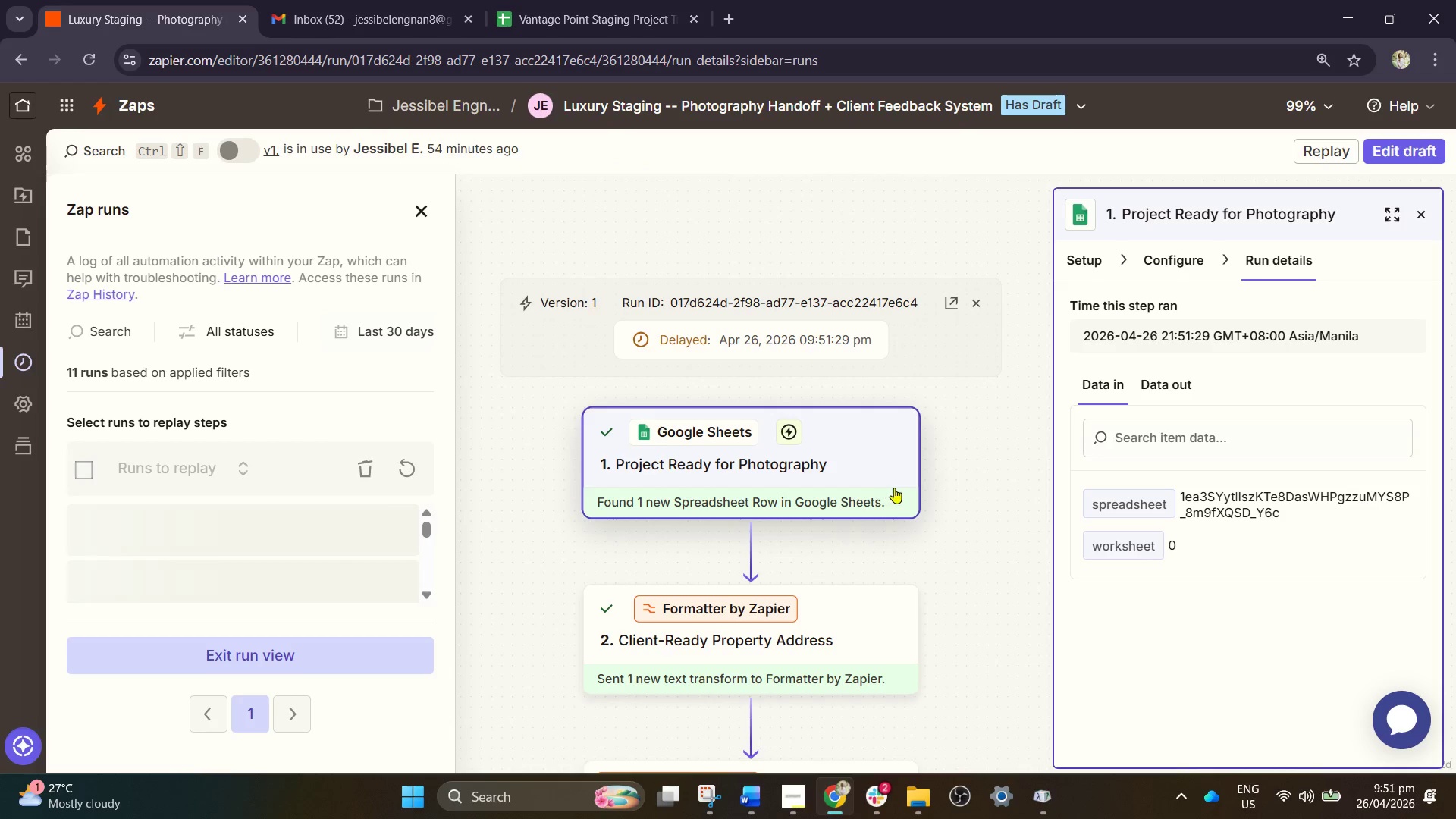 
left_click([878, 802])
 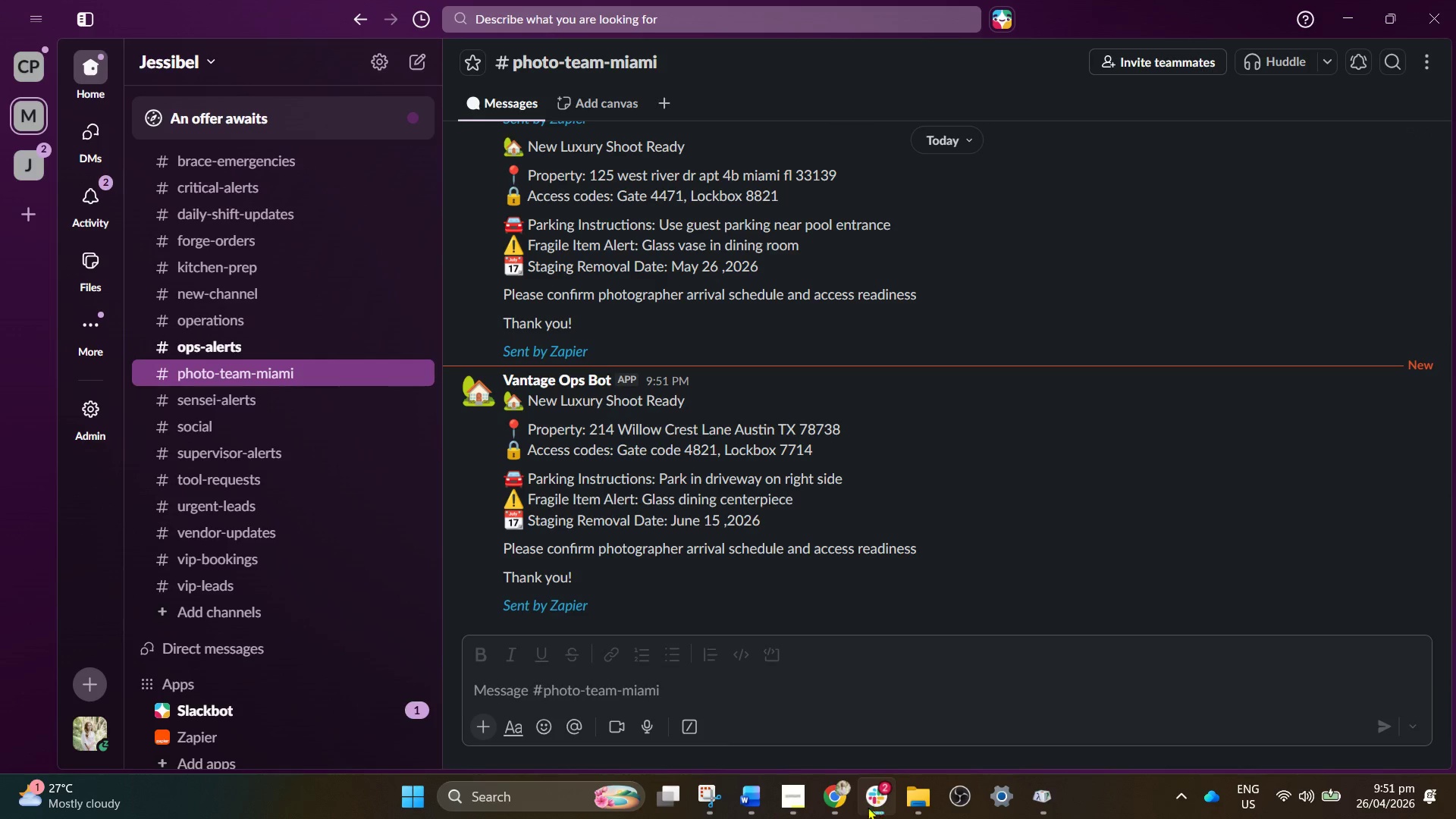 
mouse_move([863, 782])
 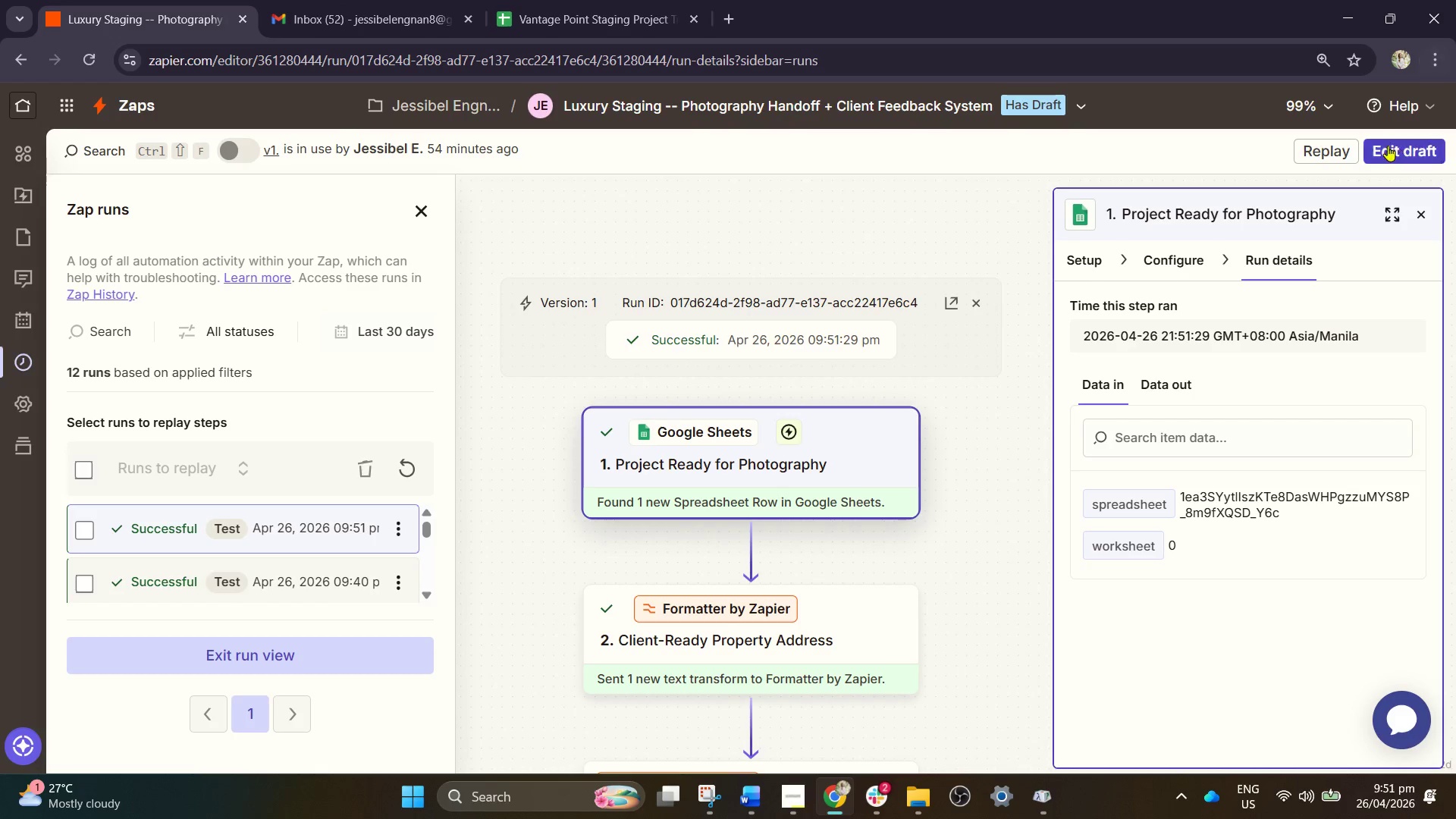 
left_click([1389, 148])
 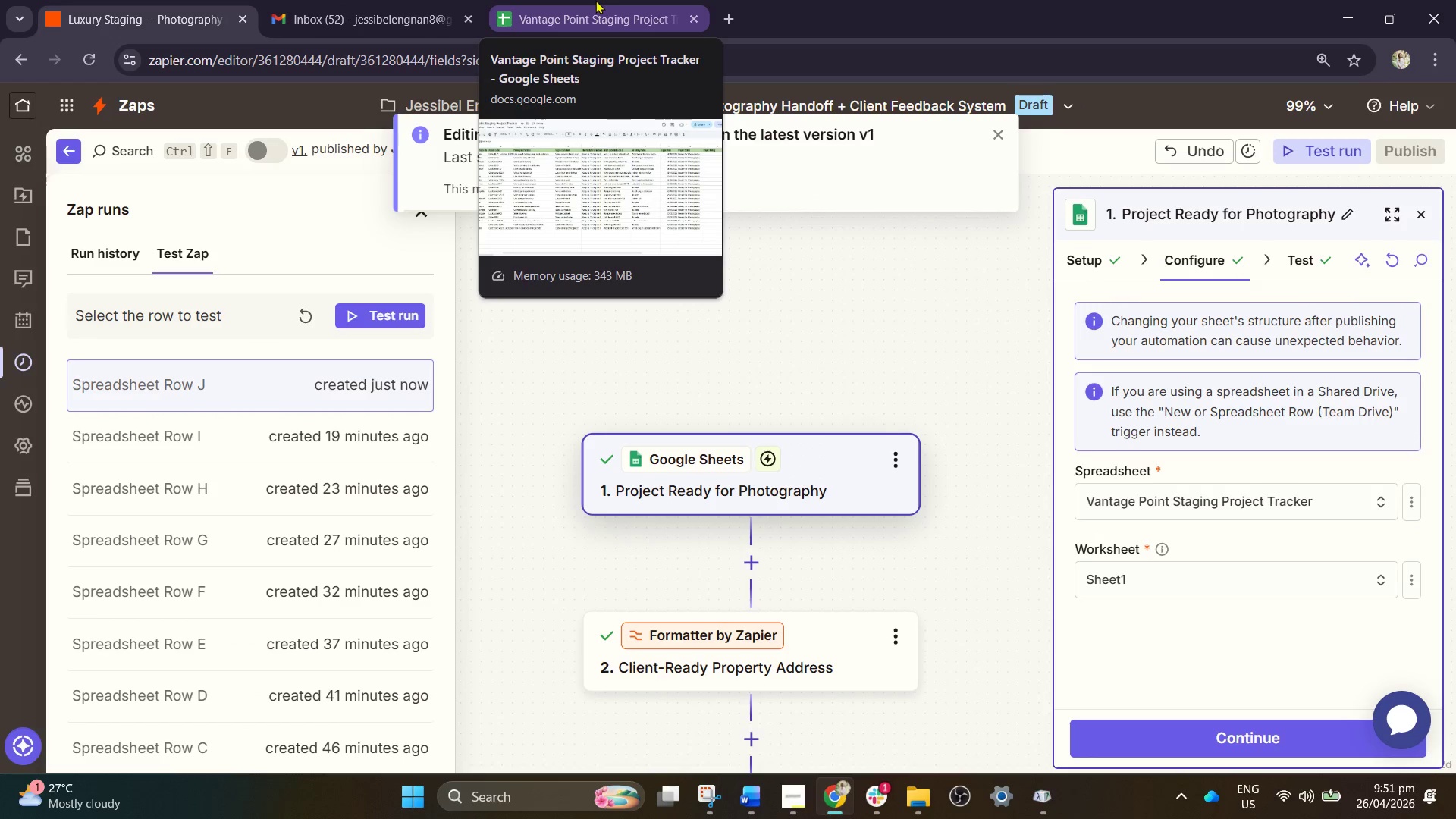 
wait(12.86)
 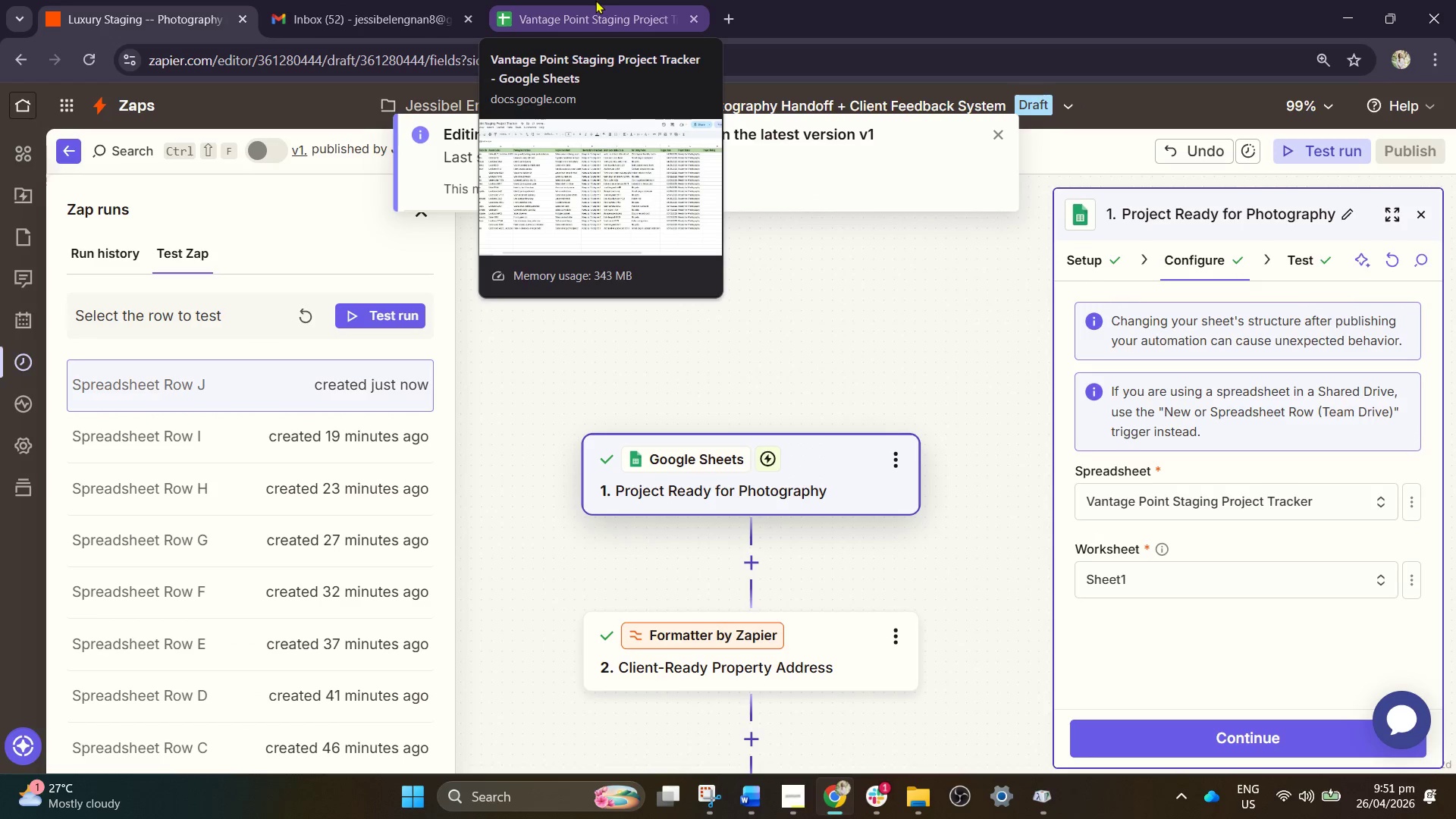 
left_click([595, 0])
 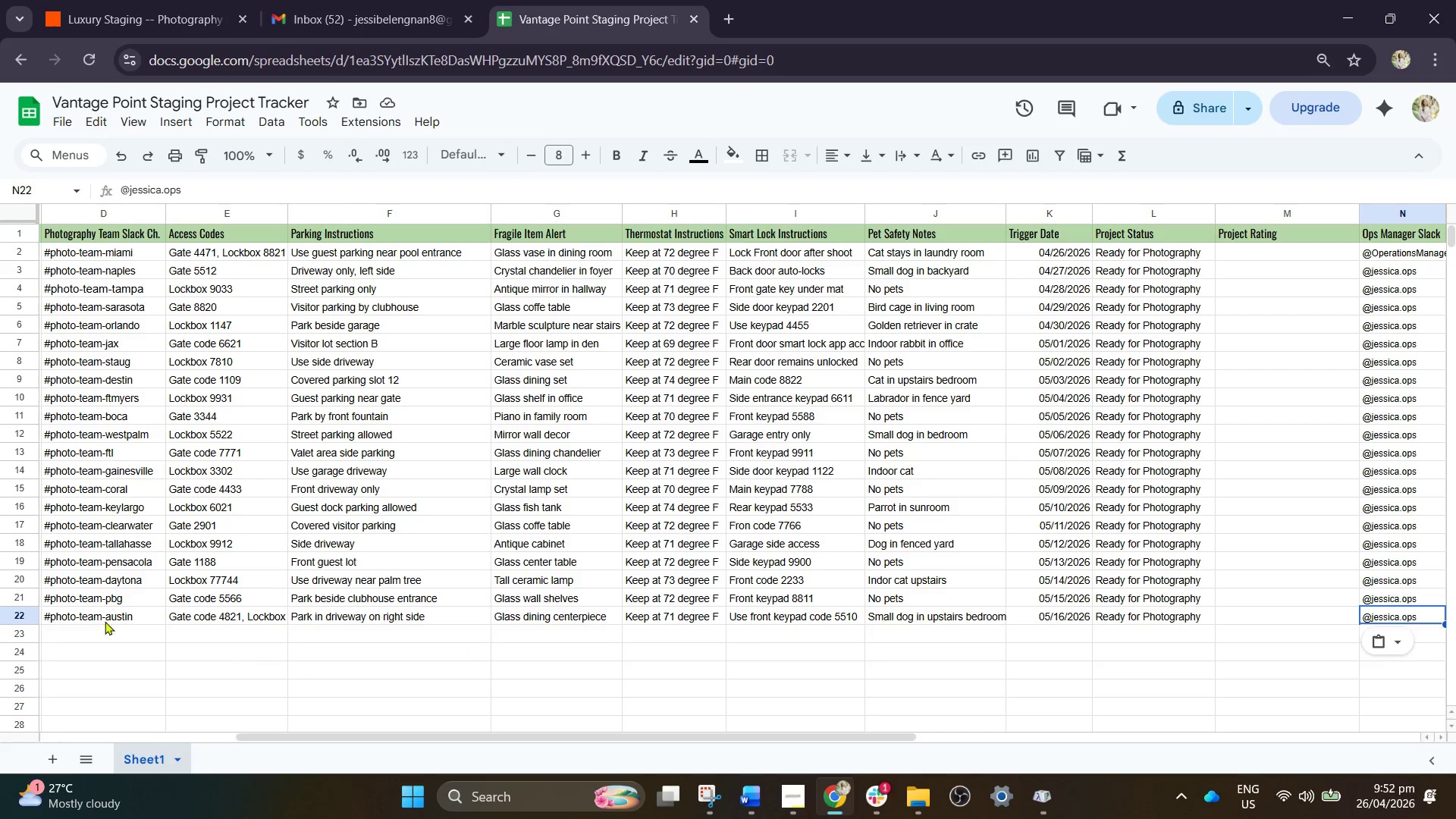 
scroll: coordinate [143, 662], scroll_direction: up, amount: 2.0
 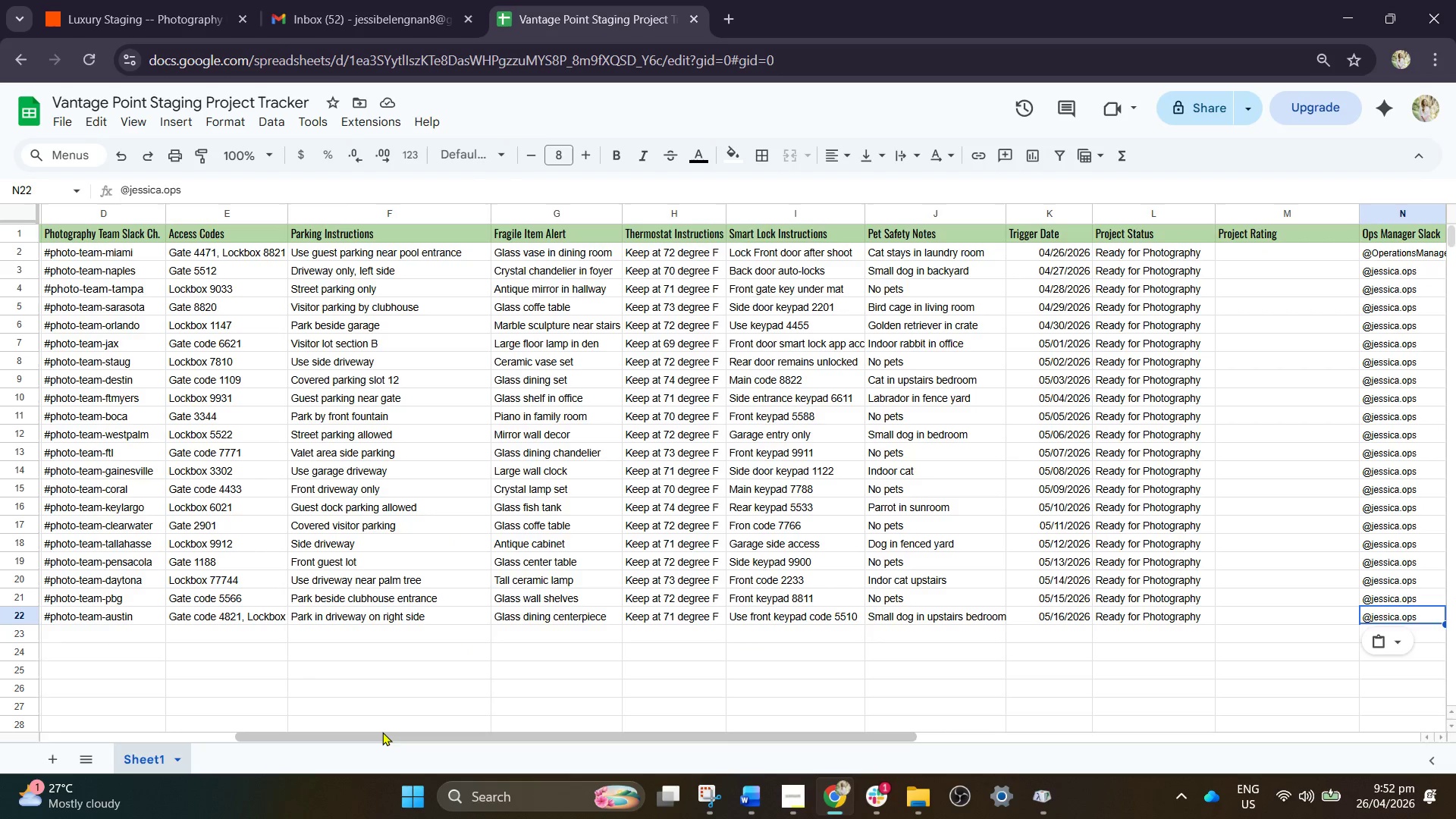 
left_click_drag(start_coordinate=[382, 732], to_coordinate=[0, 748])
 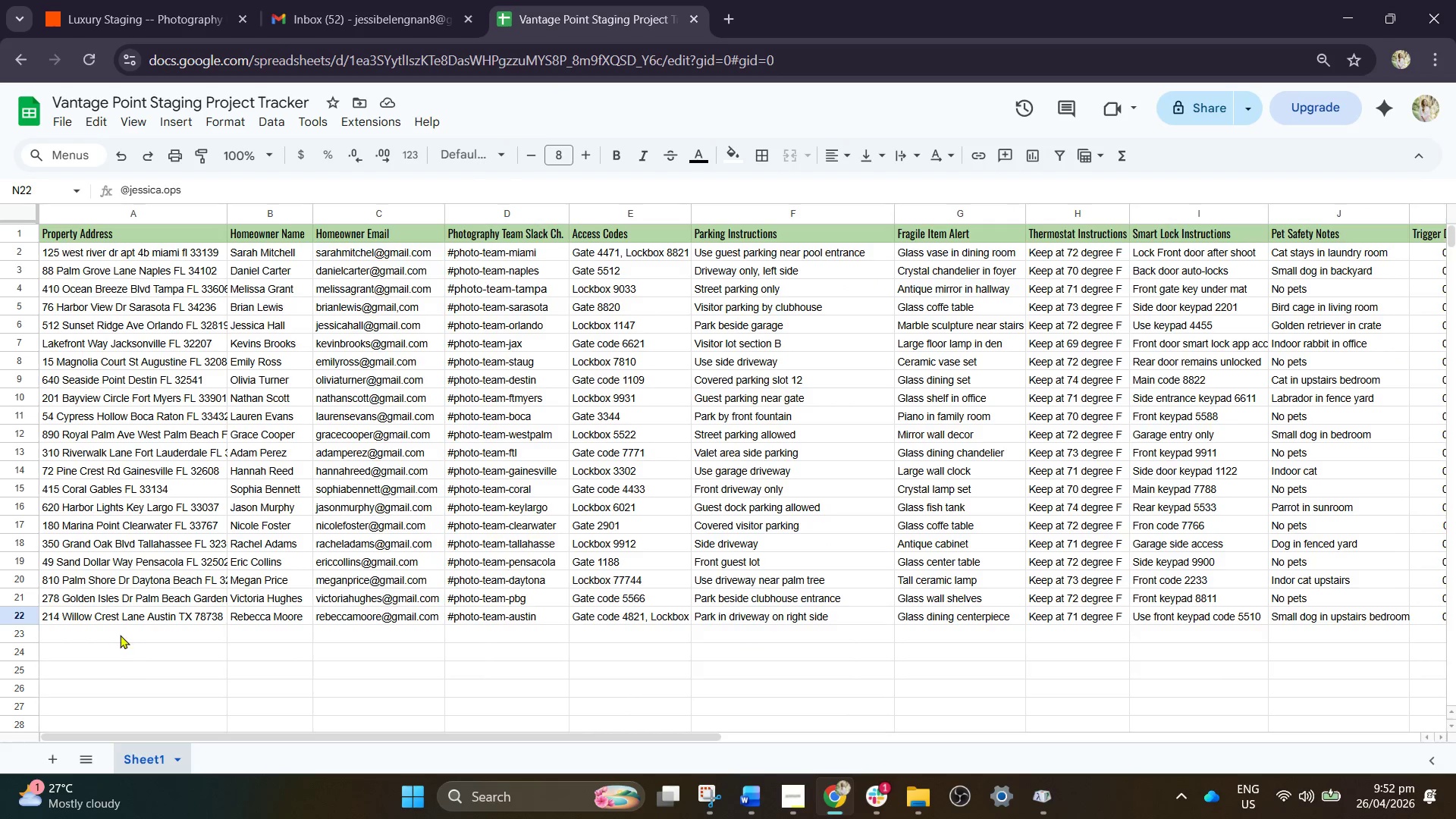 
left_click([120, 635])
 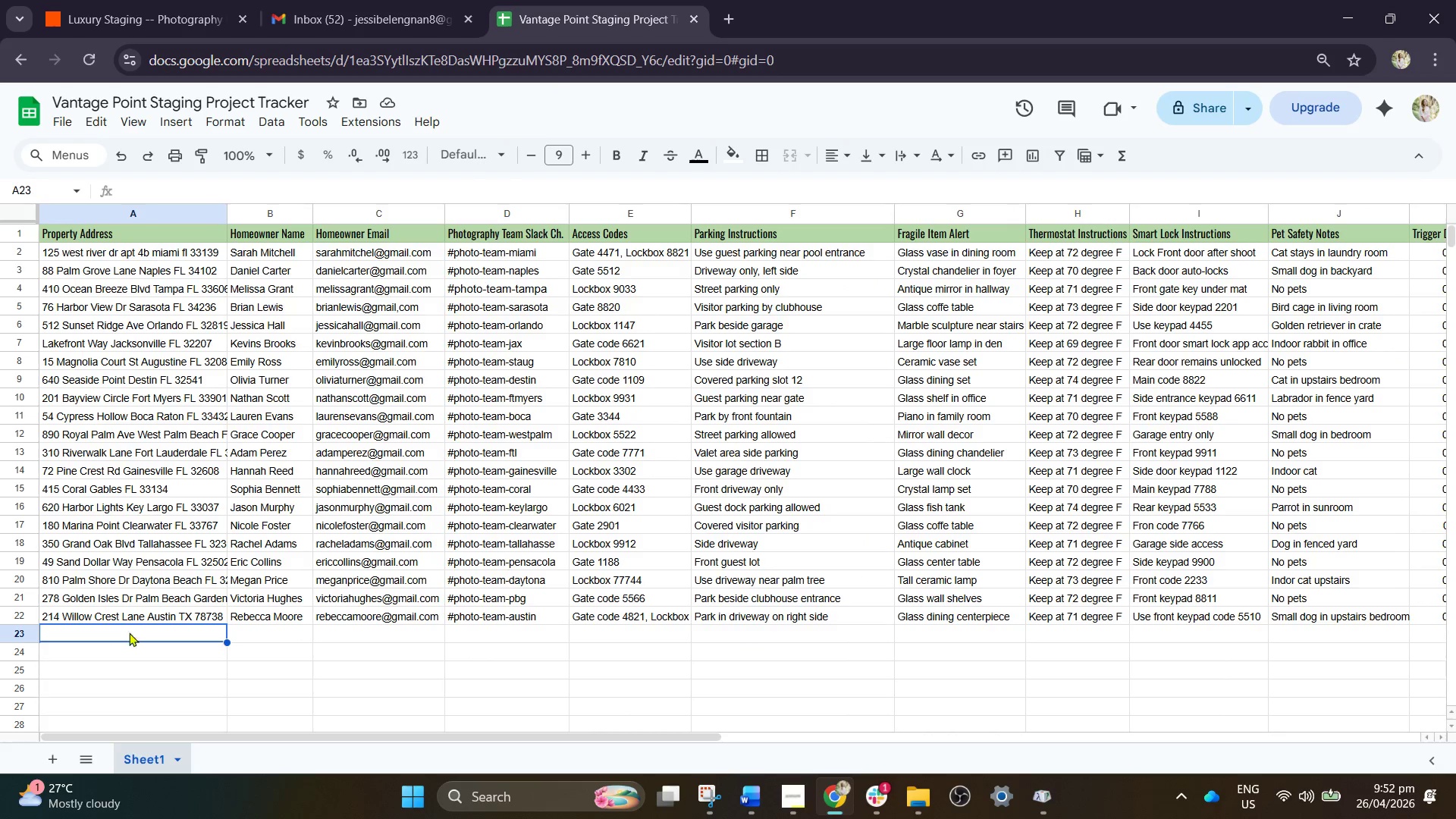 
key(CapsLock)
 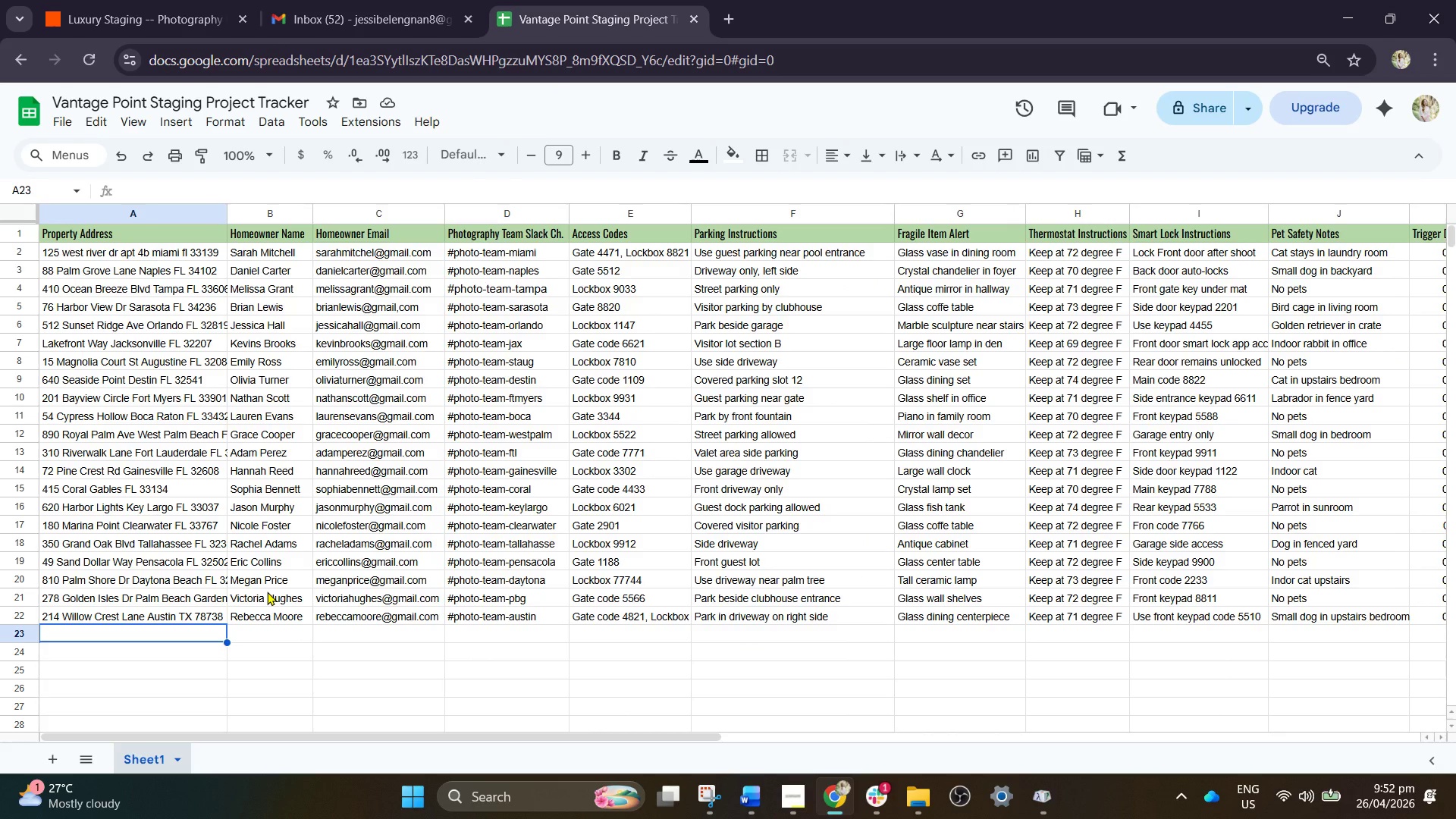 
type(390 ,)
key(Backspace)
type(Maple Ridgec)
key(Backspace)
type( Court Charlotte NC 282)
 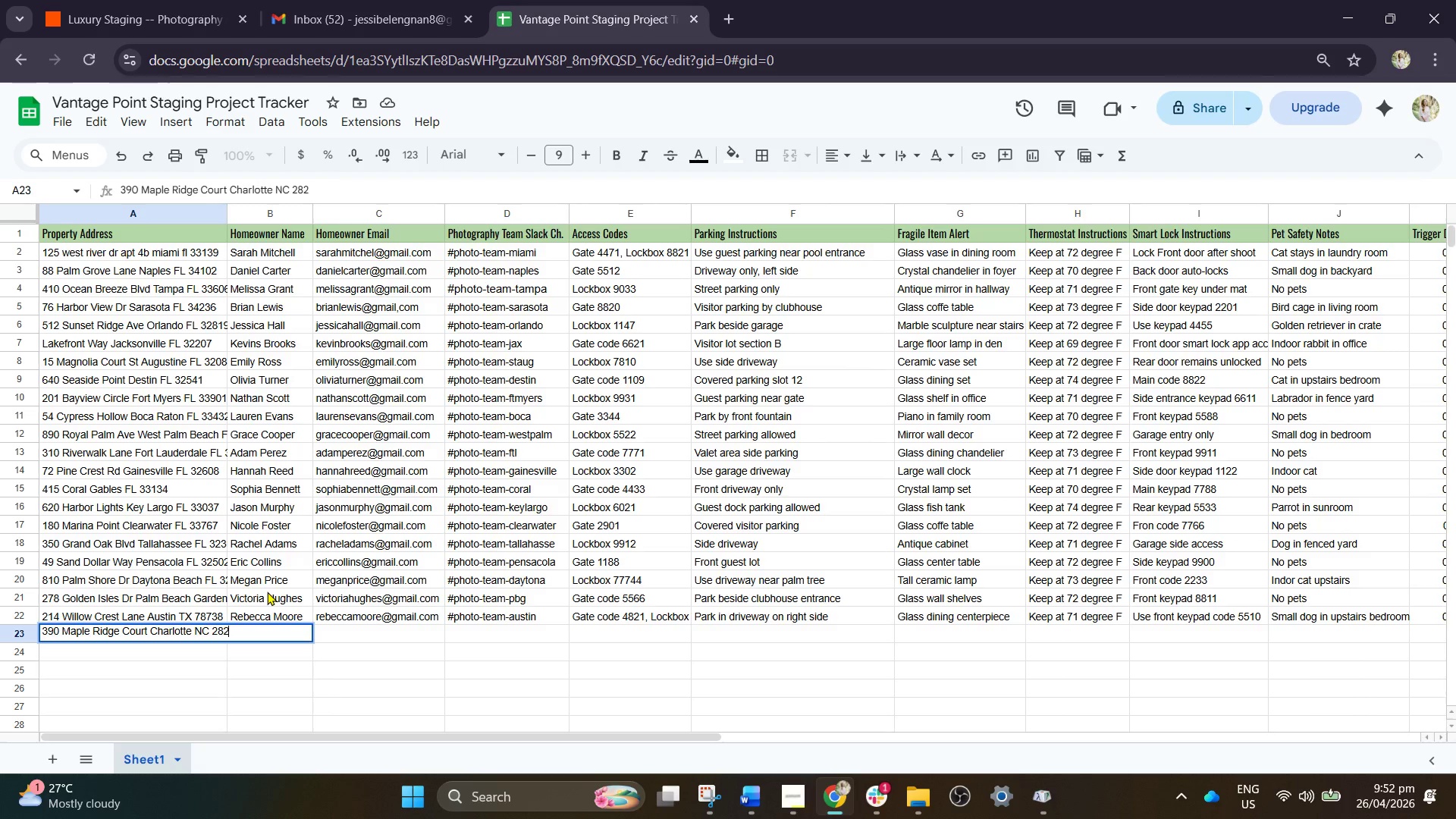 
wait(17.97)
 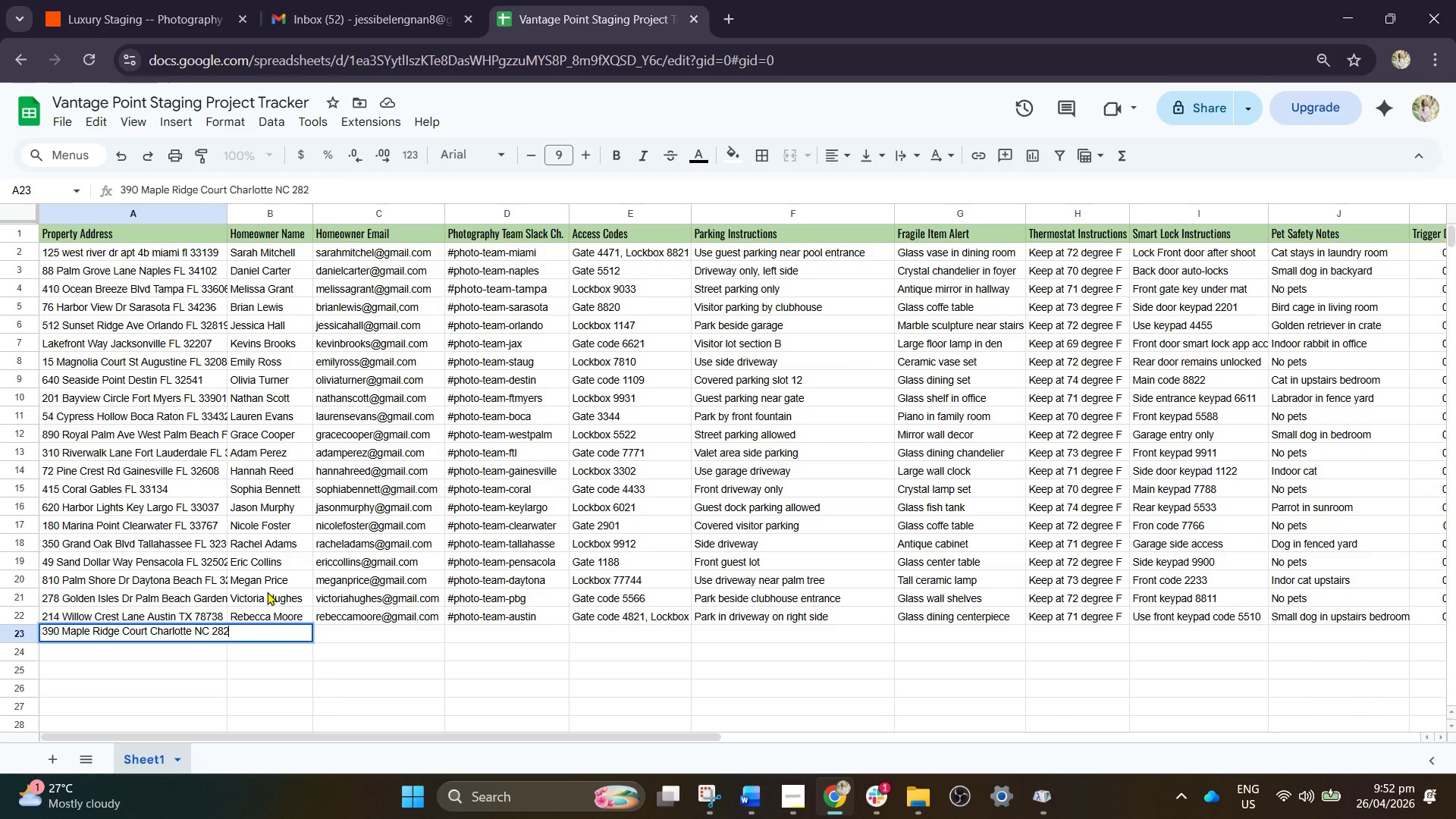 
type(77)
 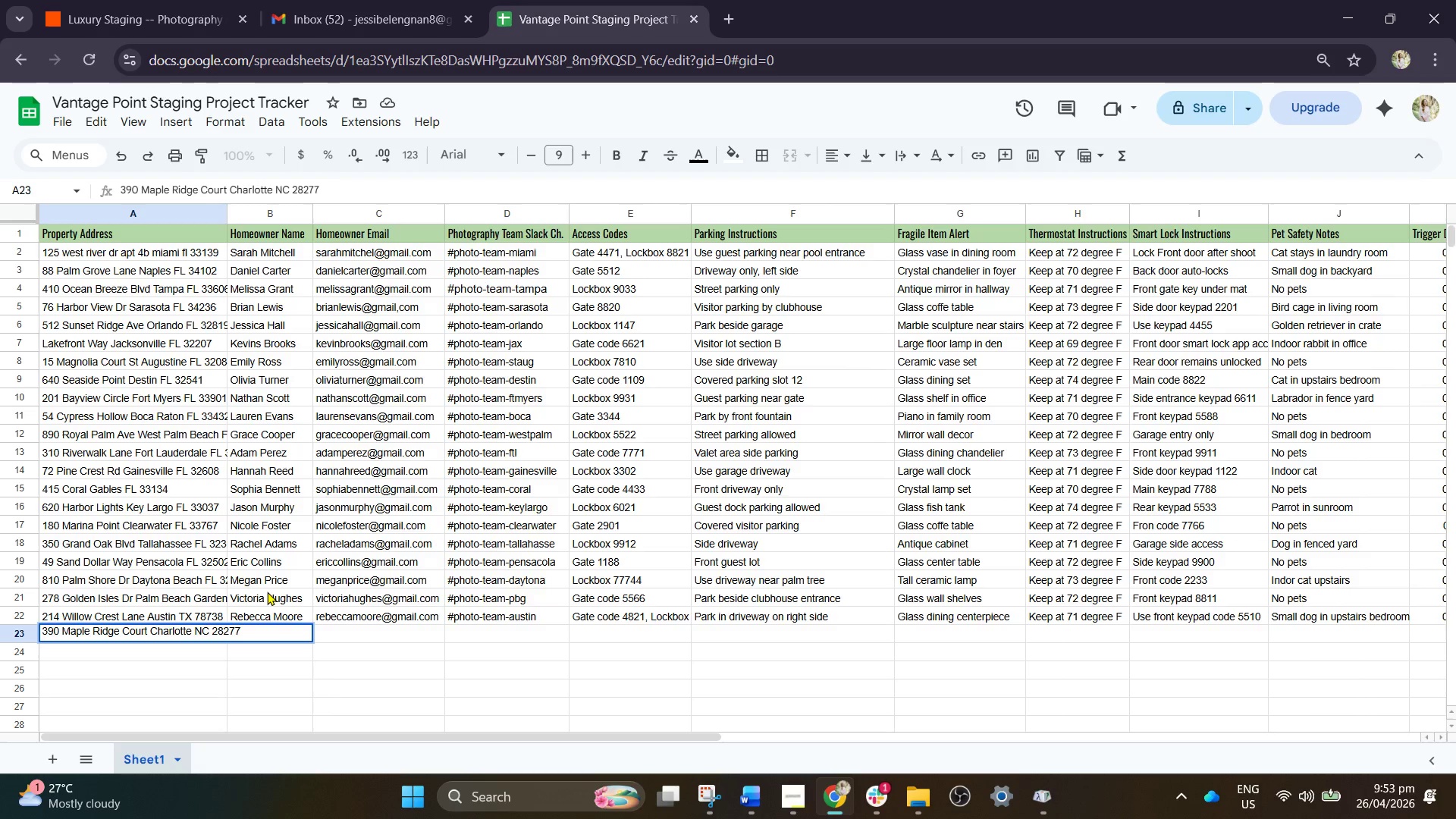 
key(ArrowRight)
 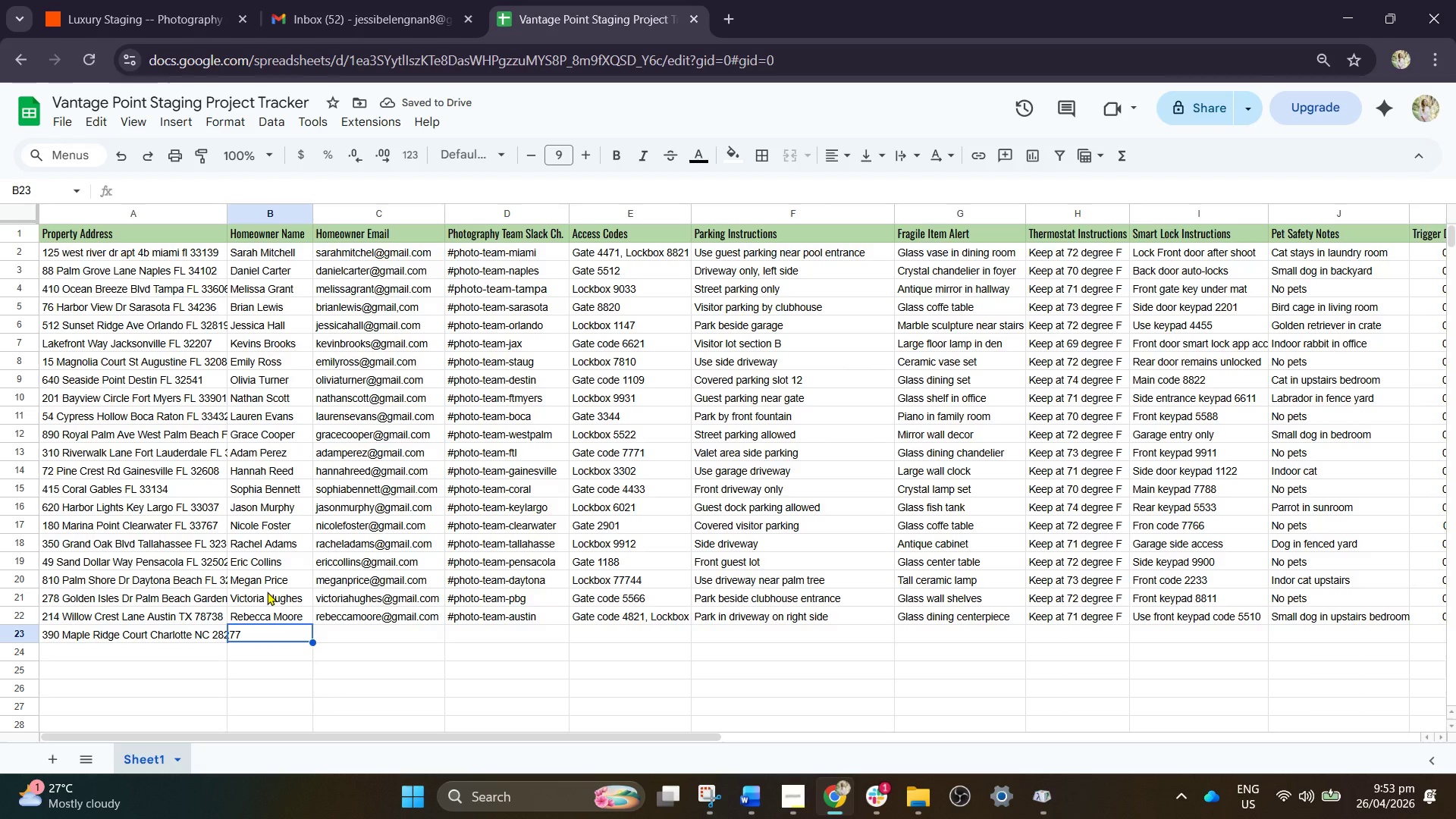 
wait(5.47)
 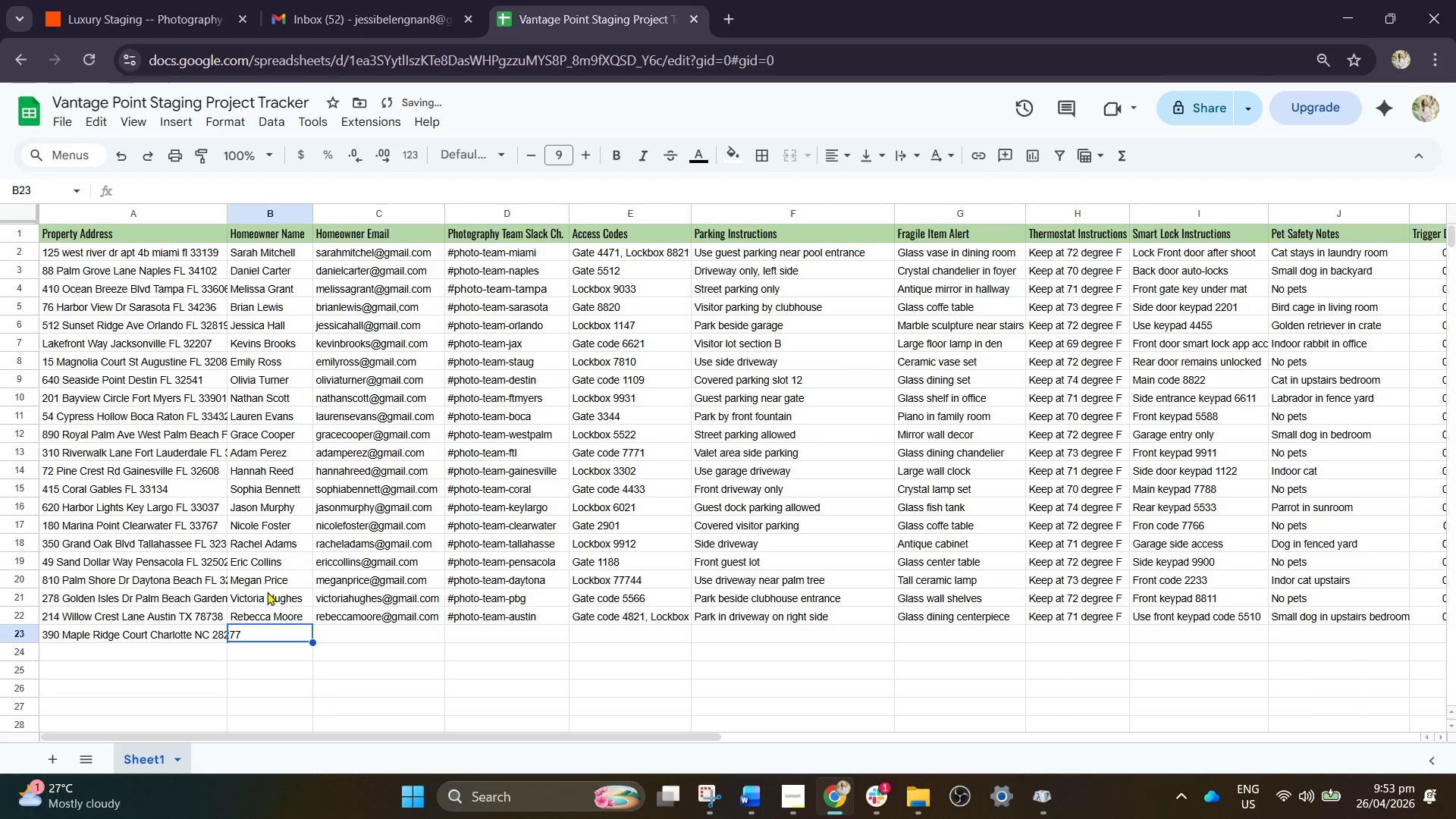 
type(Jonathan Reed )
 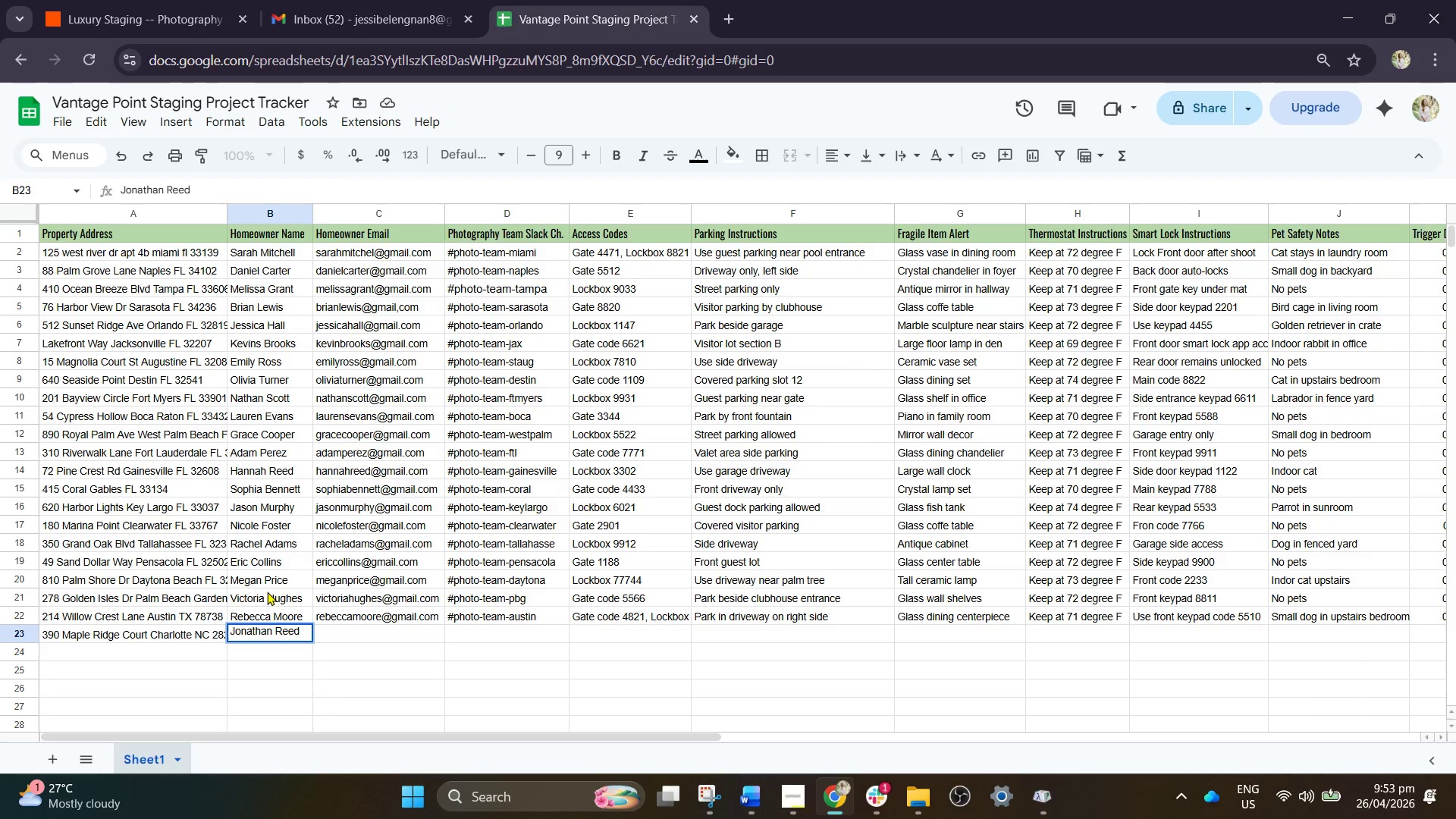 
key(ArrowRight)
 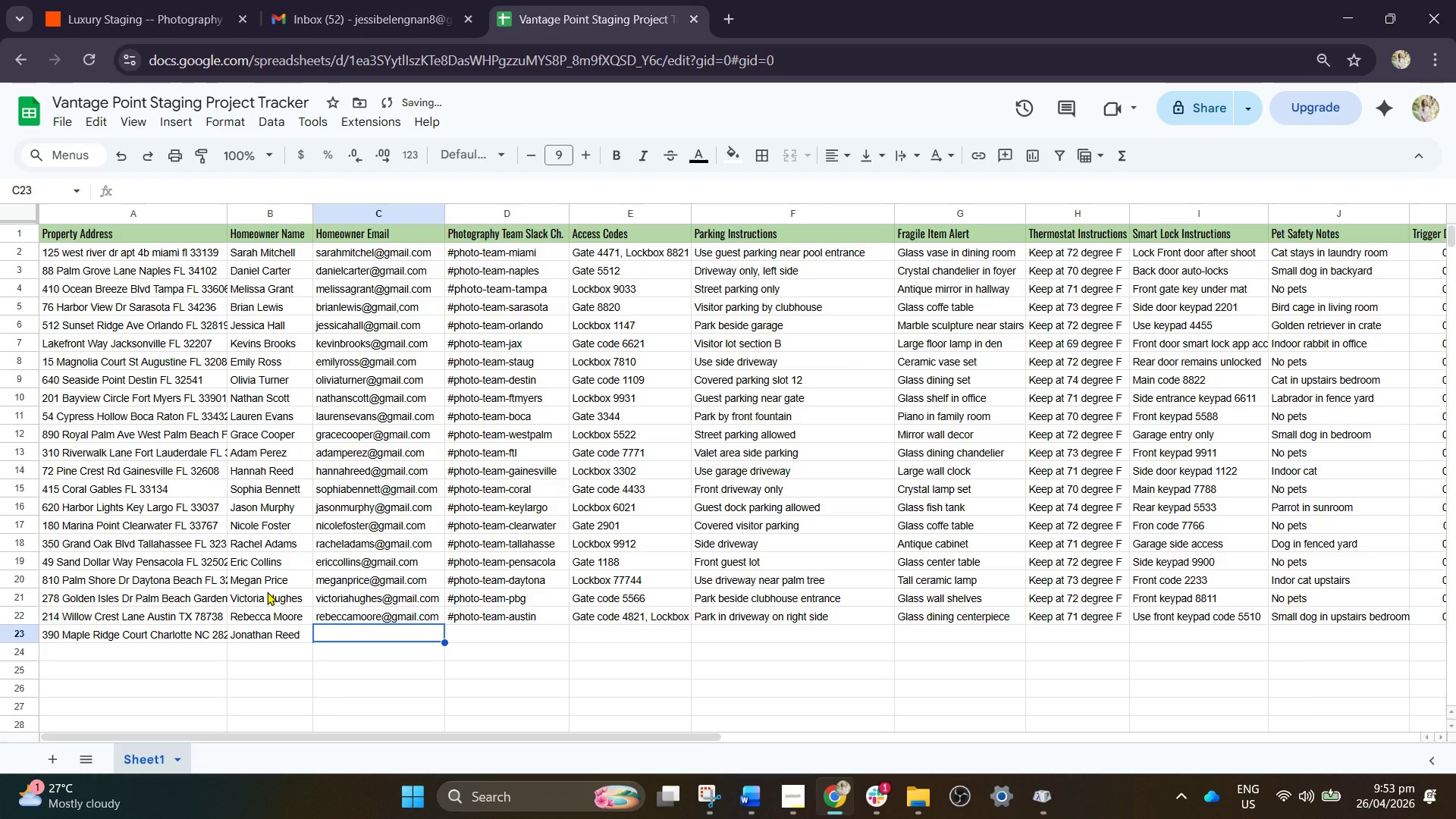 
type(joi)
key(Backspace)
key(Backspace)
type(onathanreed@ga)
key(Backspace)
type(mail/)
key(Backspace)
type(.com)
 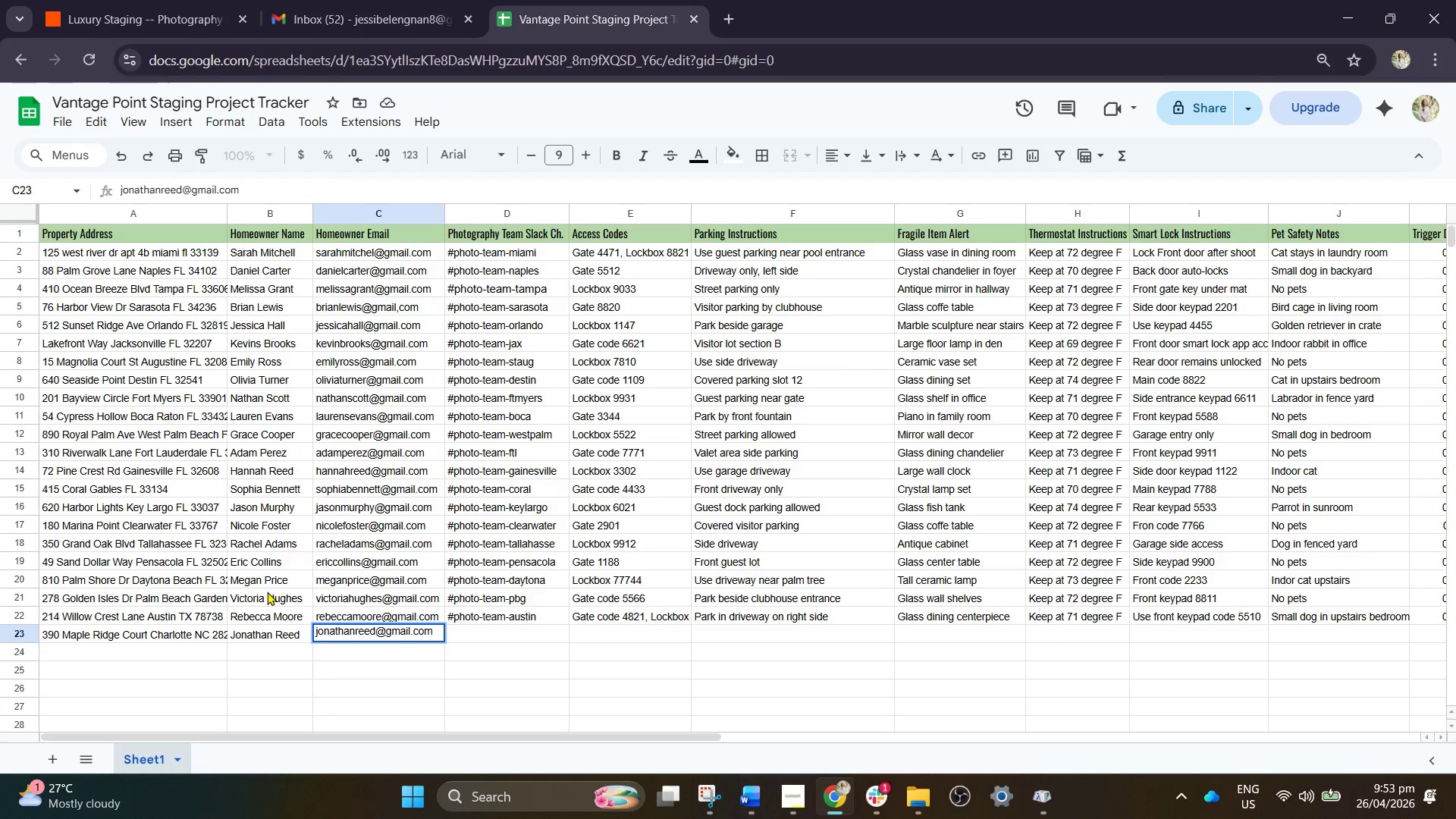 
key(ArrowRight)
 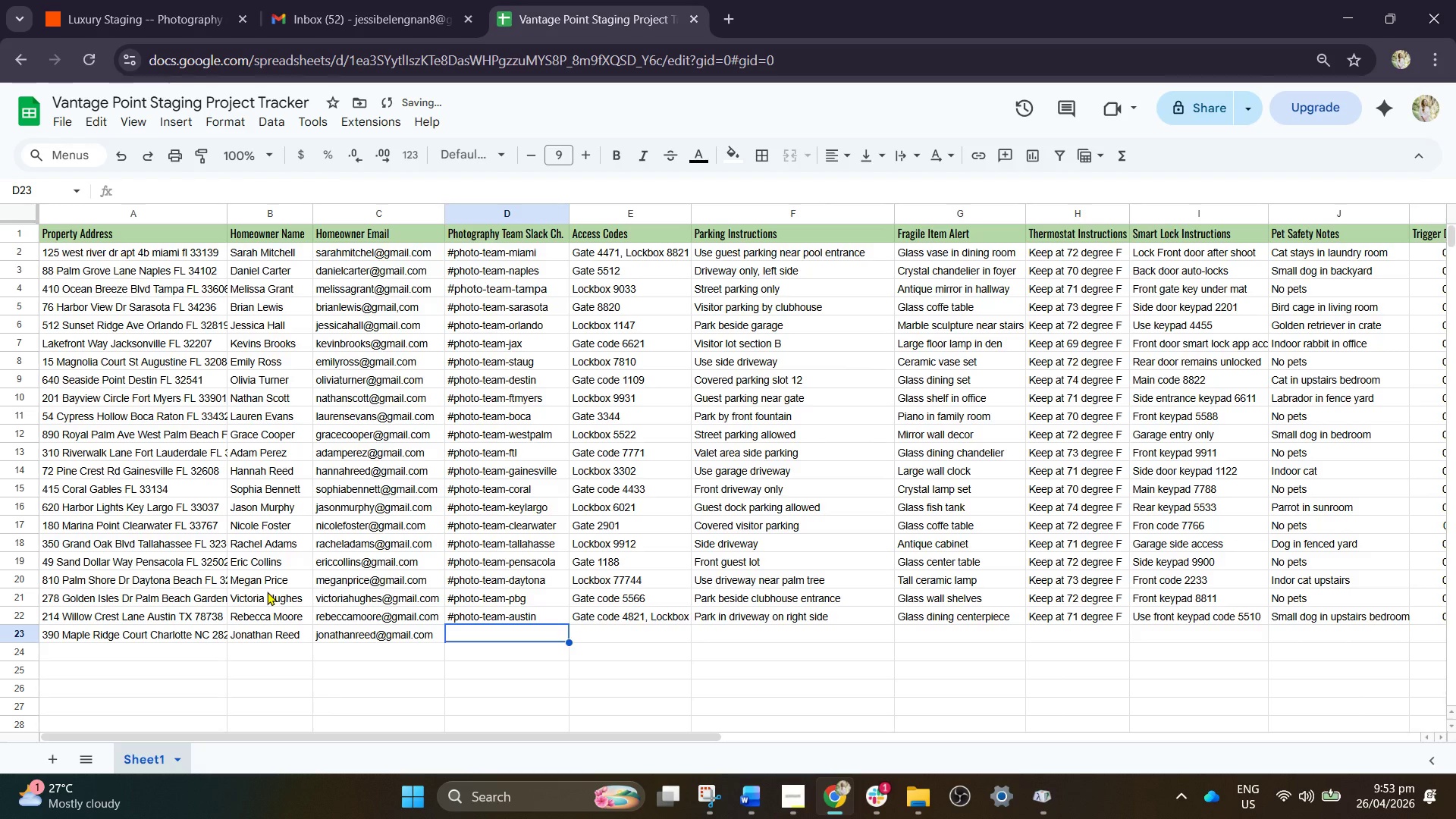 
key(ArrowUp)
 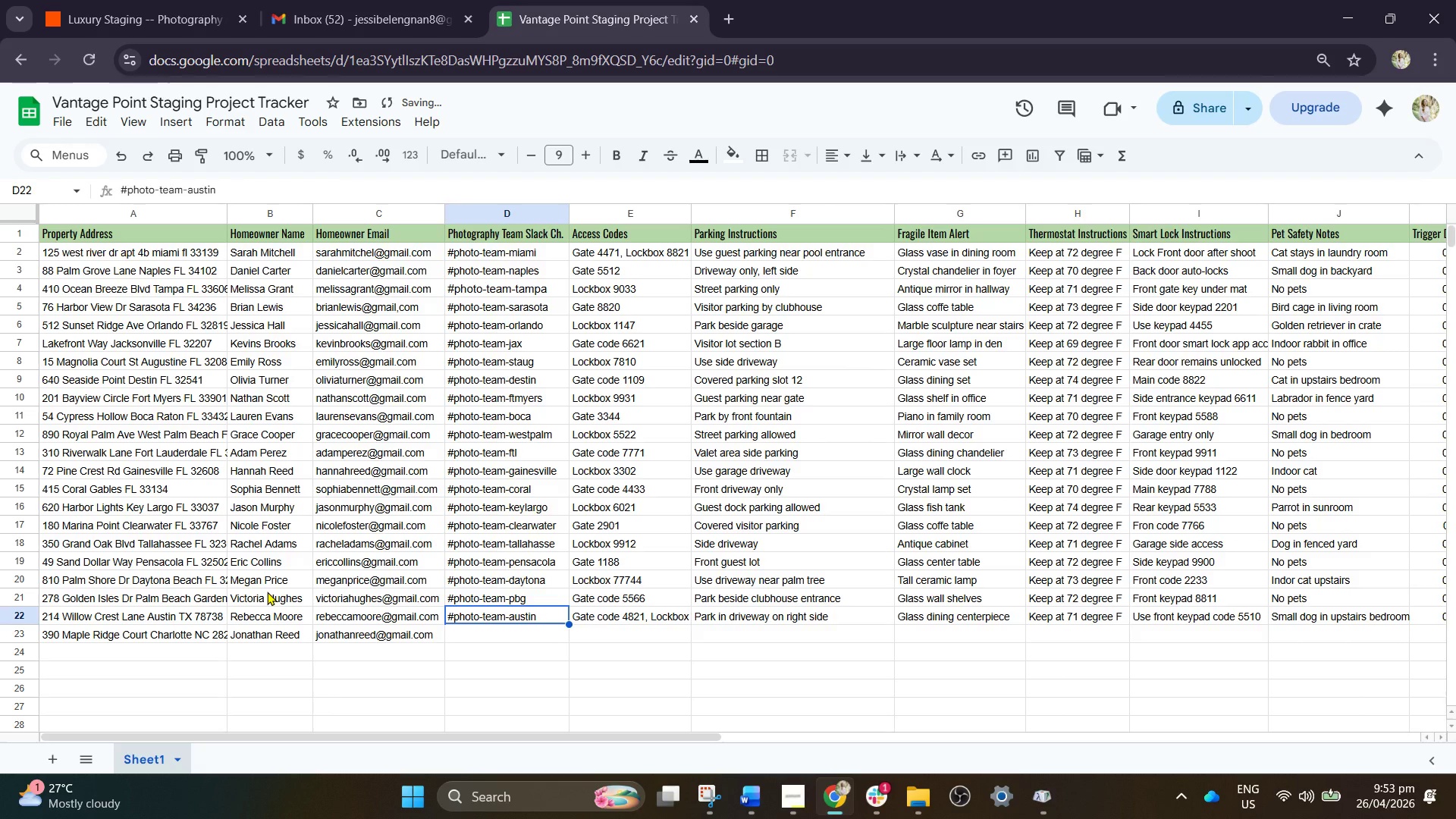 
key(Control+C)
 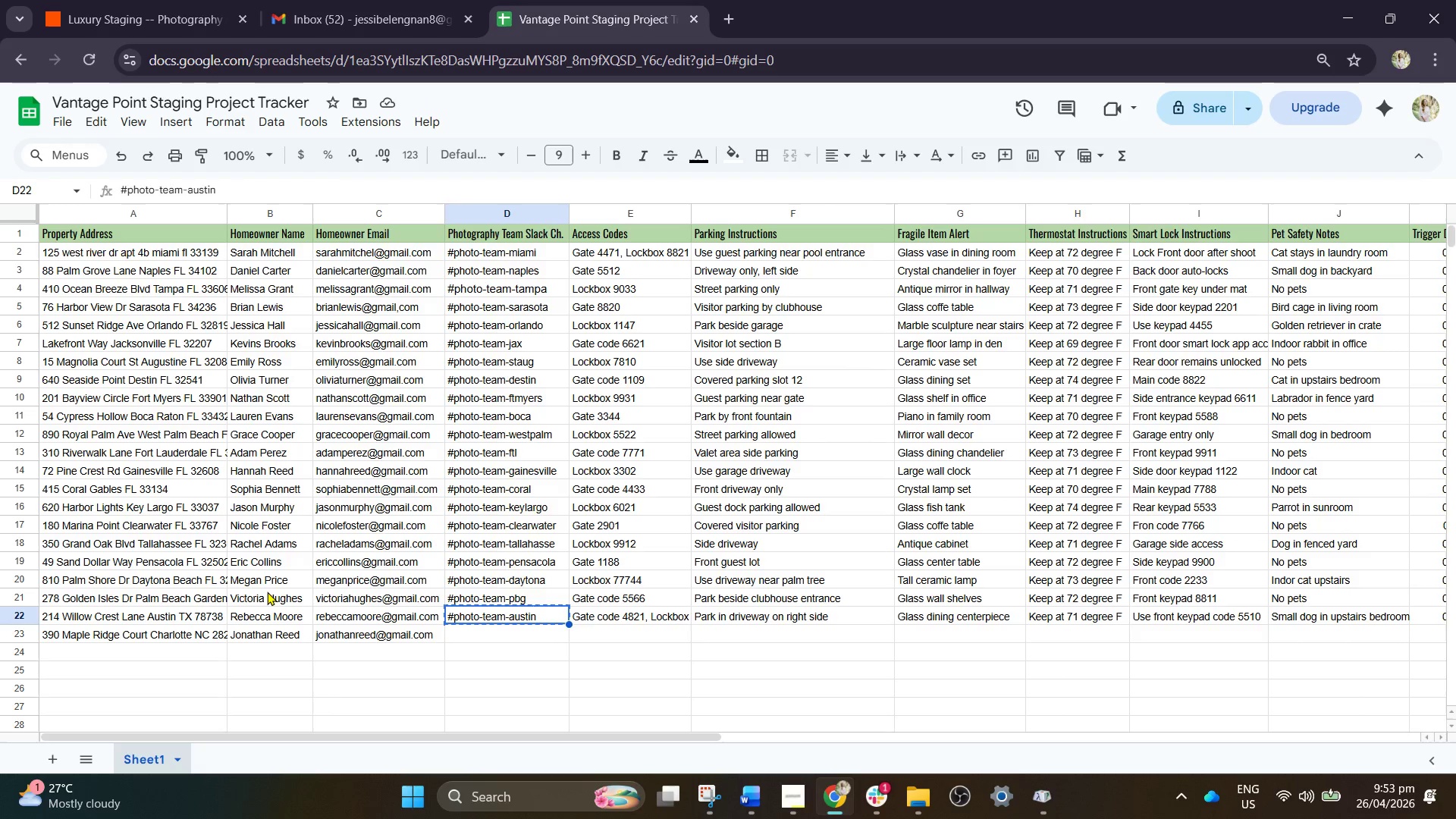 
key(ArrowDown)
 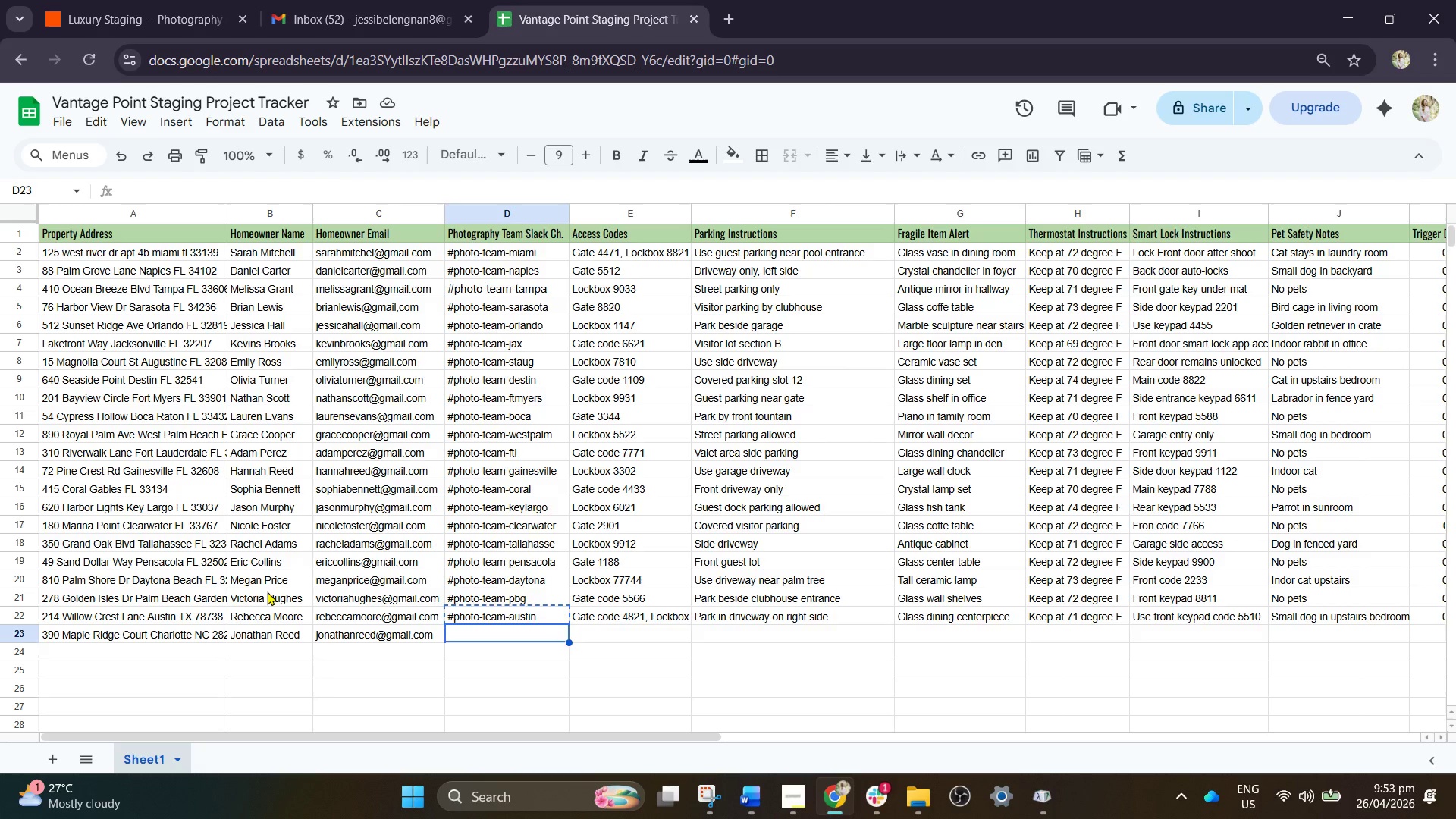 
key(Control+V)
 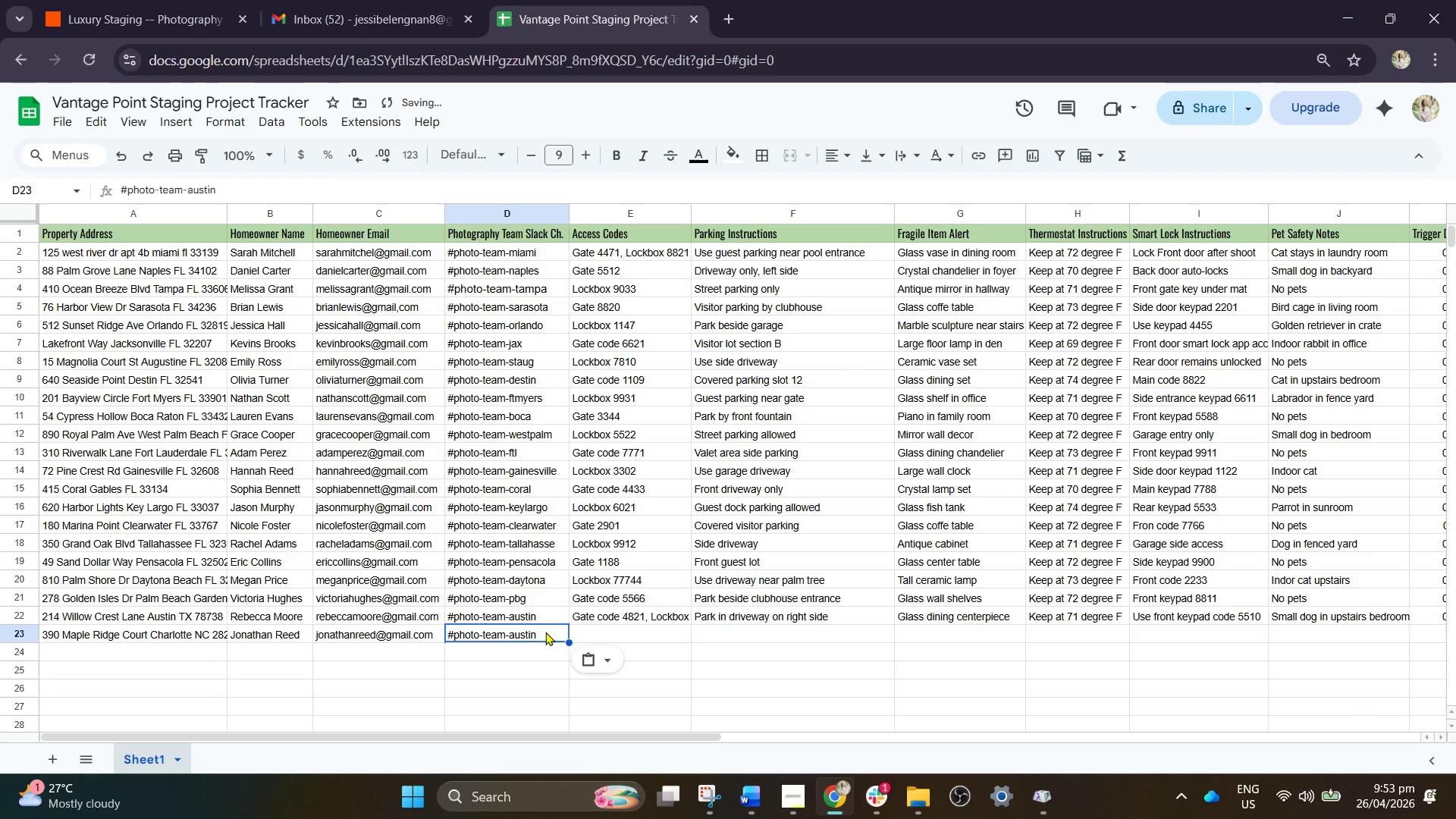 
double_click([545, 631])
 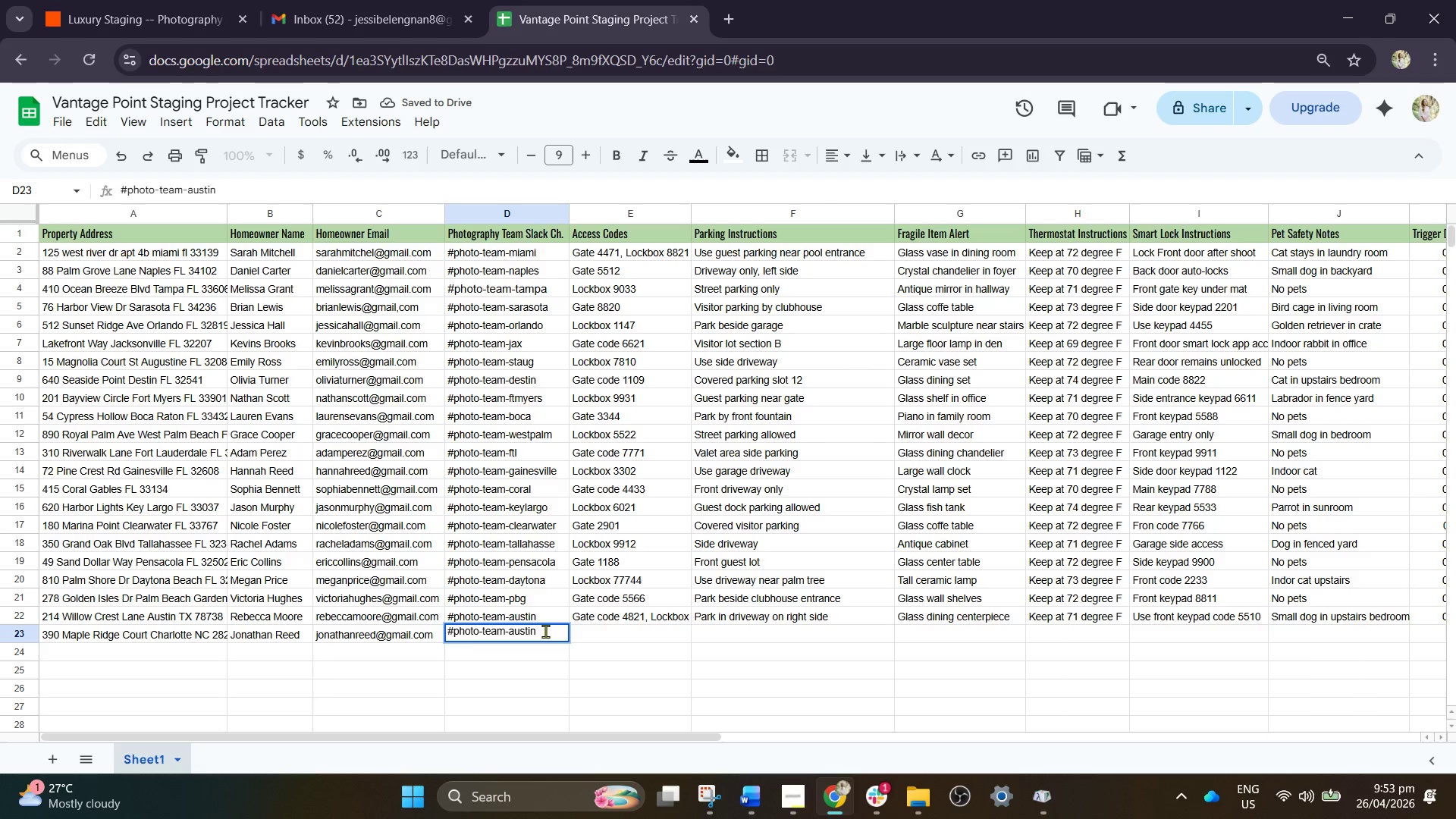 
hold_key(key=Backspace, duration=0.5)
 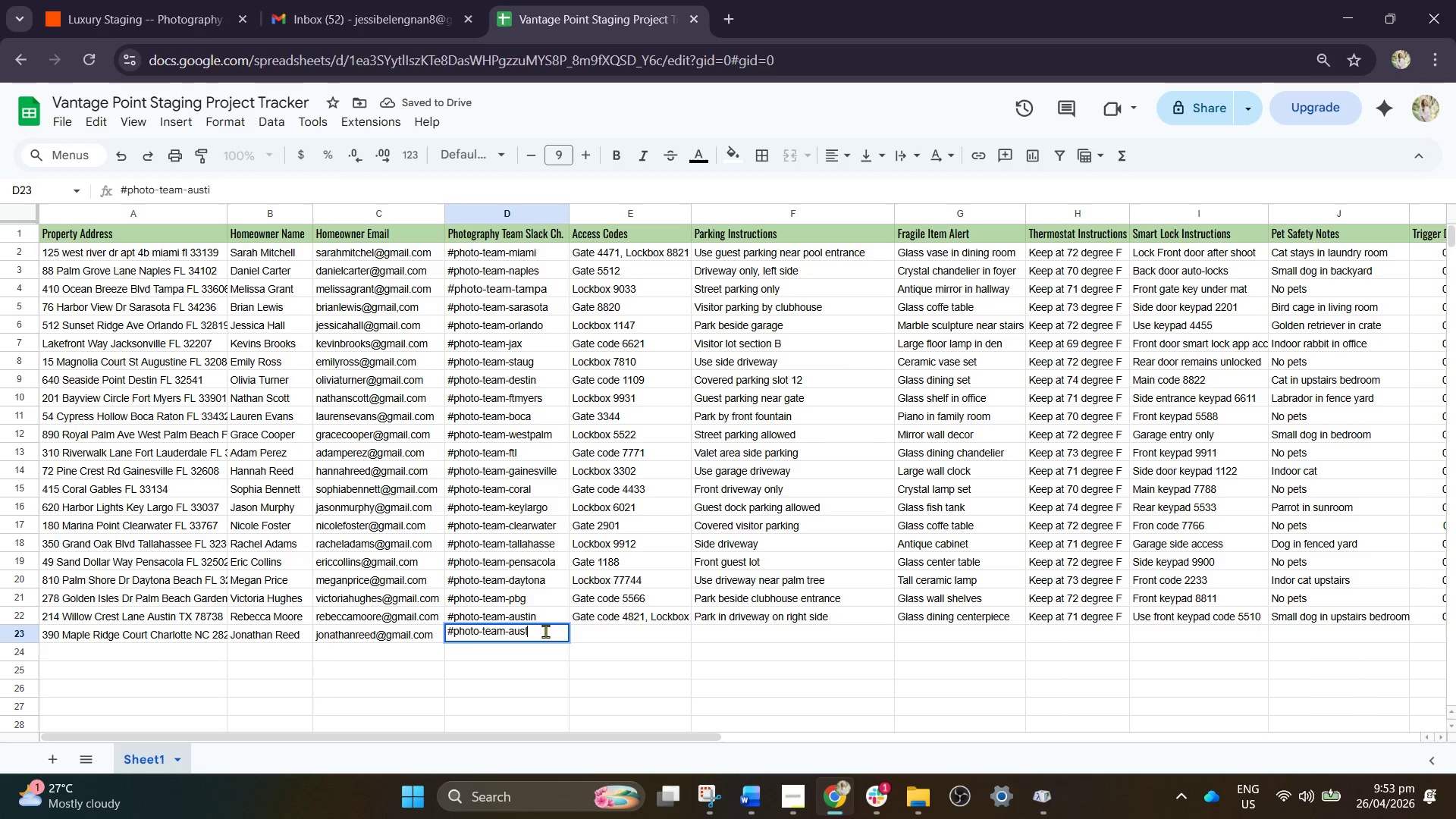 
key(Backspace)
key(Backspace)
key(Backspace)
key(Backspace)
key(Backspace)
type(charlotte)
 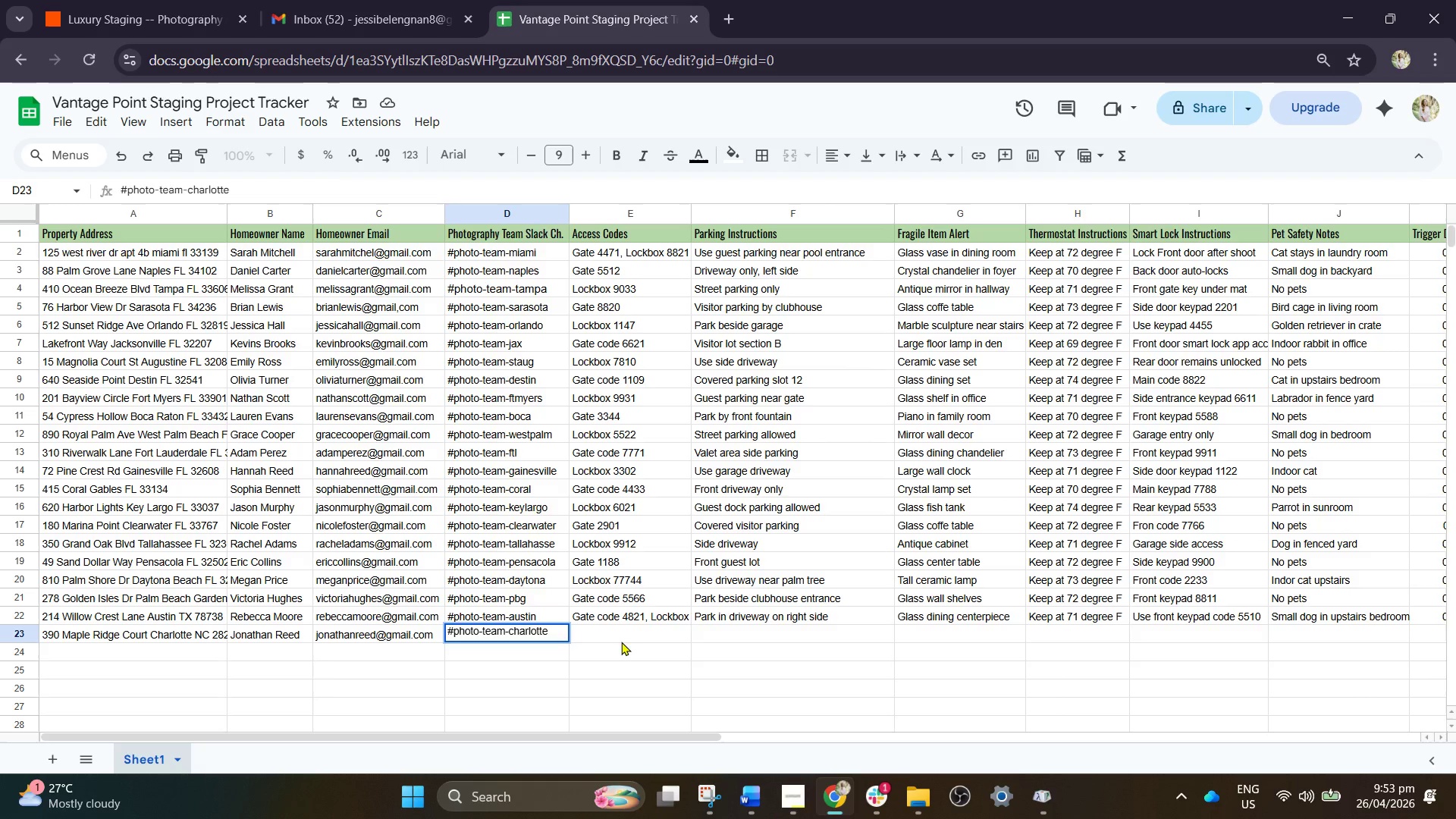 
left_click([620, 635])
 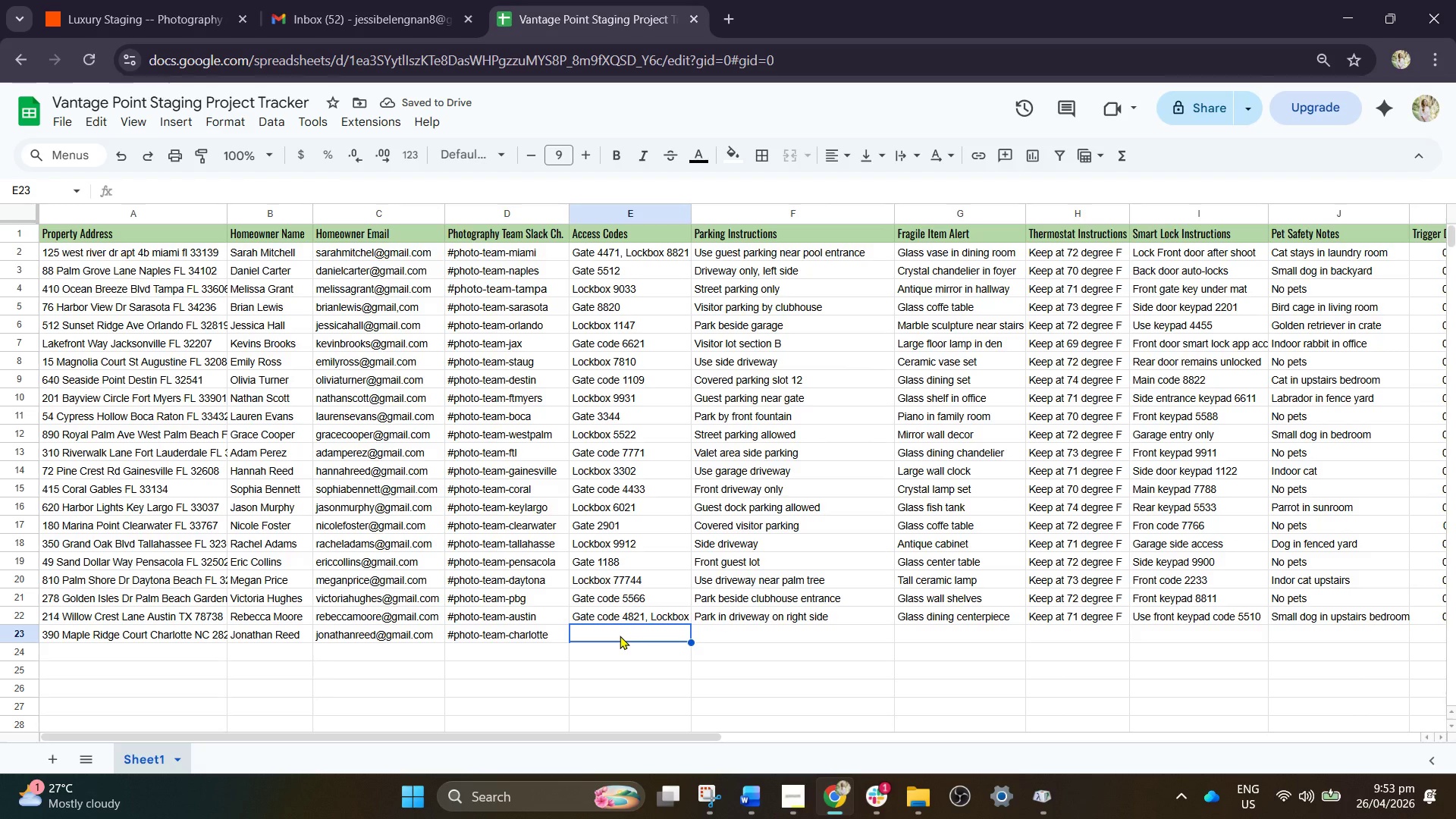 
wait(5.88)
 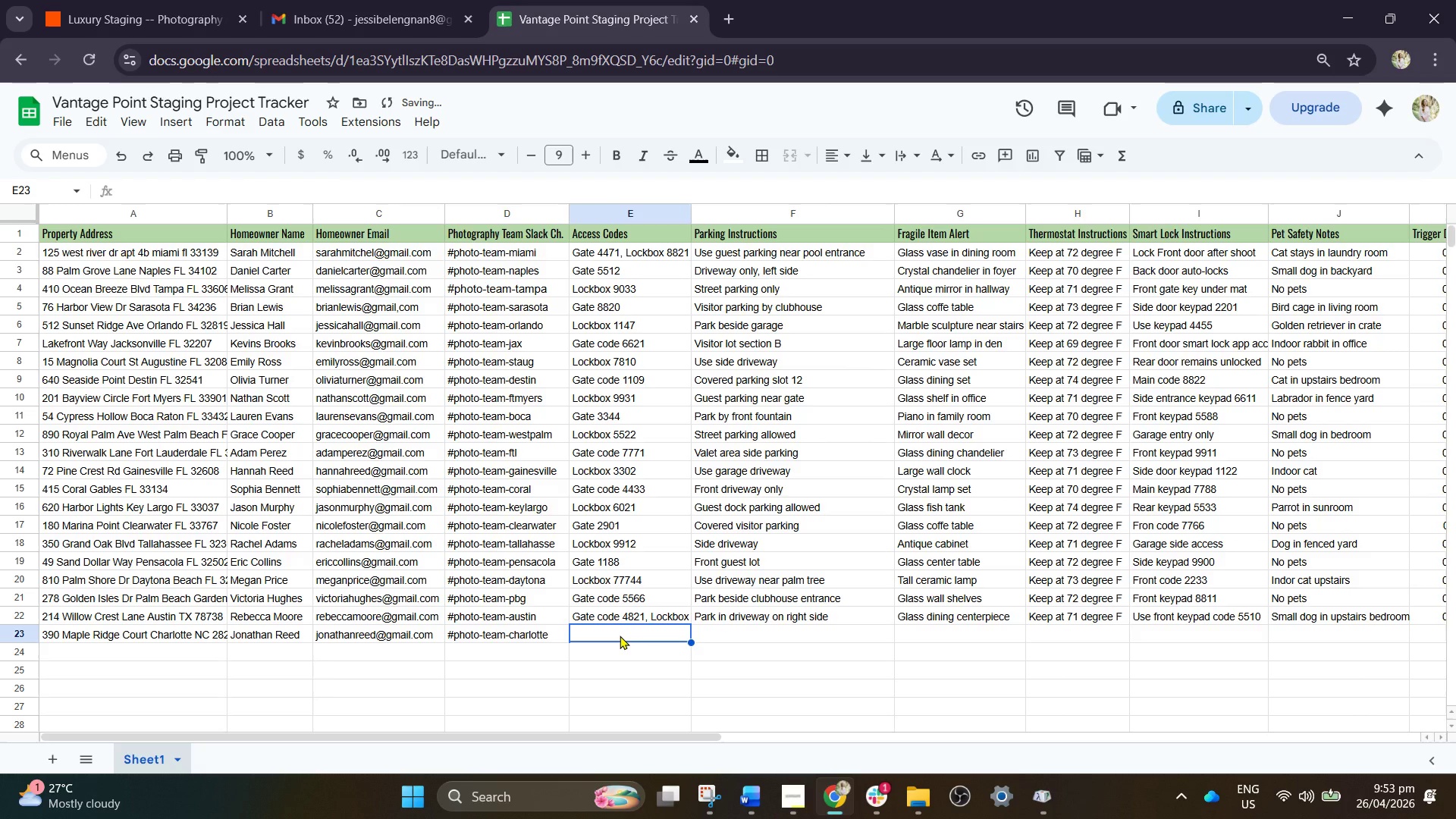 
type(Lockbox6652)
 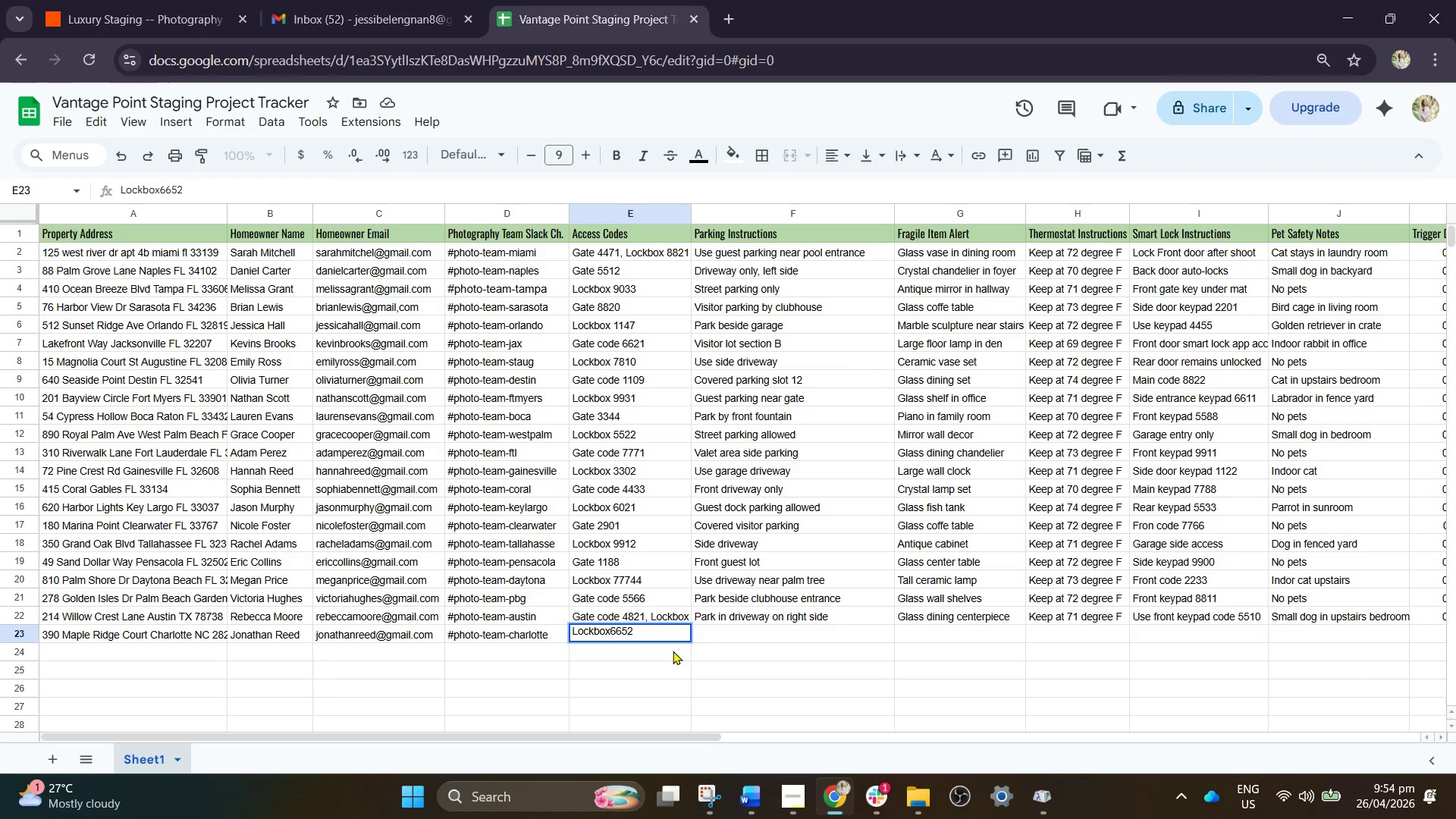 
key(ArrowLeft)
 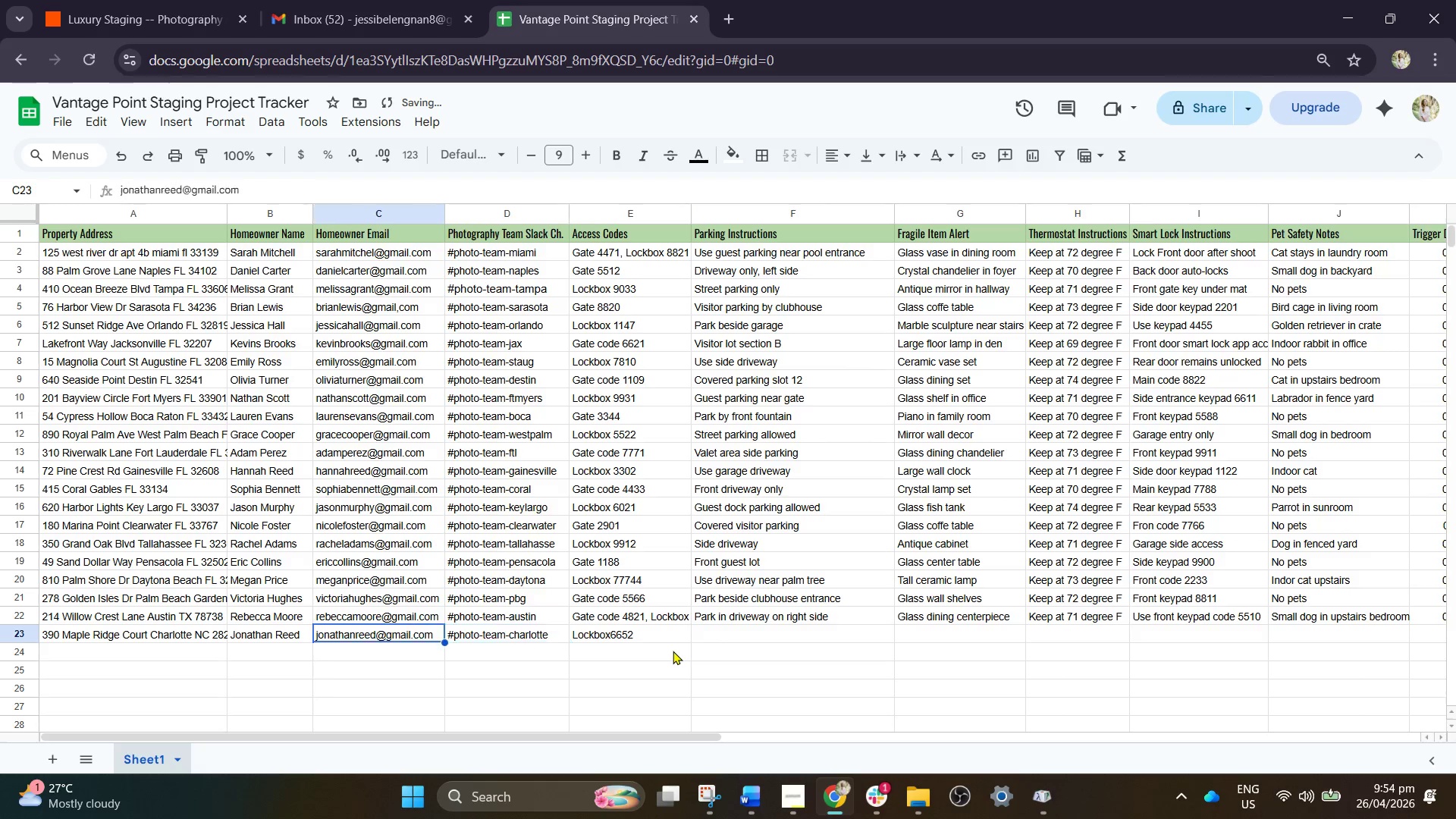 
key(ArrowLeft)
 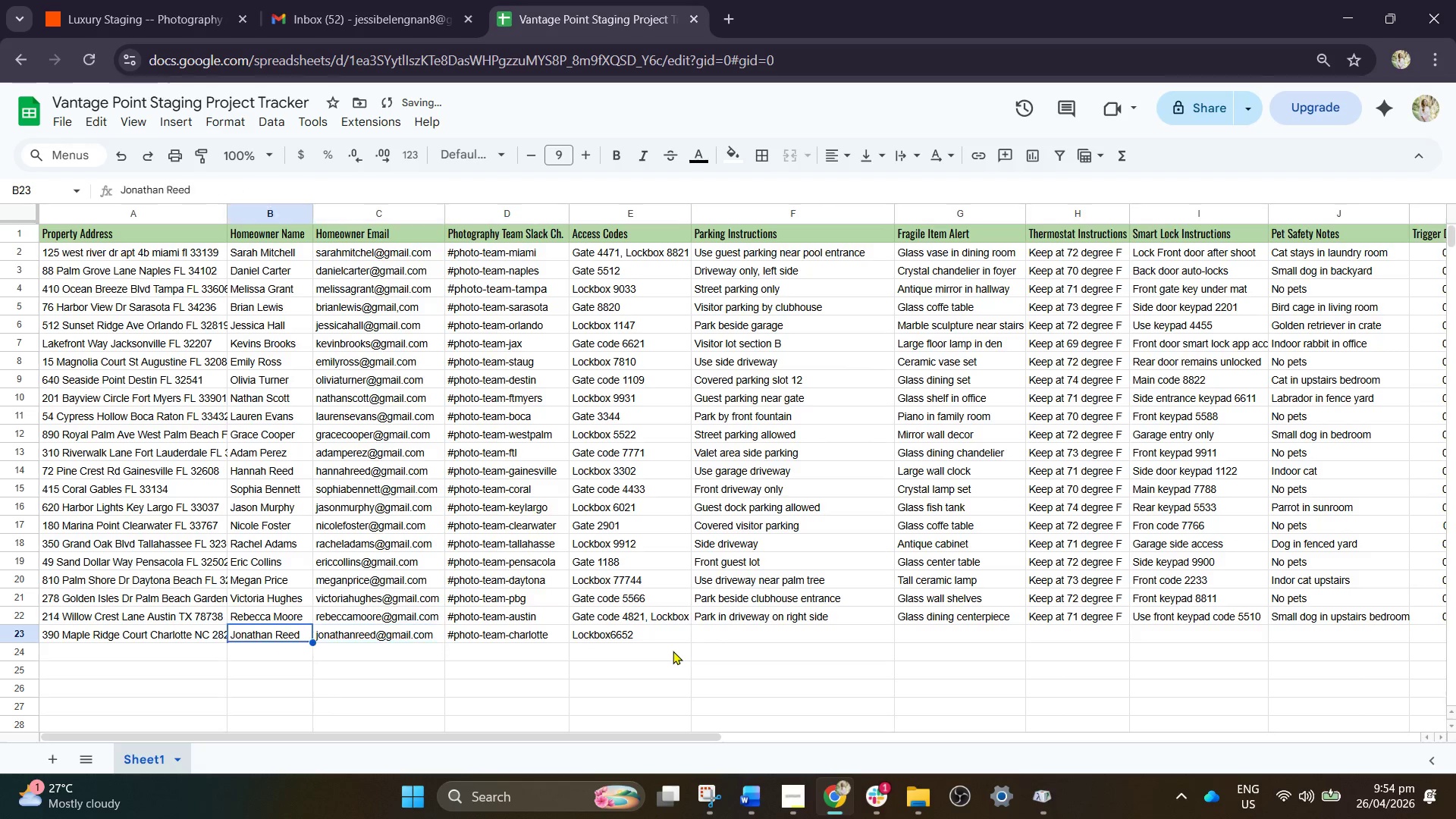 
key(ArrowLeft)
 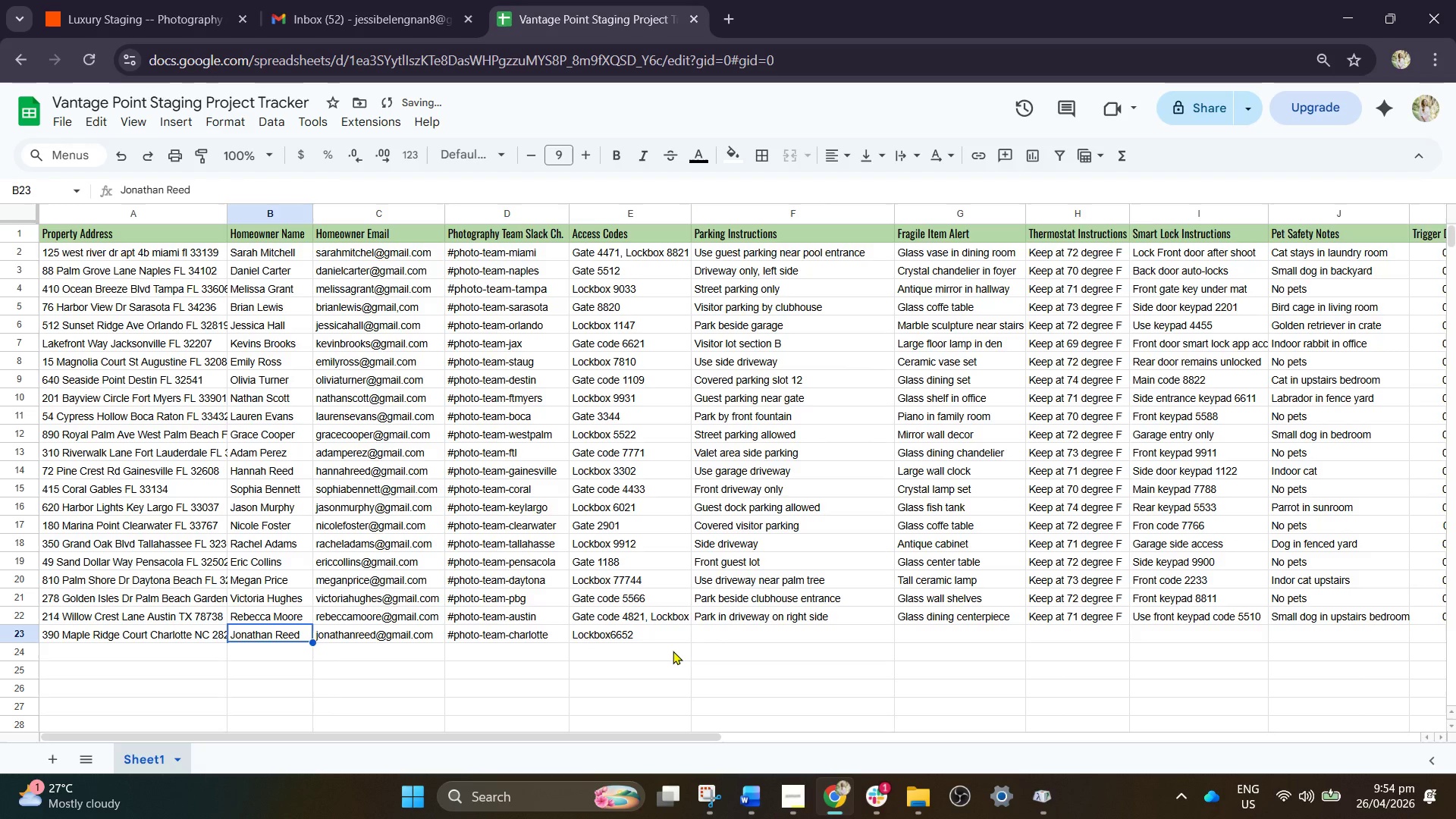 
key(ArrowRight)
 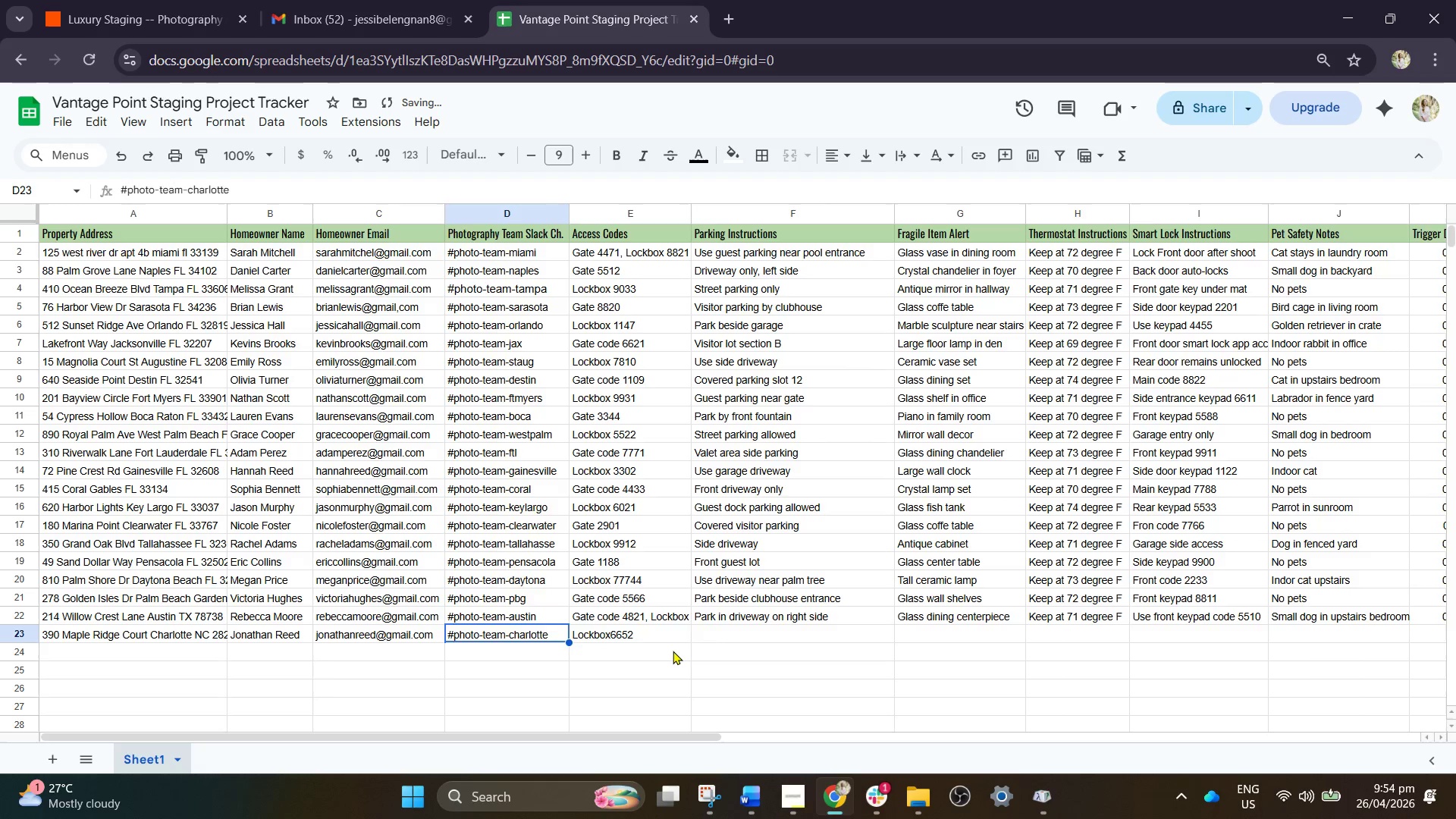 
key(ArrowRight)
 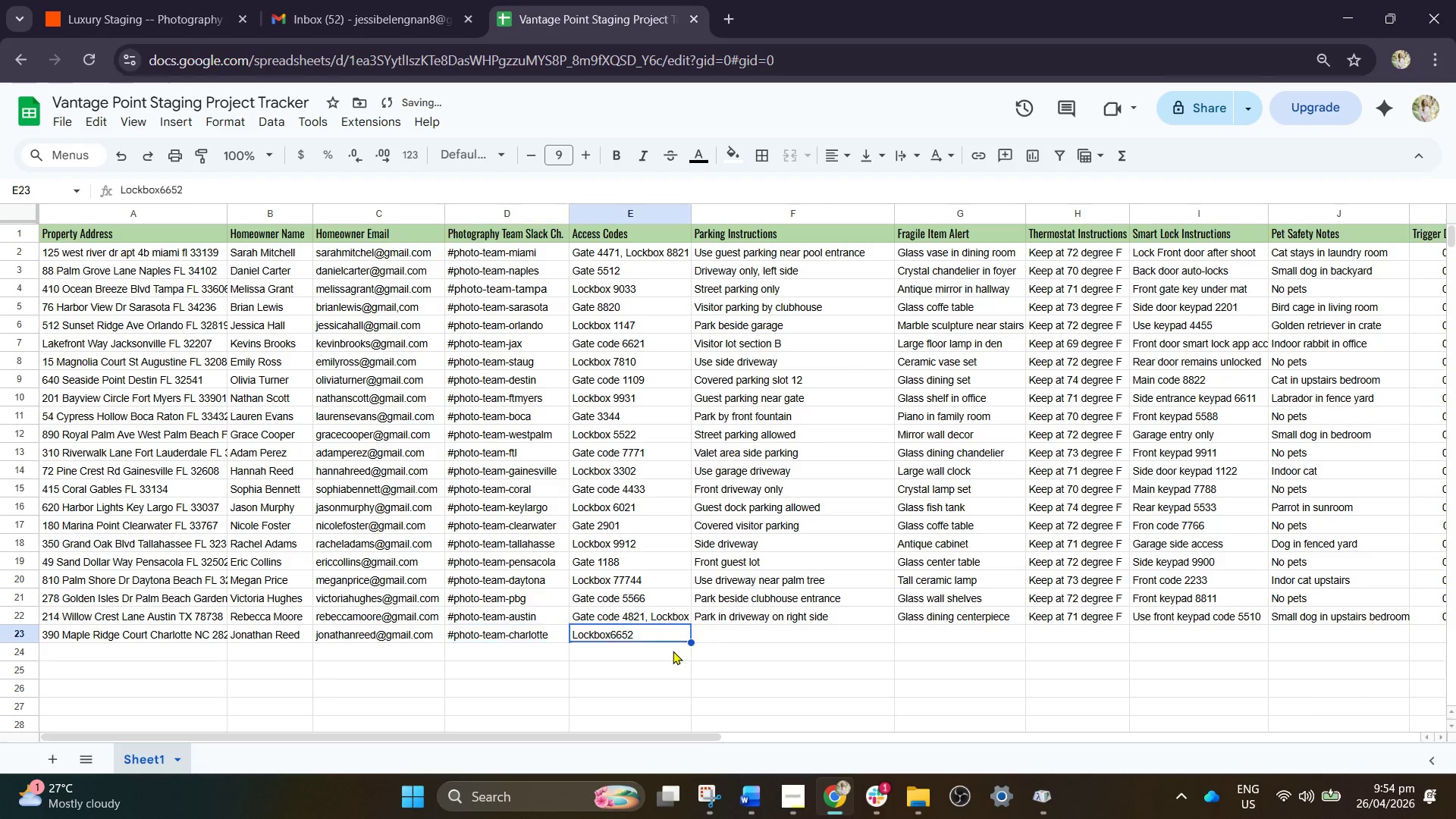 
key(ArrowRight)
 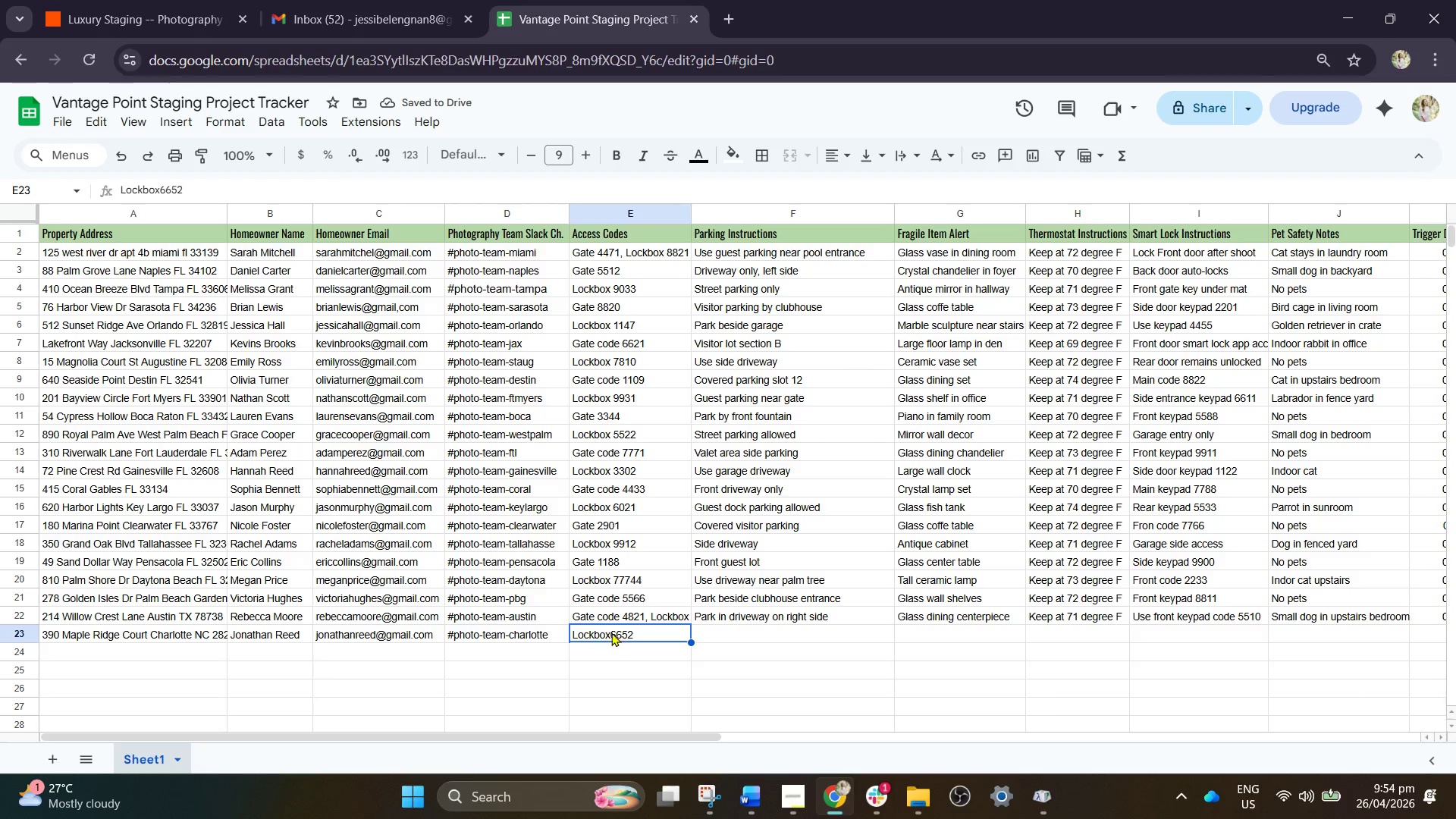 
double_click([610, 632])
 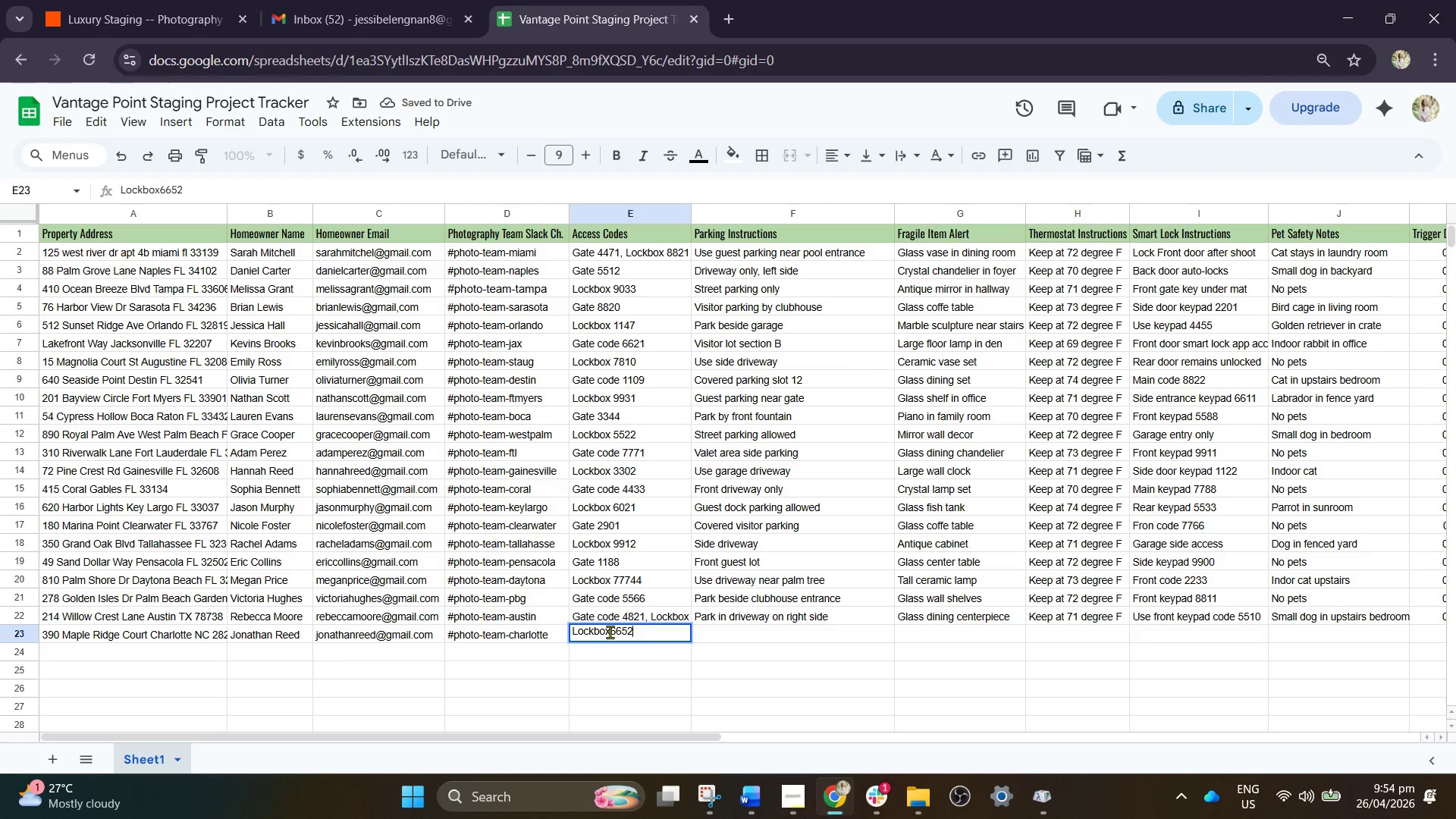 
left_click([610, 632])
 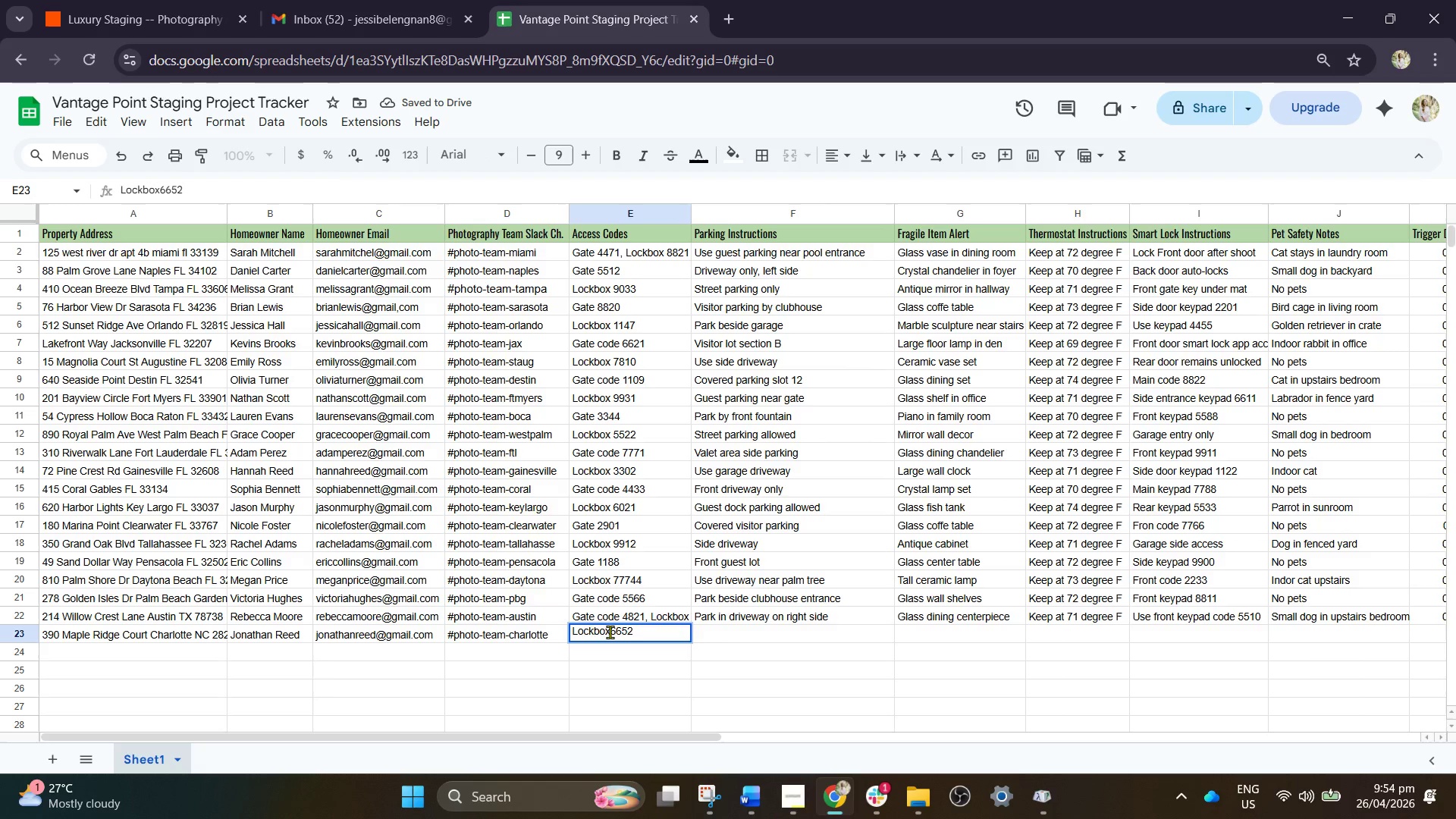 
key(ArrowLeft)
 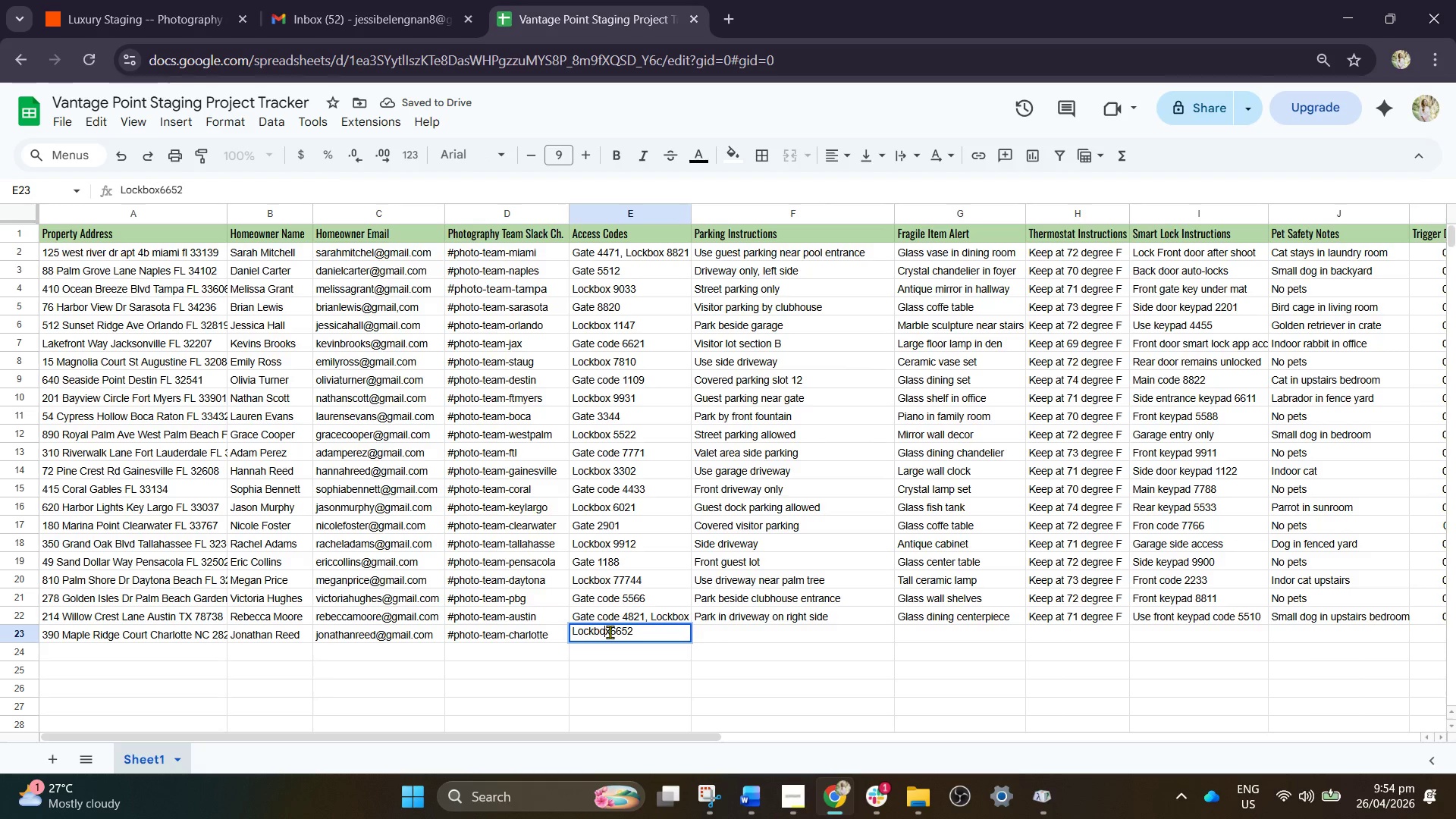 
key(ArrowLeft)
 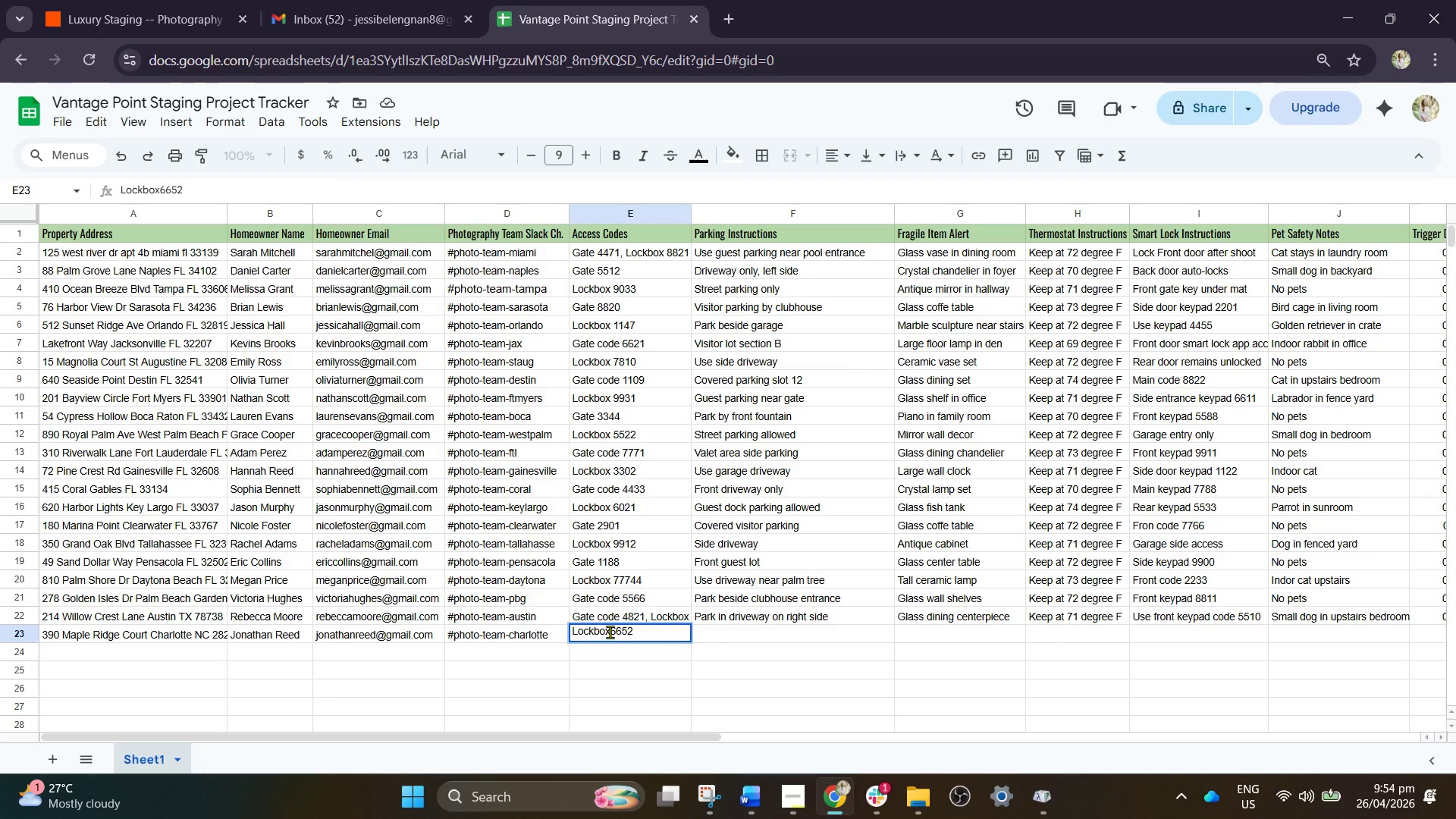 
key(ArrowRight)
 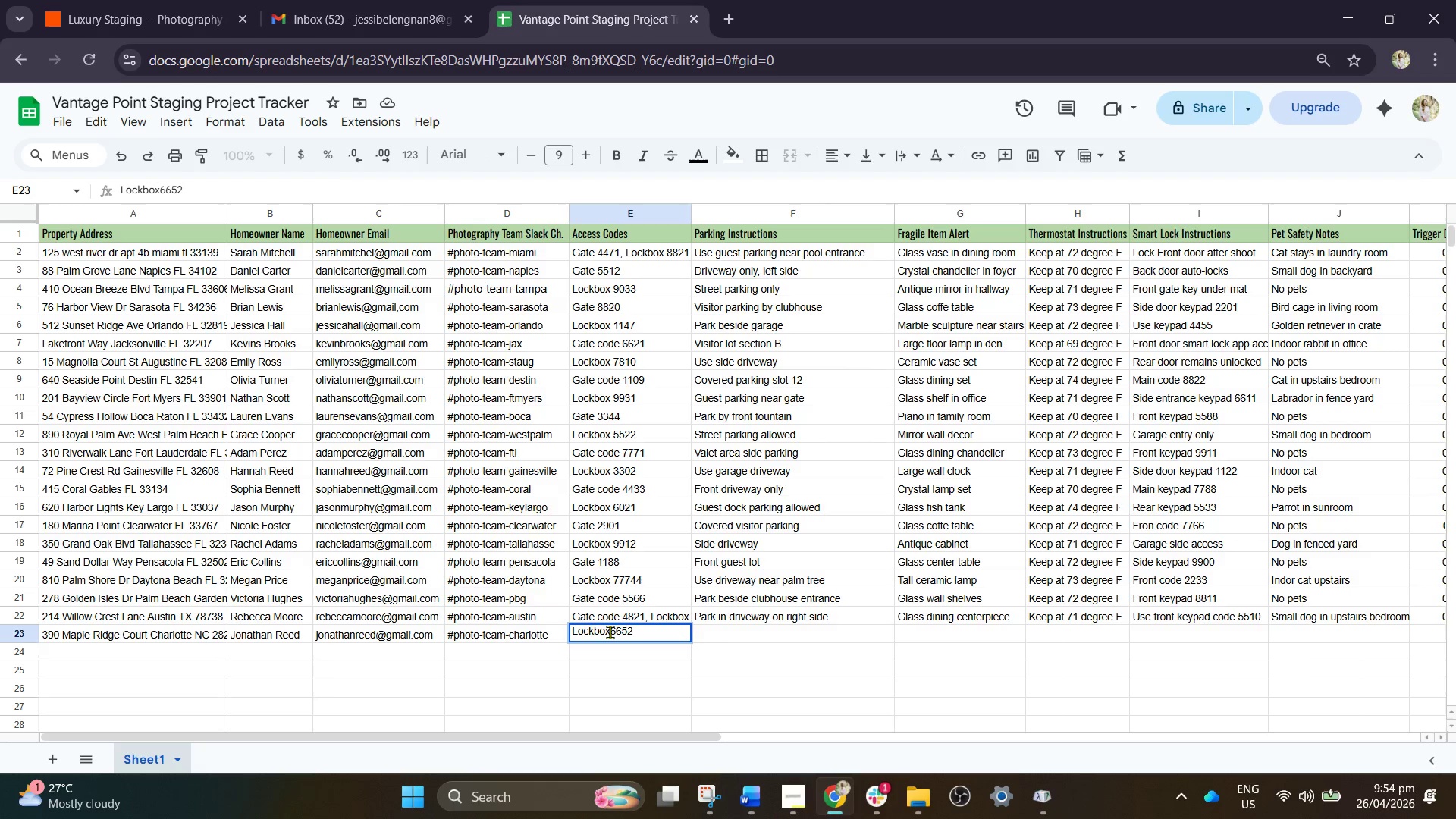 
key(ArrowRight)
 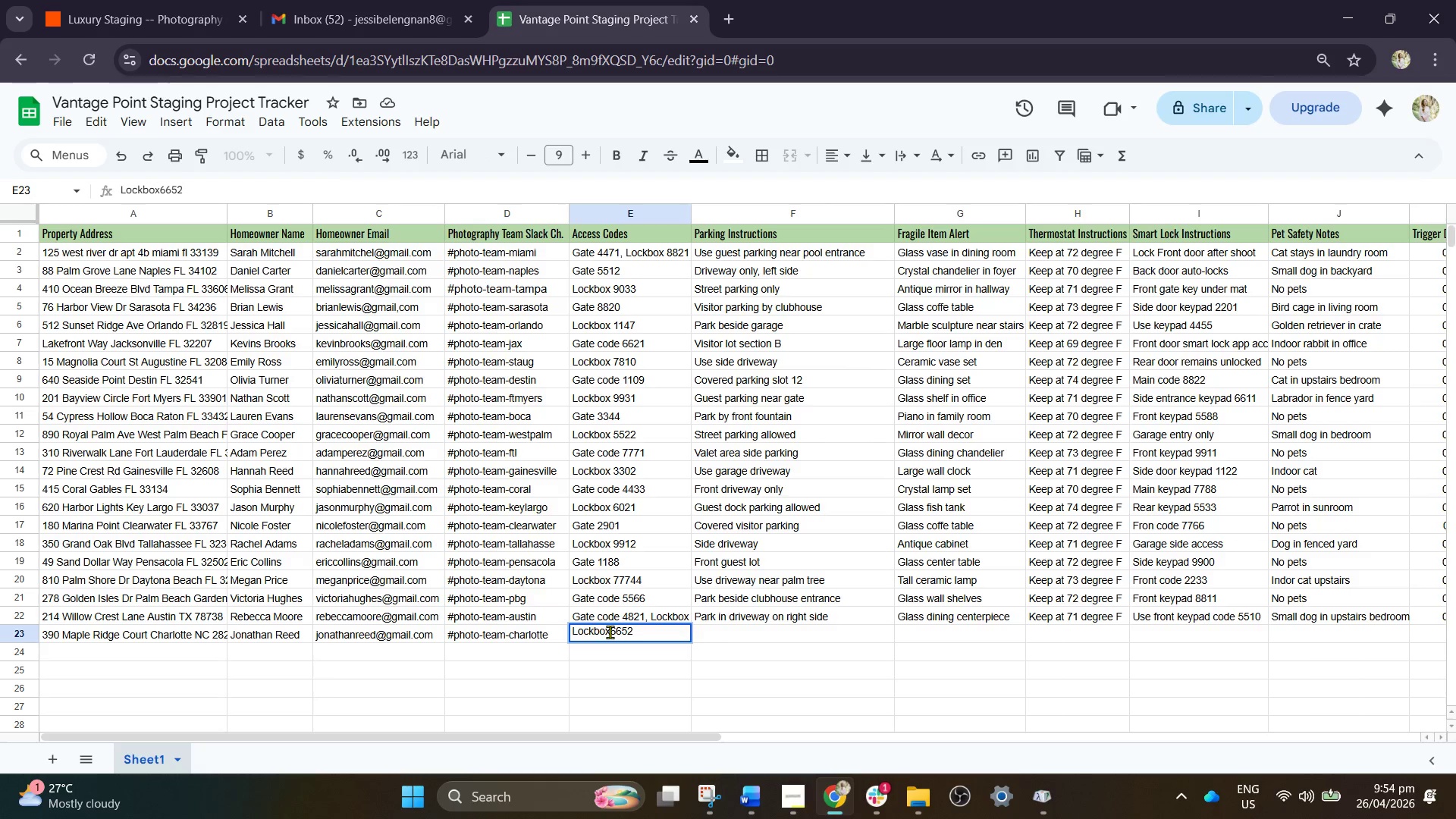 
key(Space)
 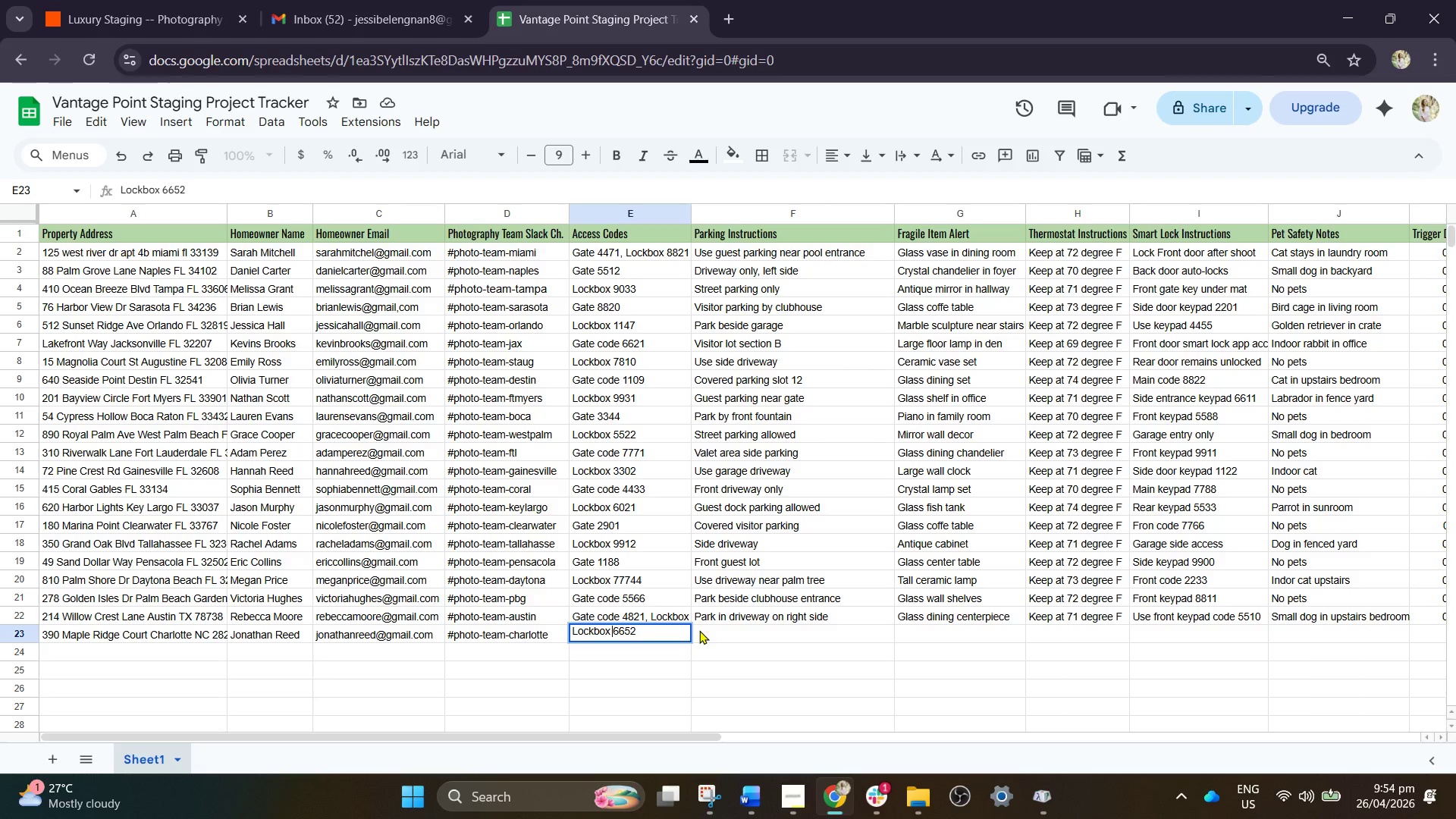 
wait(6.2)
 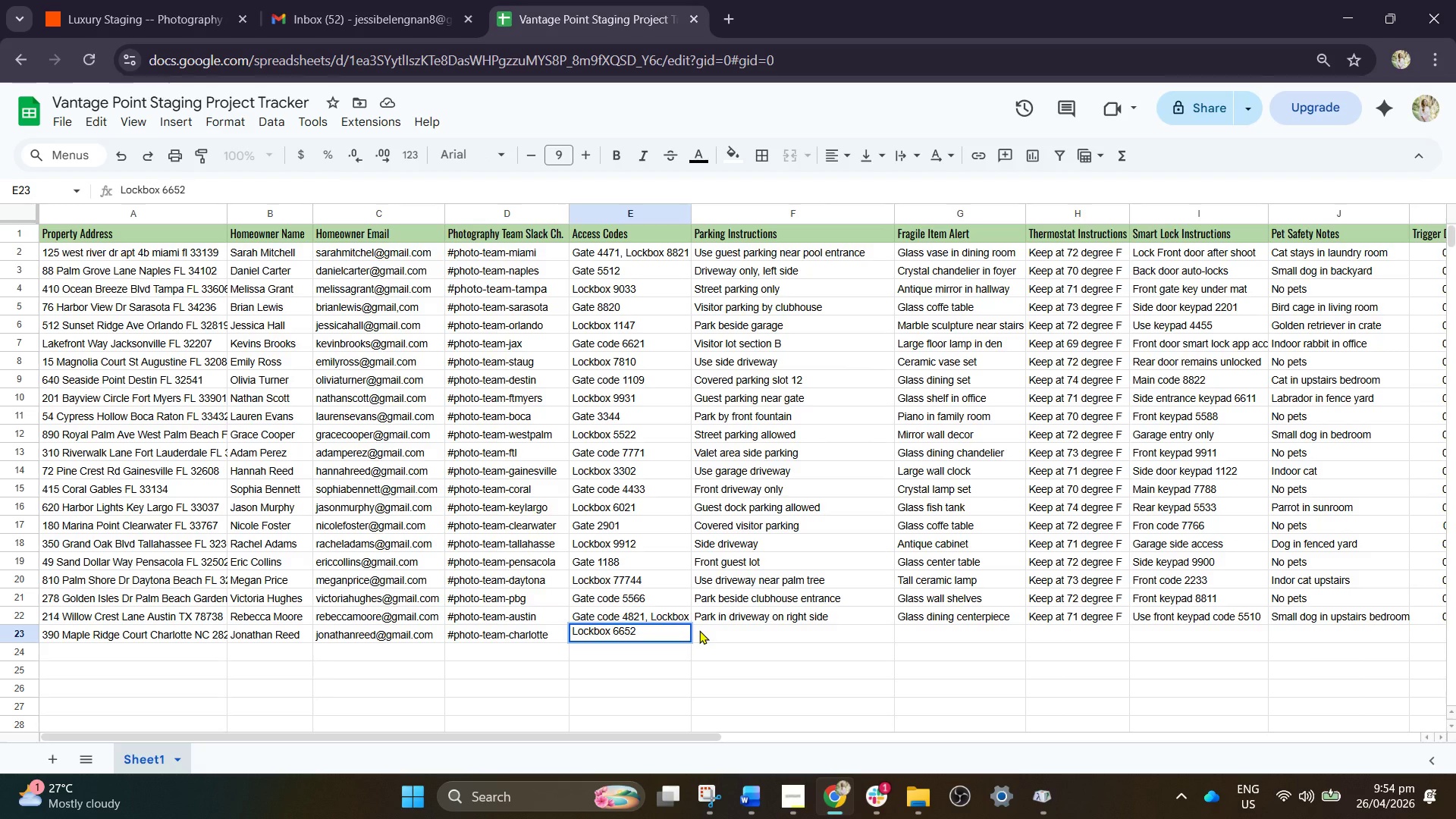 
left_click([725, 635])
 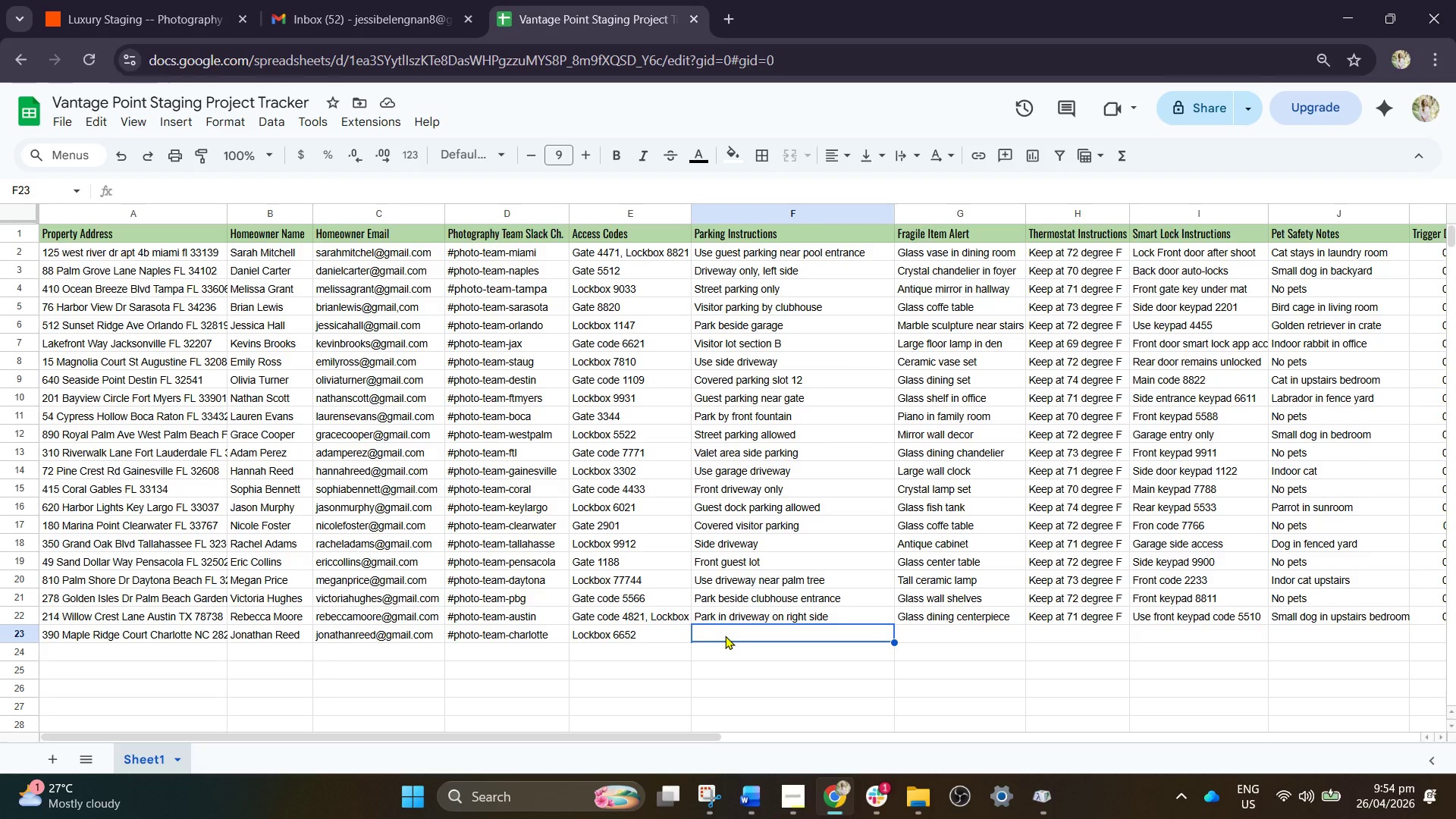 
wait(7.06)
 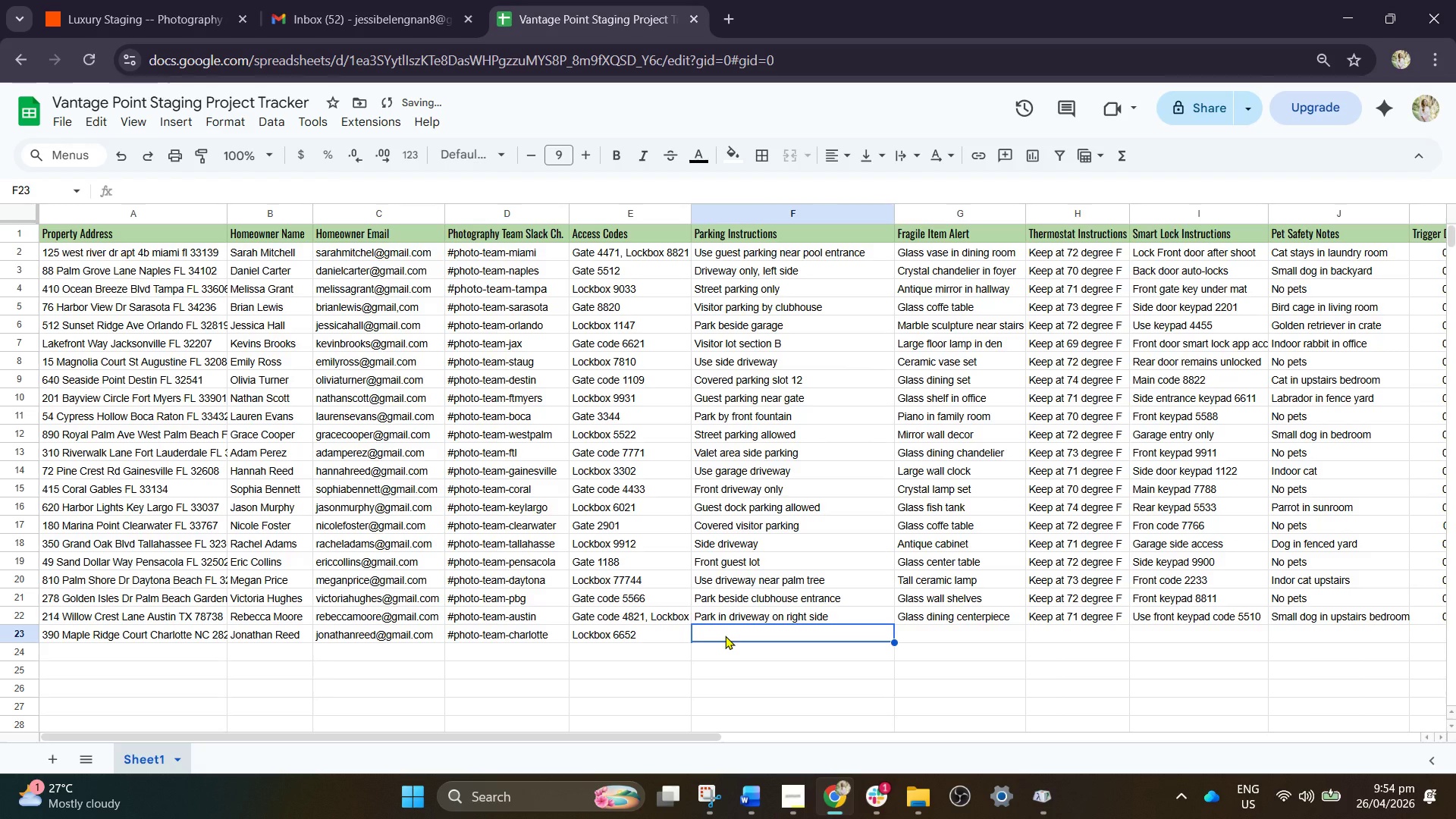 
type(Visitors)
 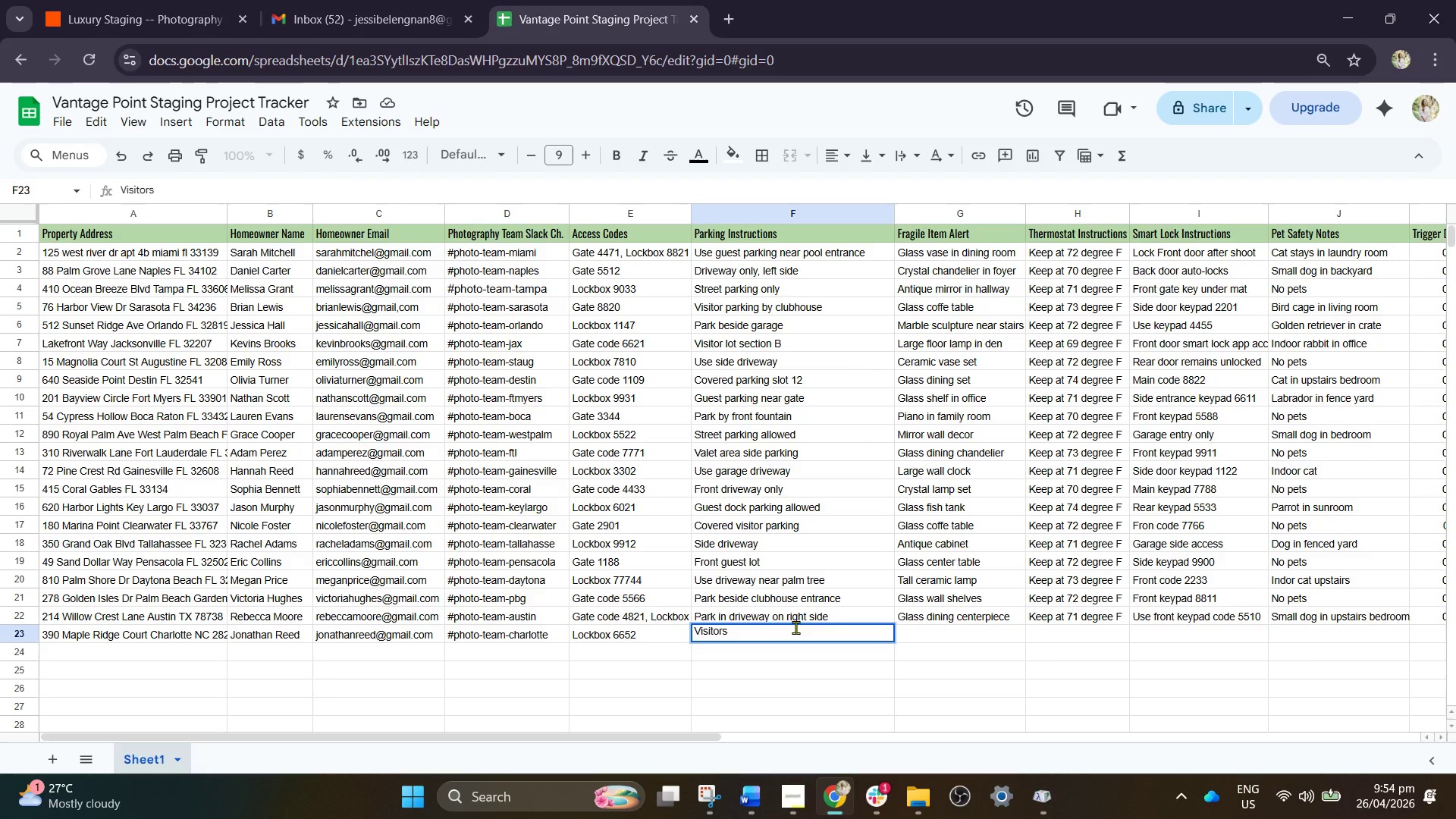 
key(Backspace)
type( parking near mailbox area)
 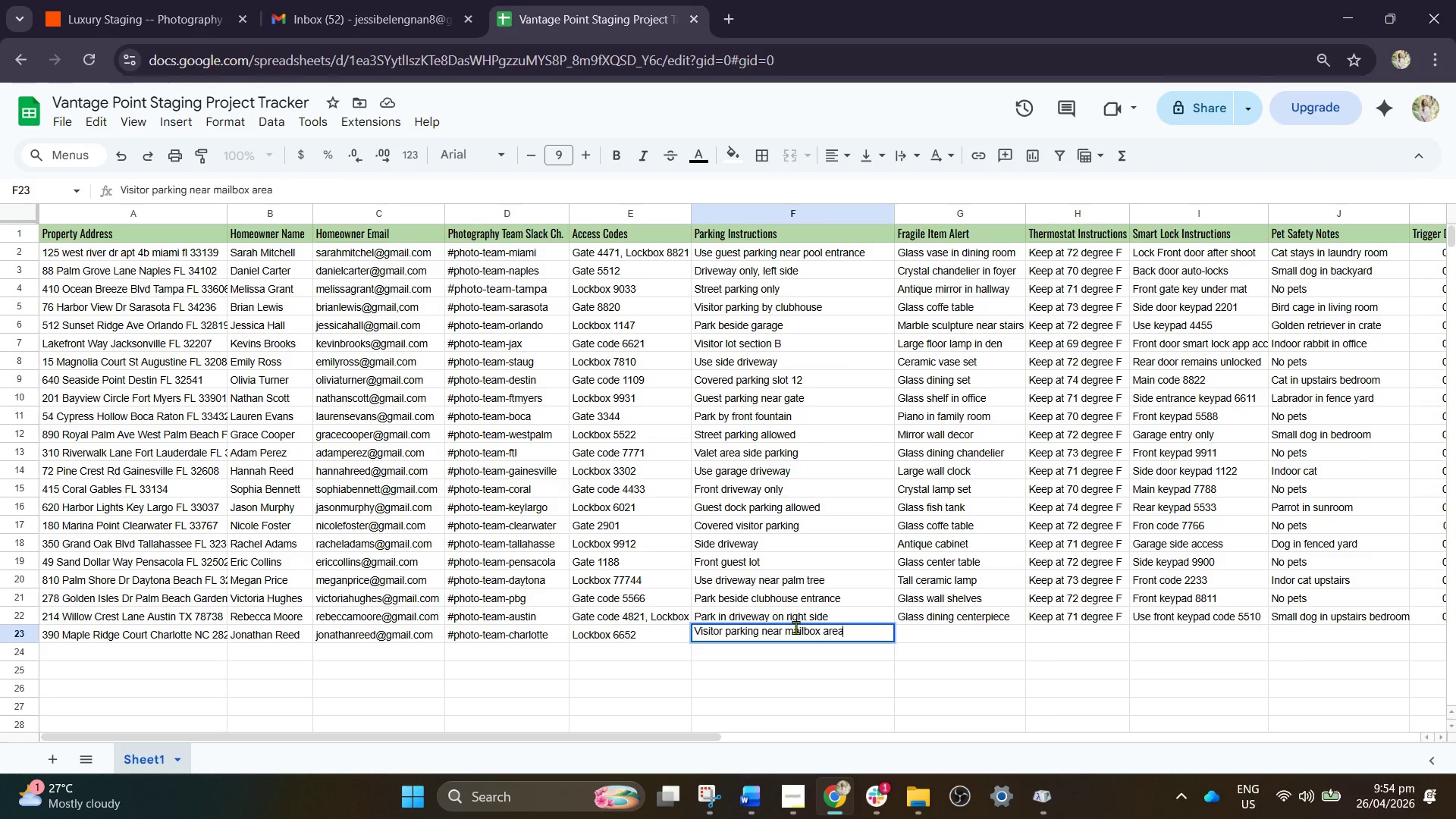 
key(ArrowRight)
 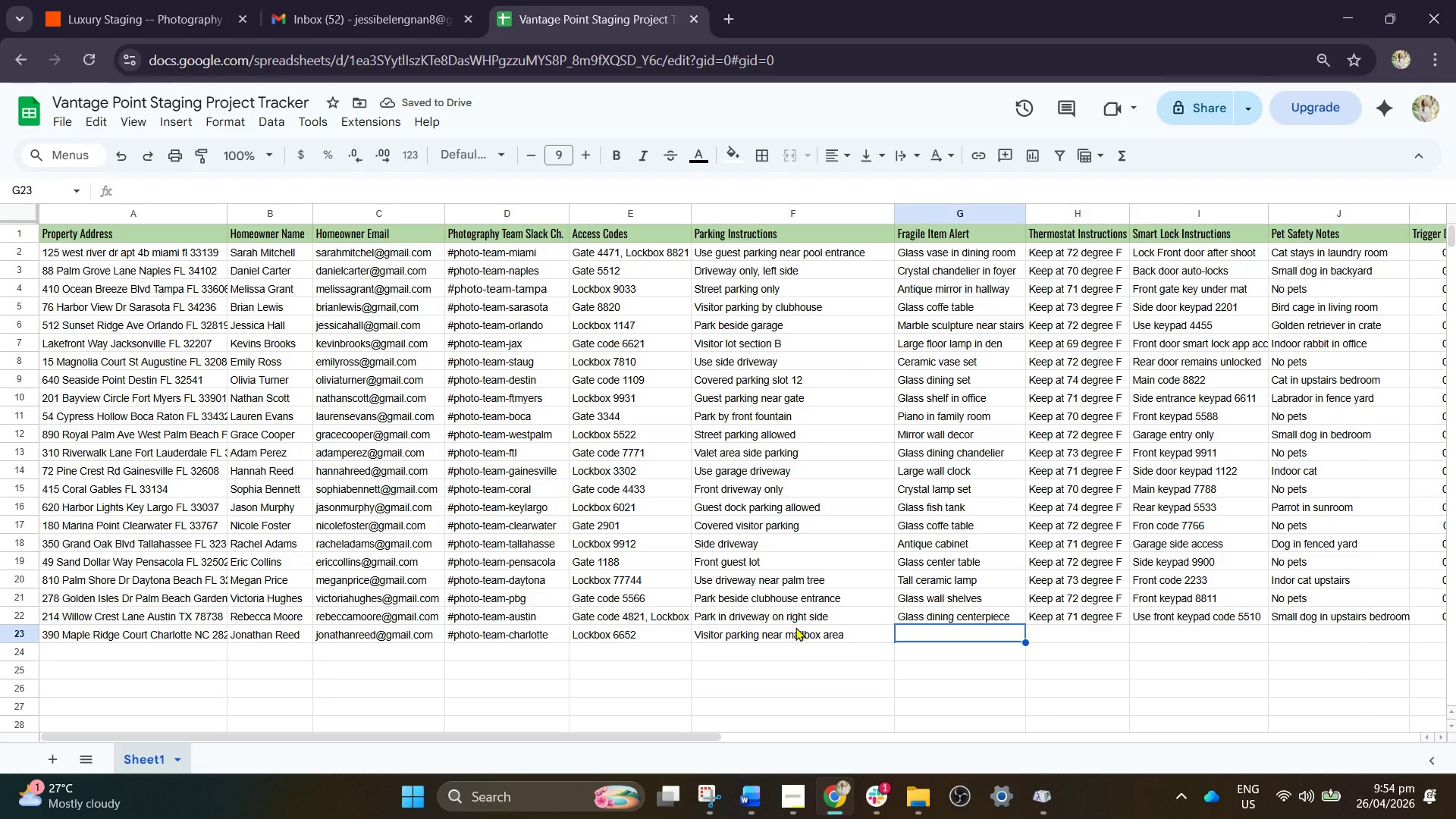 
type(Ani)
key(Backspace)
type(tique ea)
key(Backspace)
key(Backspace)
type(wall mirror in hallway)
 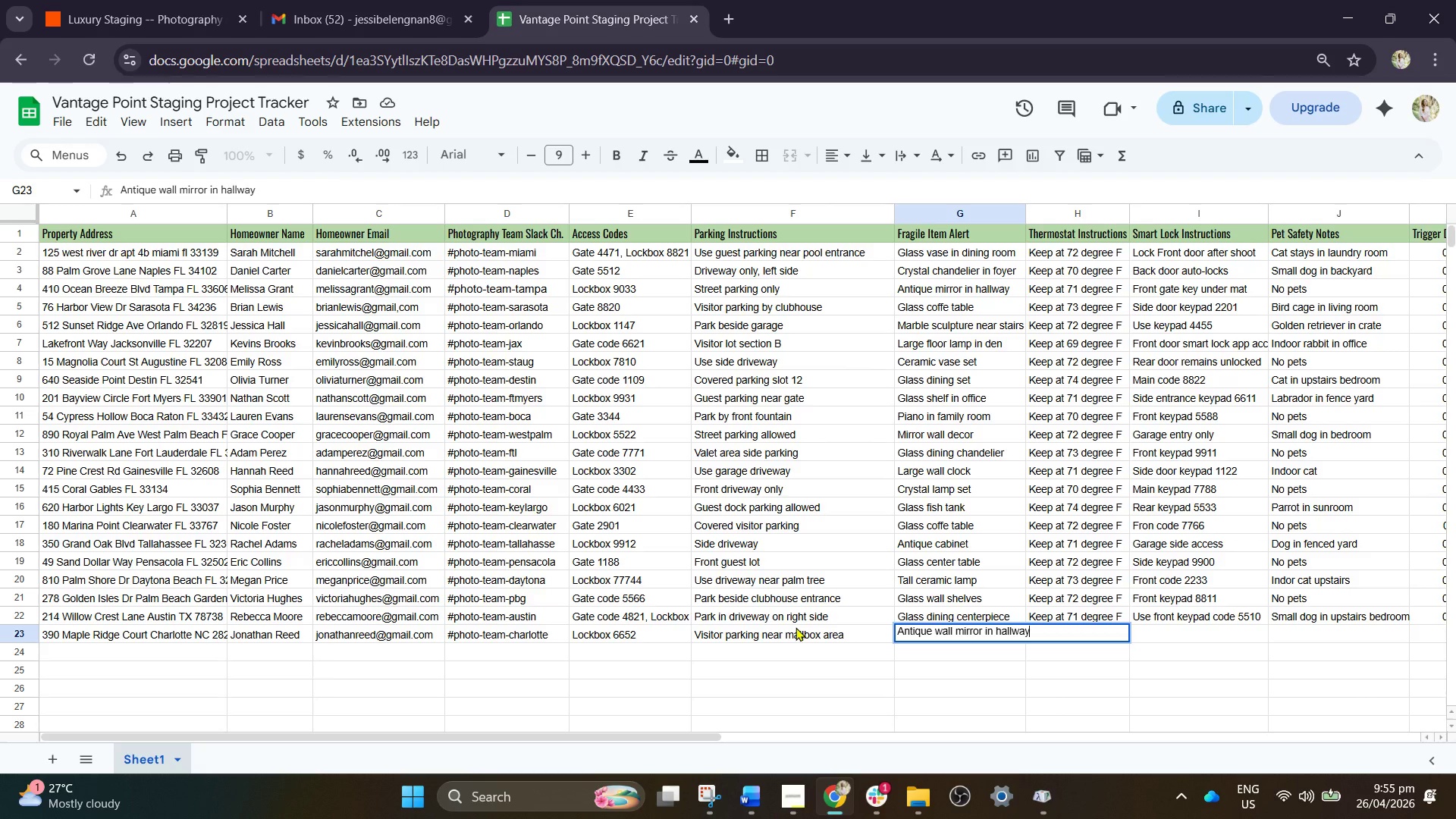 
key(ArrowRight)
 